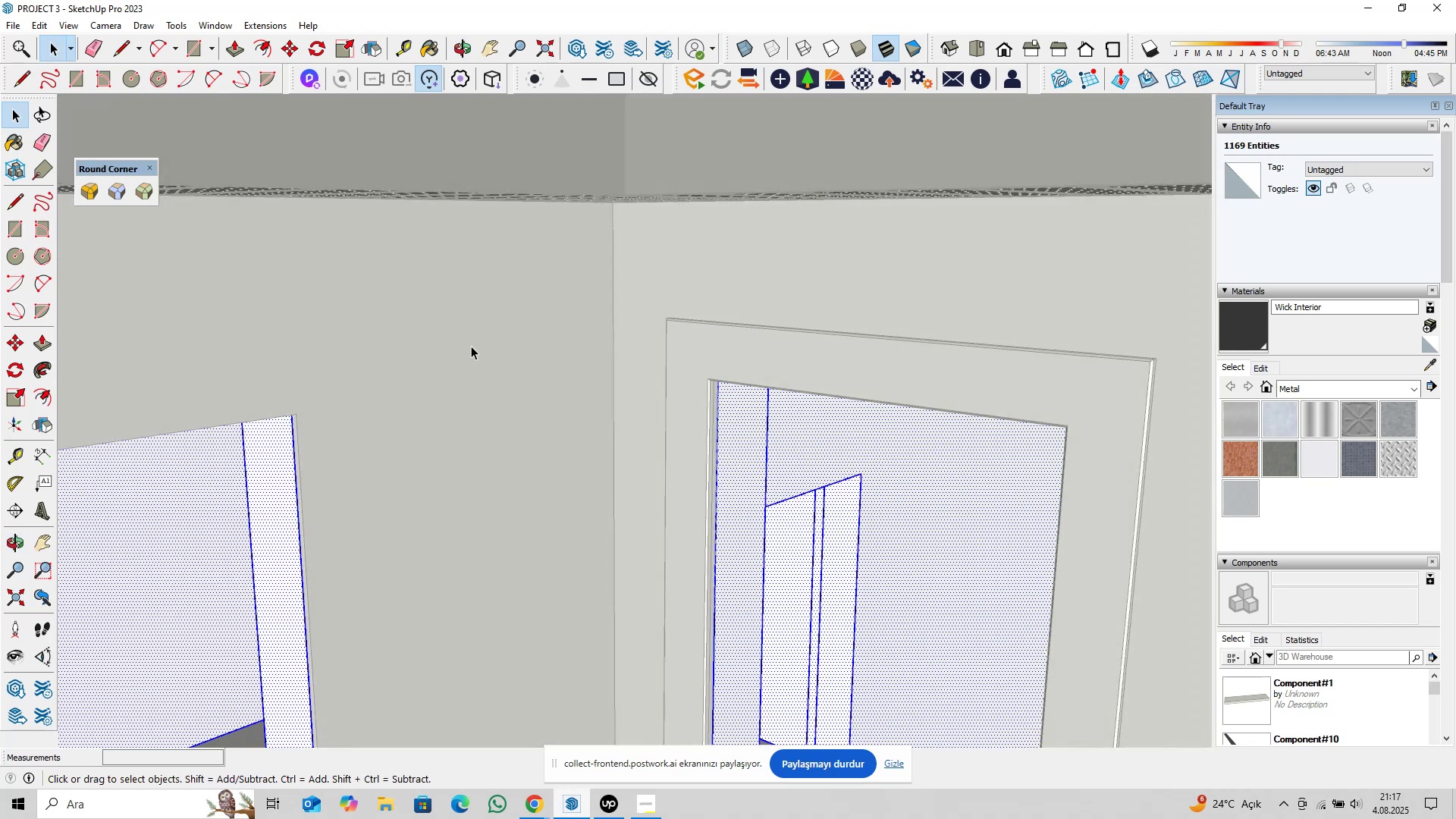 
scroll: coordinate [540, 403], scroll_direction: down, amount: 12.0
 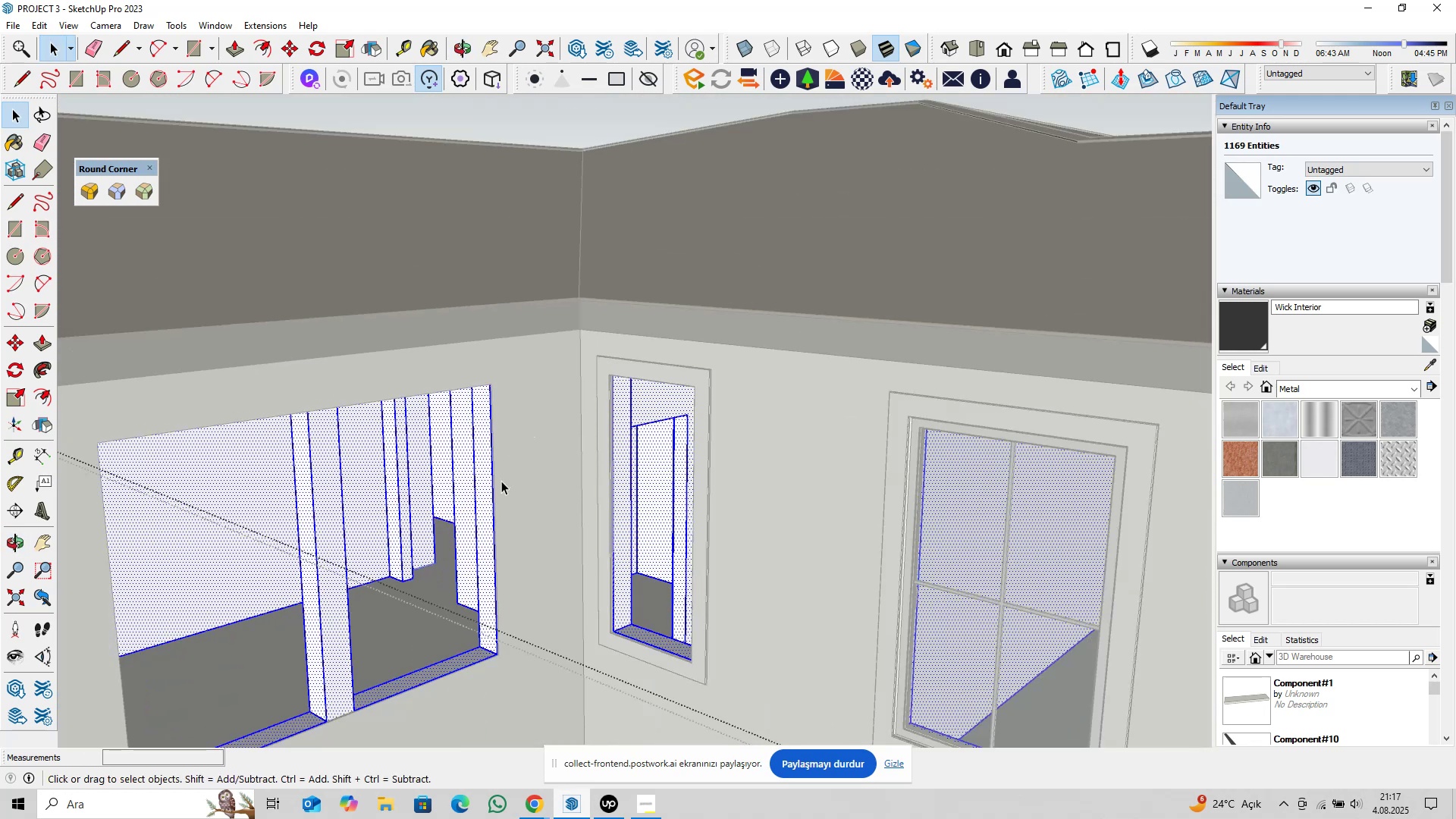 
hold_key(key=ShiftLeft, duration=0.34)
 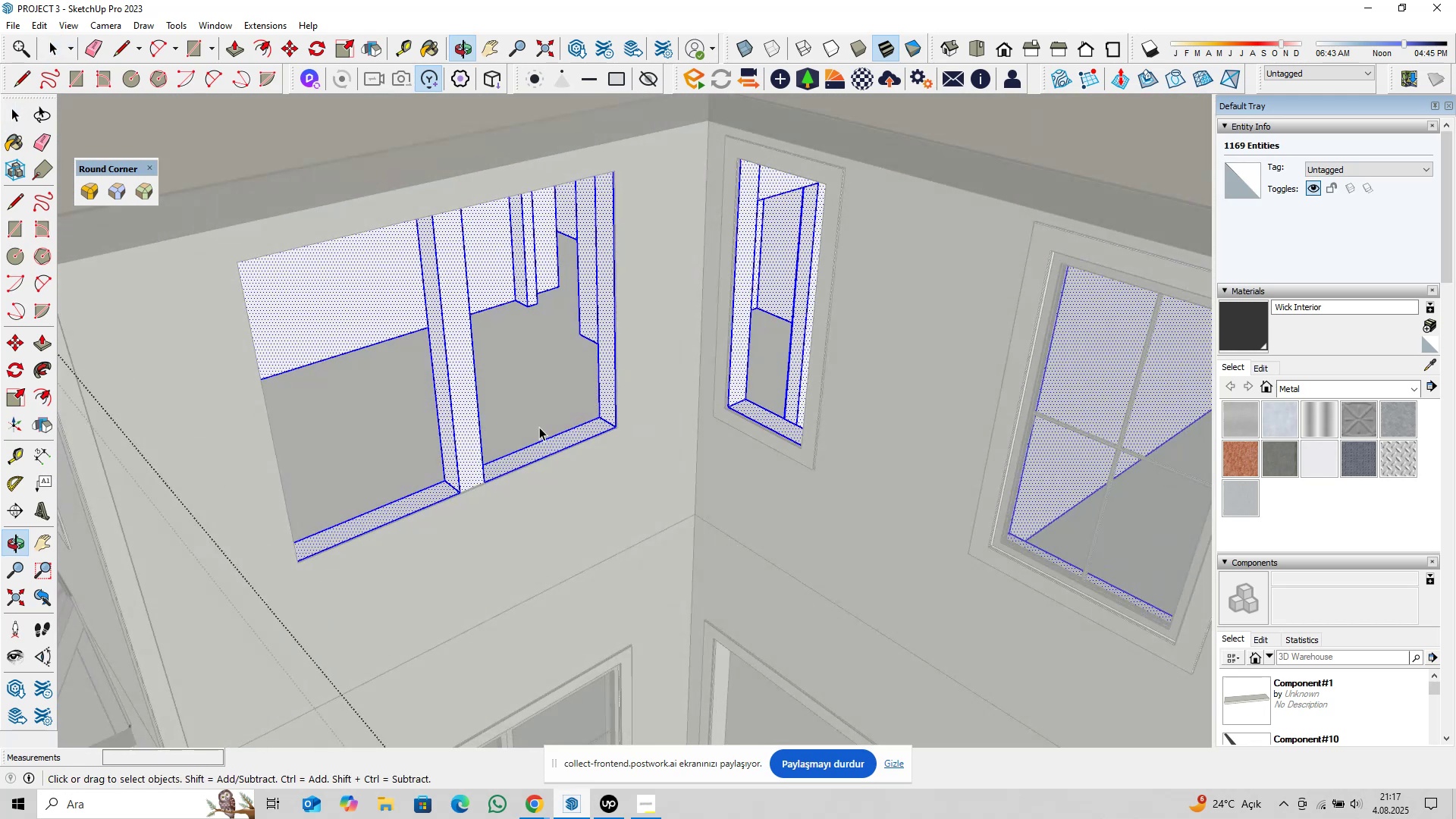 
scroll: coordinate [472, 491], scroll_direction: up, amount: 15.0
 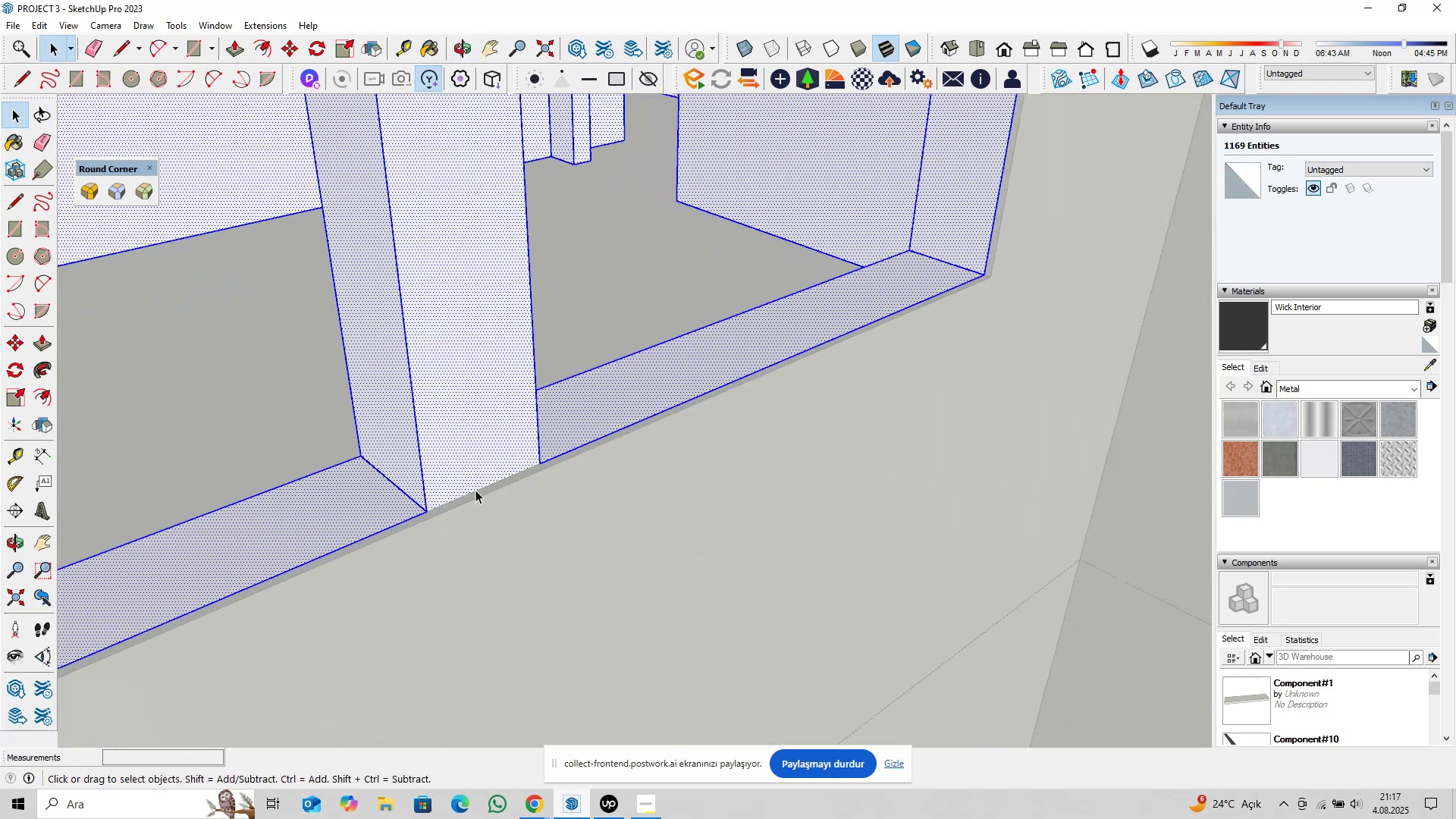 
left_click([475, 490])
 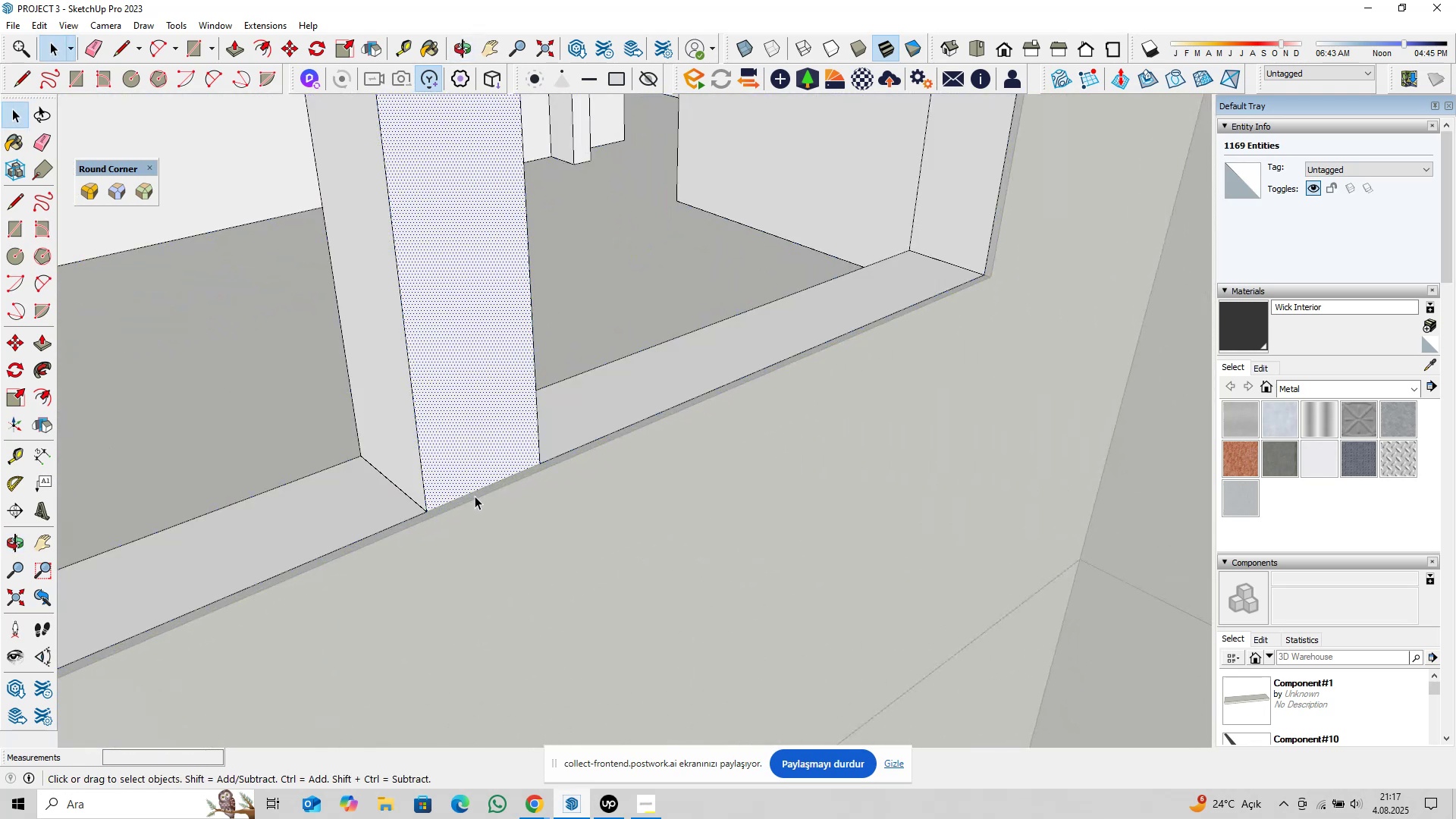 
scroll: coordinate [465, 493], scroll_direction: up, amount: 11.0
 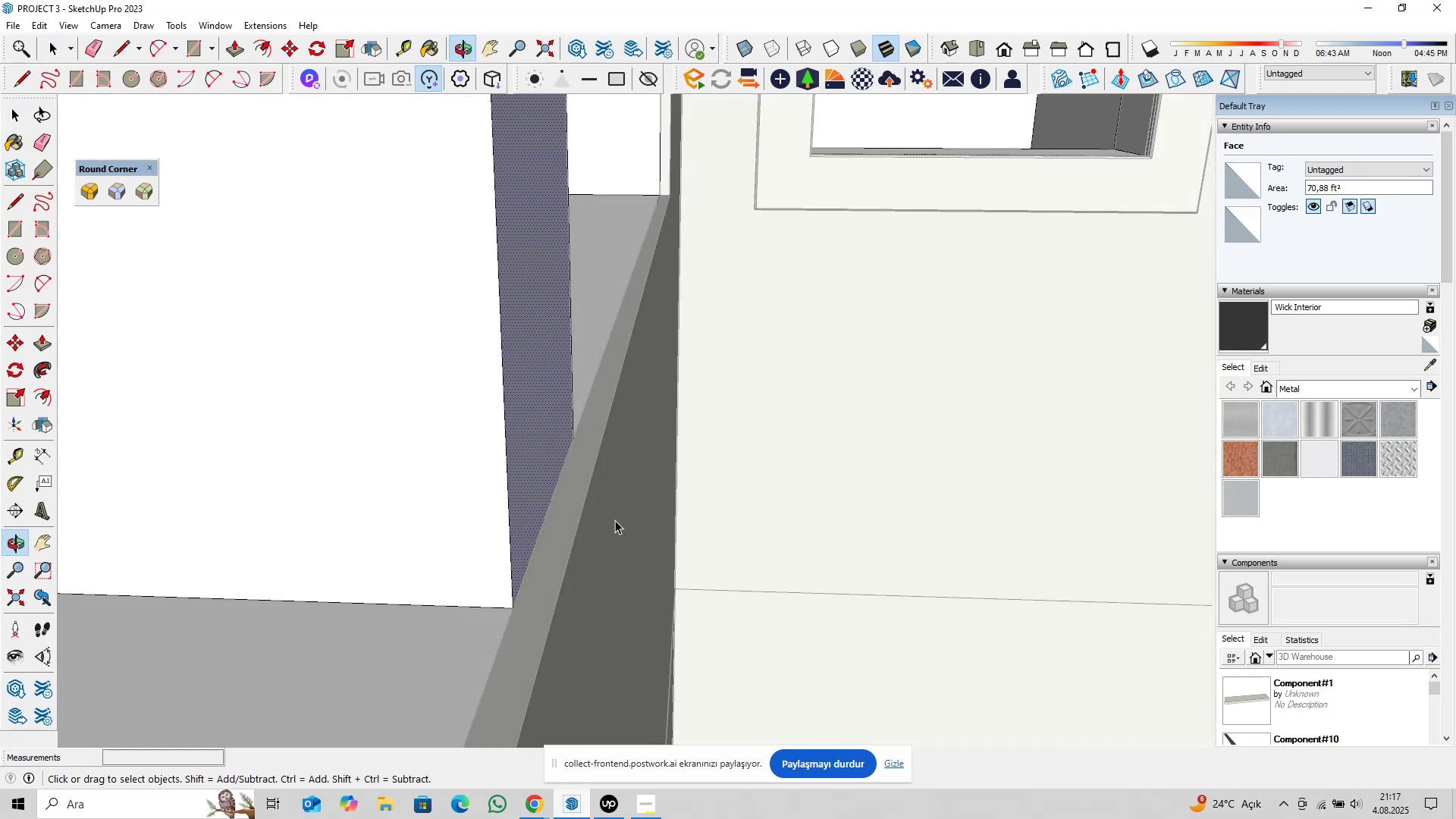 
double_click([545, 519])
 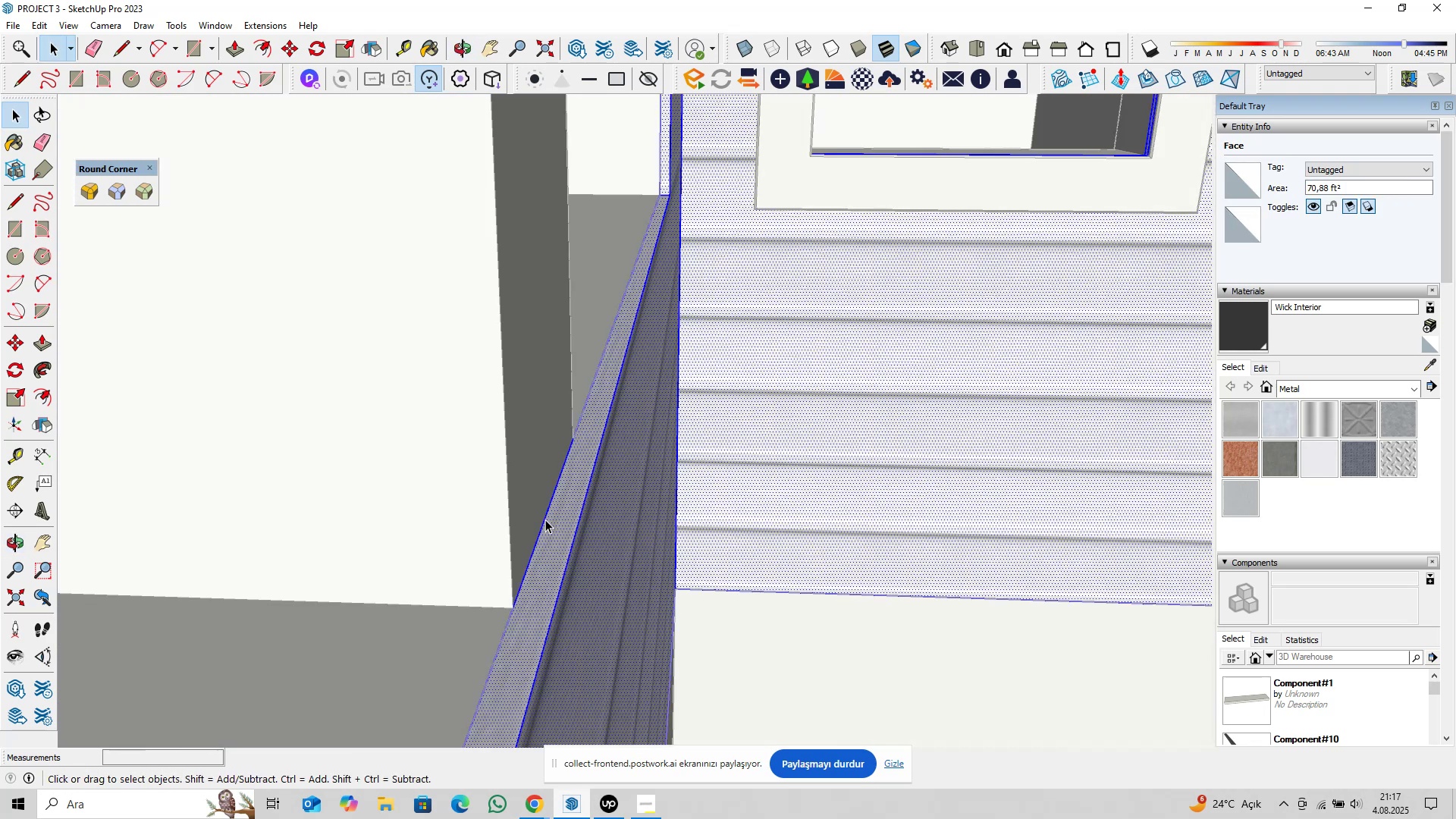 
triple_click([545, 519])
 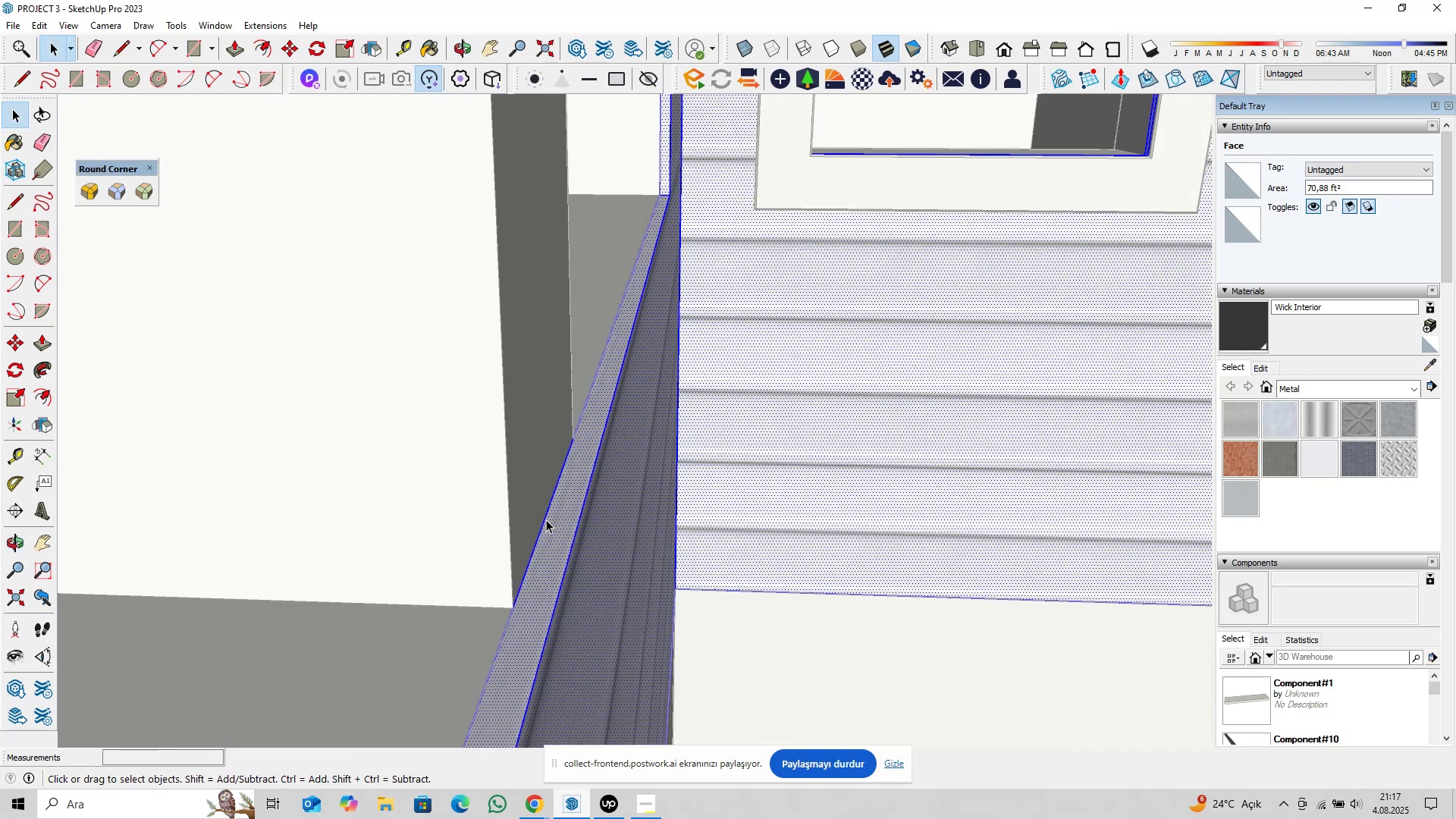 
scroll: coordinate [548, 514], scroll_direction: down, amount: 4.0
 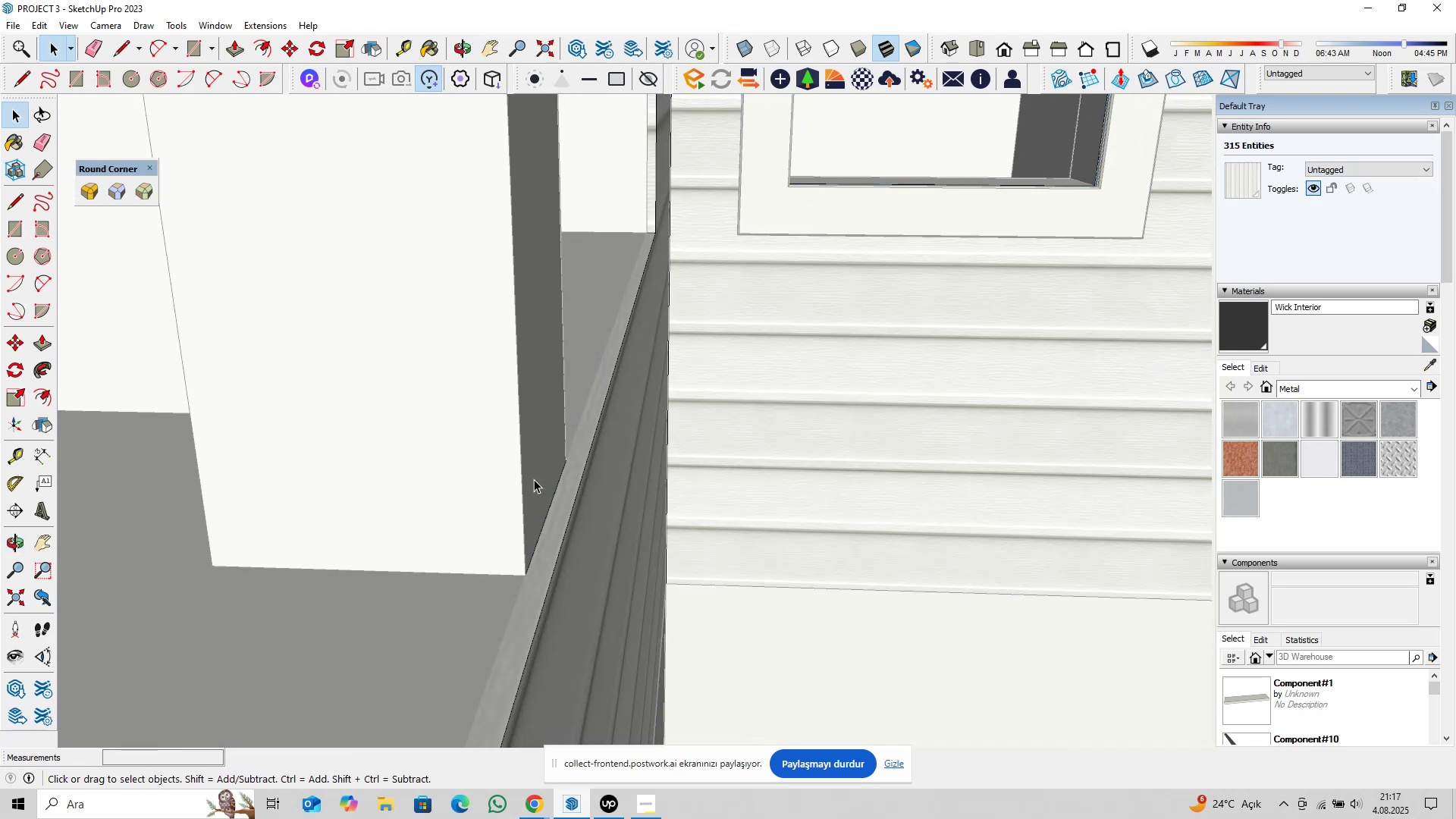 
double_click([534, 479])
 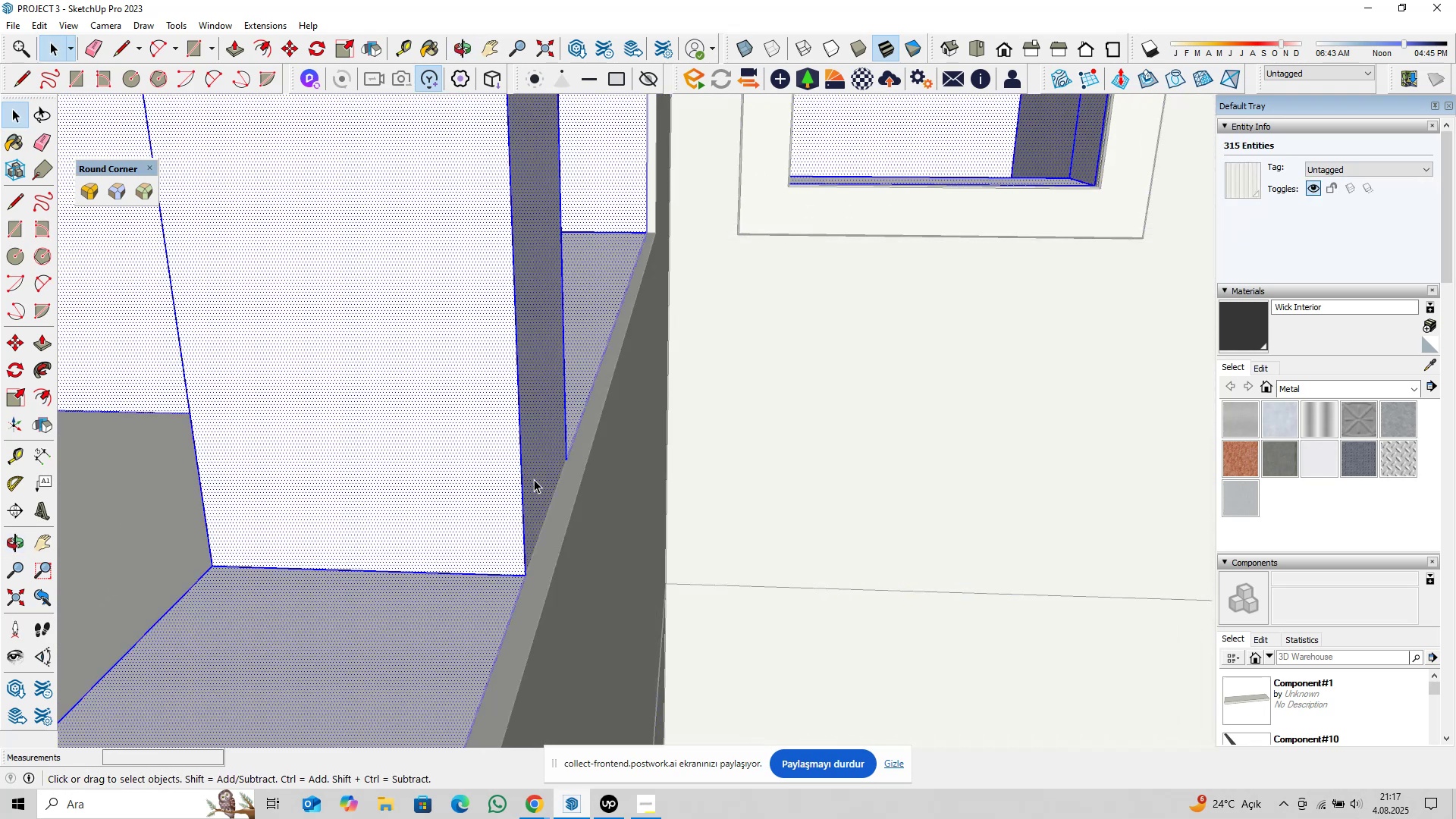 
triple_click([534, 479])
 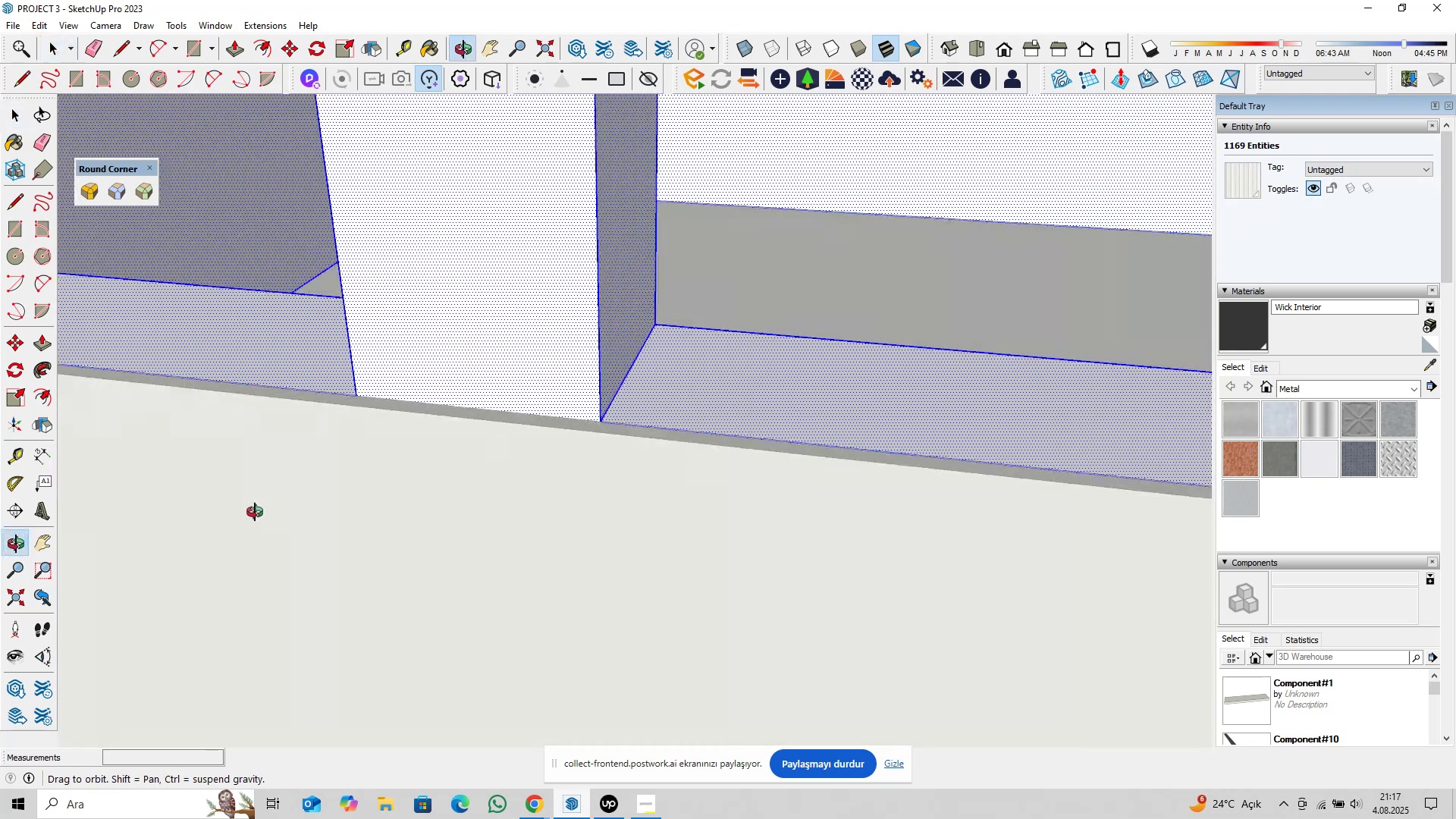 
scroll: coordinate [488, 509], scroll_direction: down, amount: 13.0
 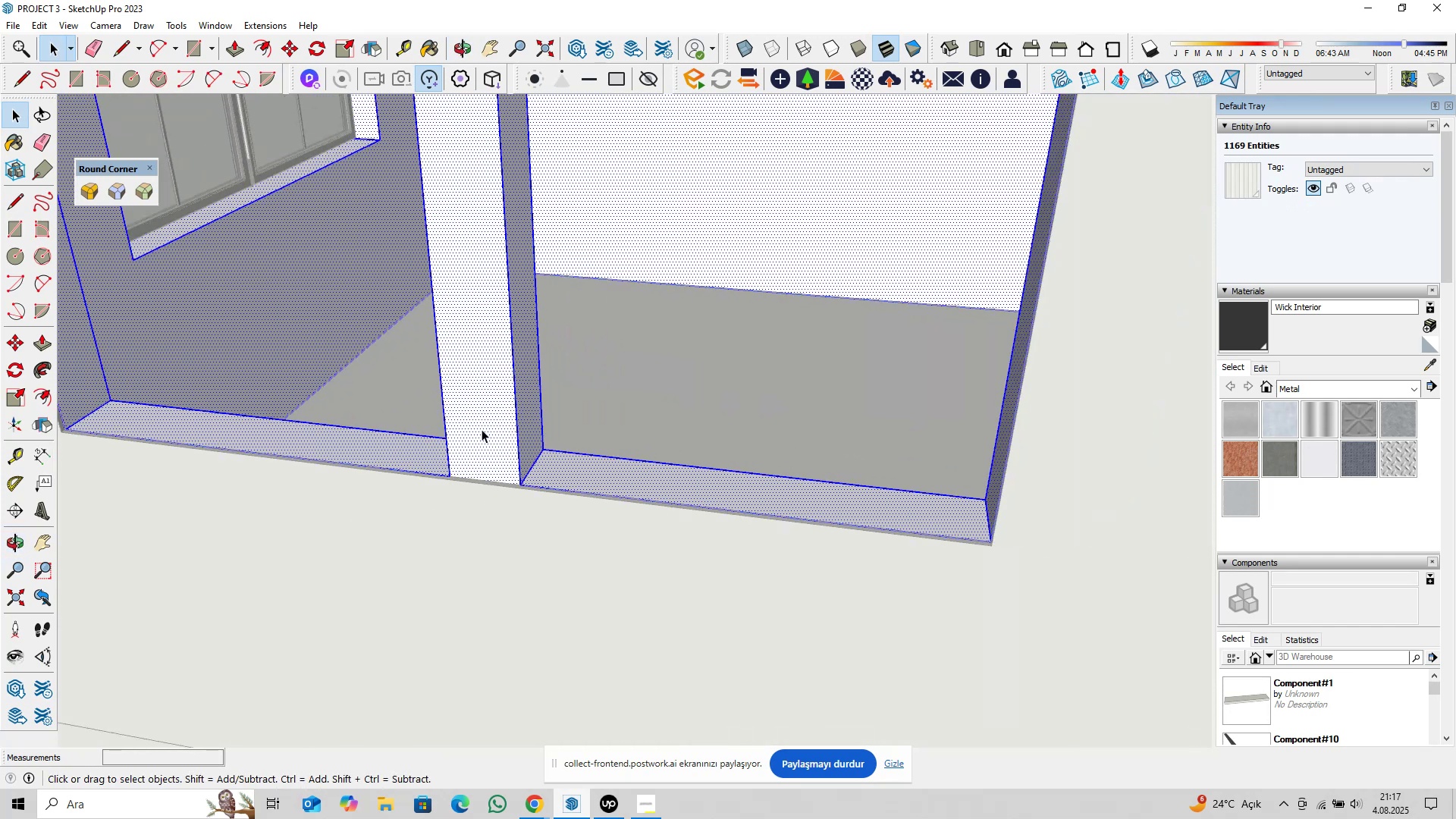 
hold_key(key=ShiftLeft, duration=0.72)
 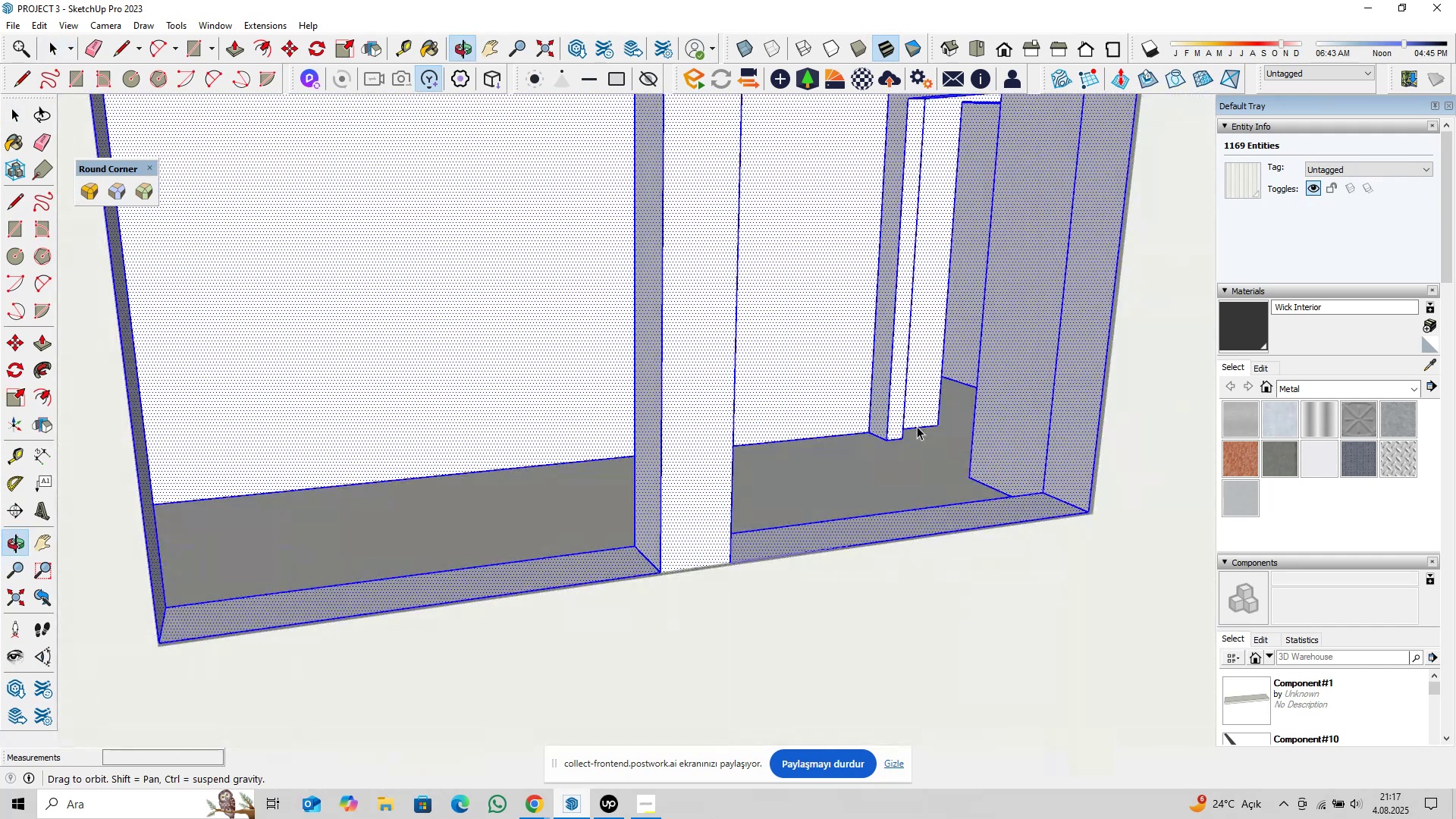 
scroll: coordinate [625, 544], scroll_direction: down, amount: 6.0
 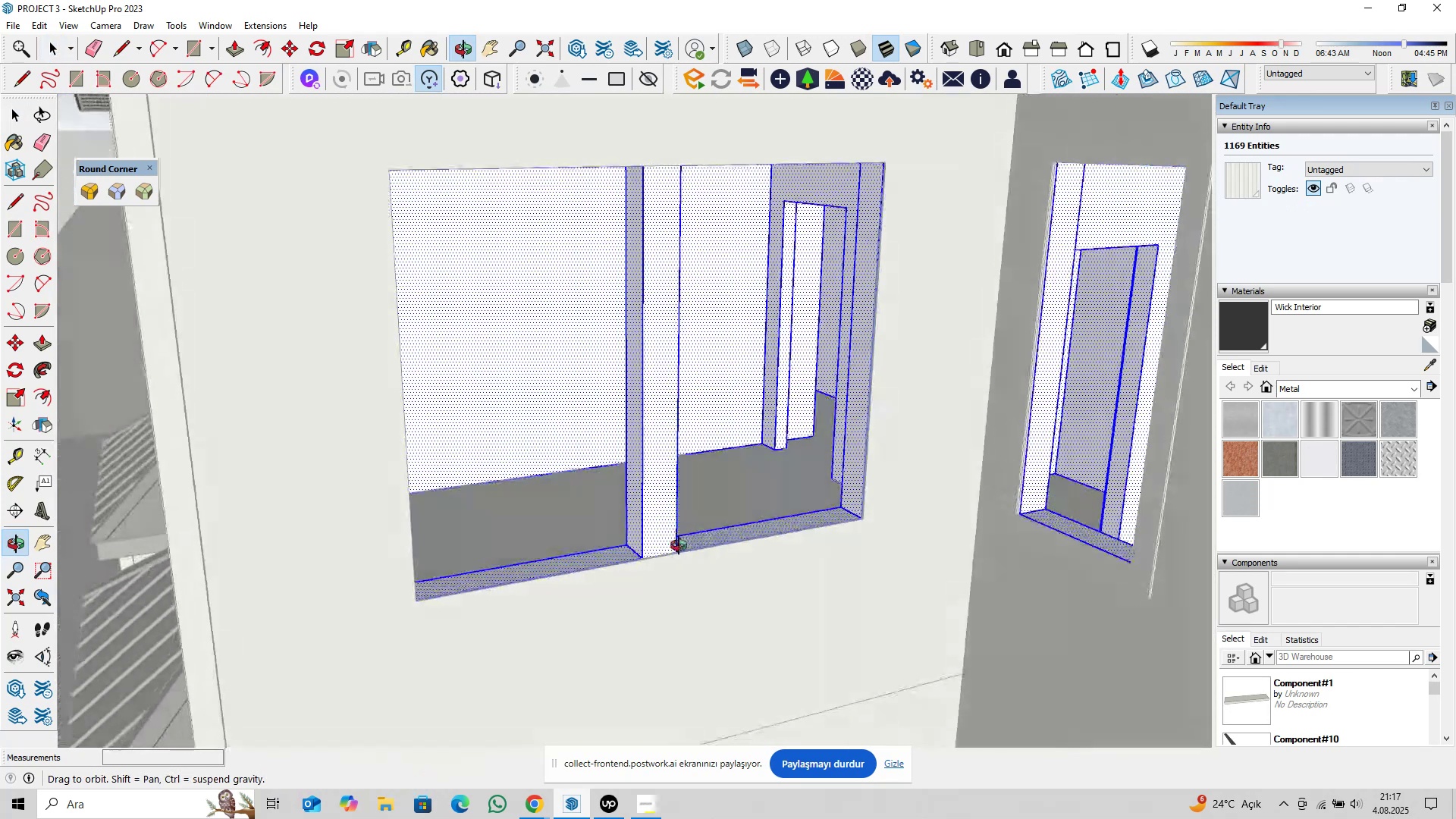 
key(Escape)
 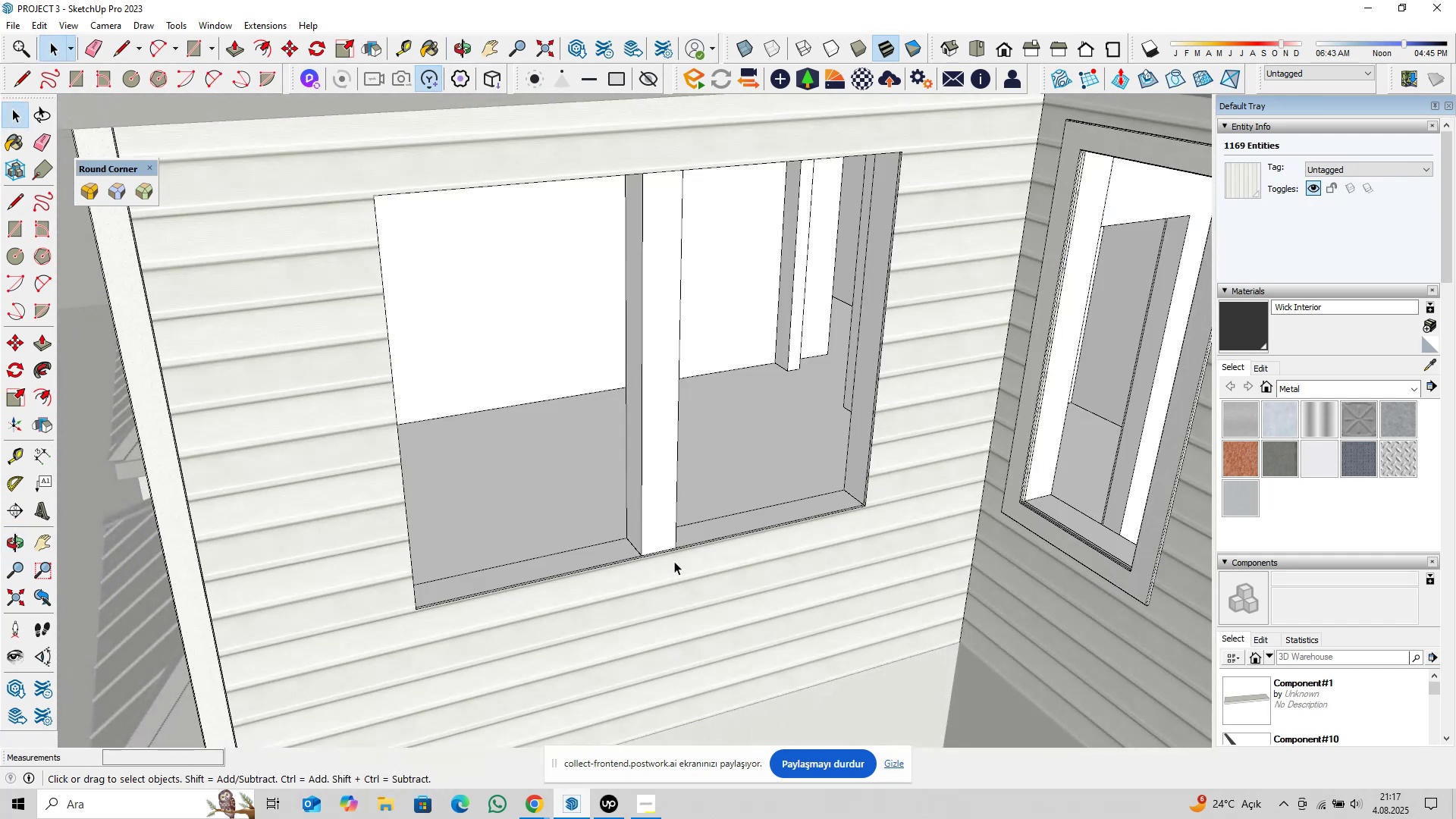 
scroll: coordinate [664, 563], scroll_direction: up, amount: 8.0
 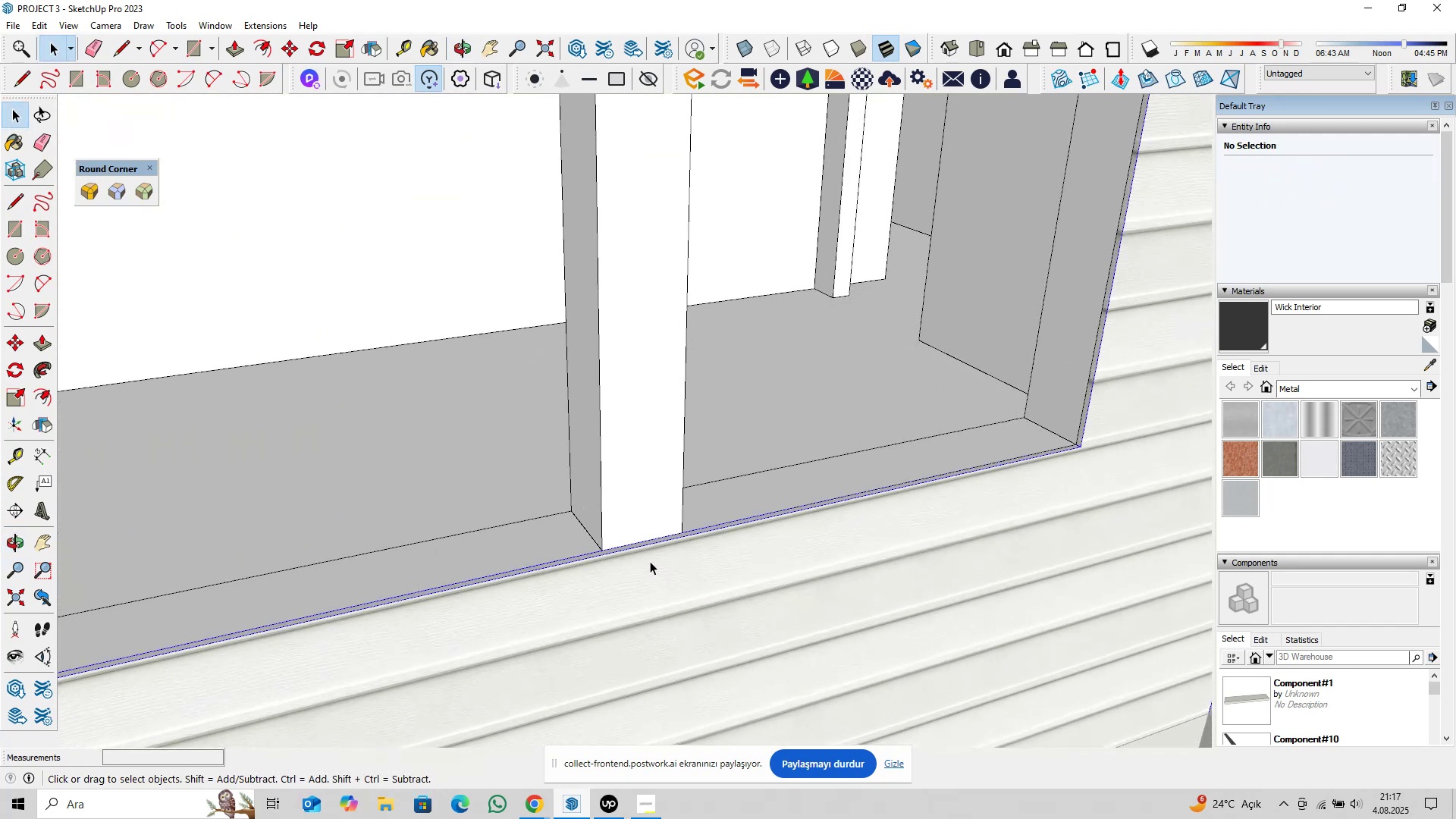 
double_click([650, 561])
 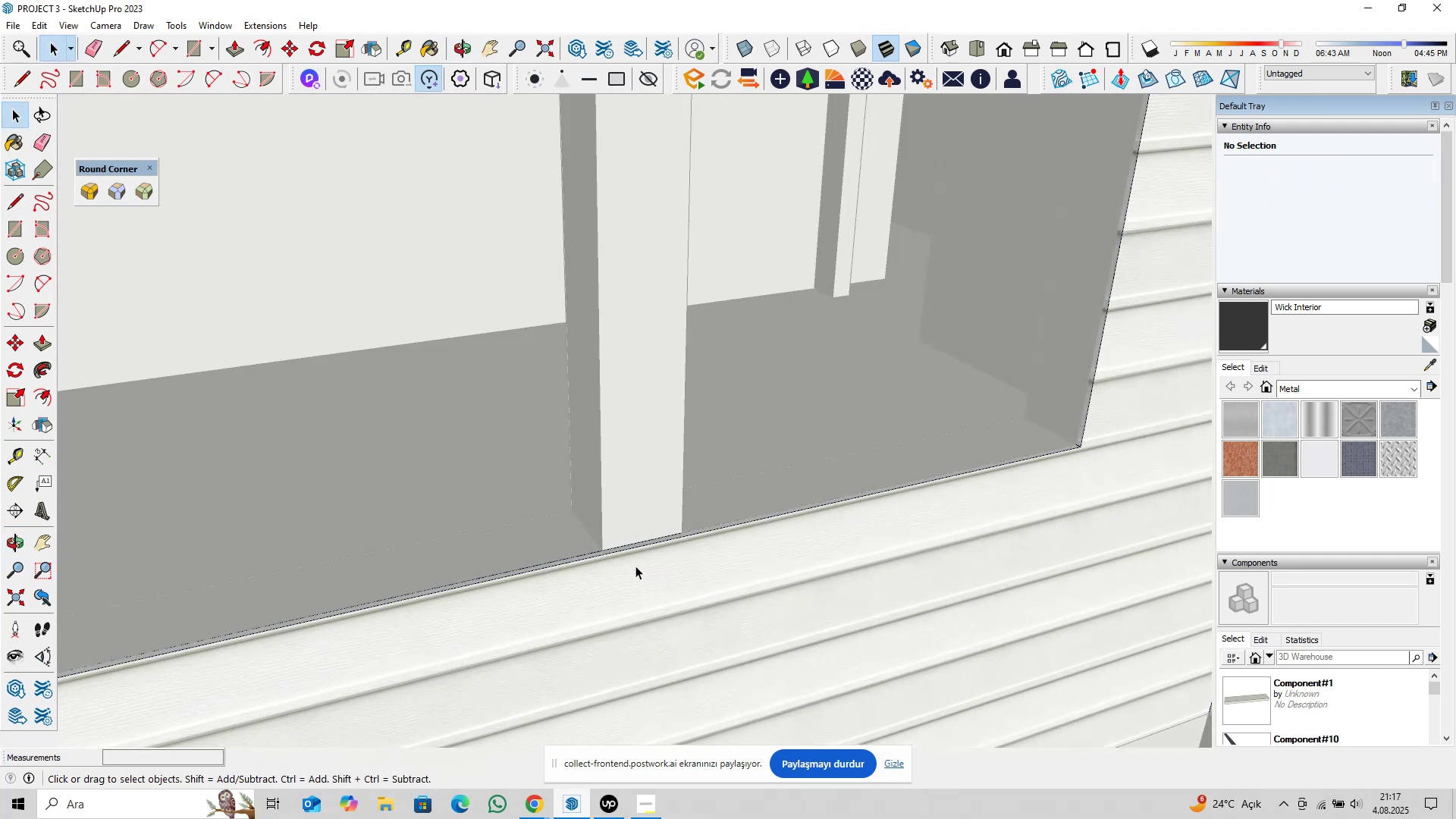 
triple_click([635, 566])
 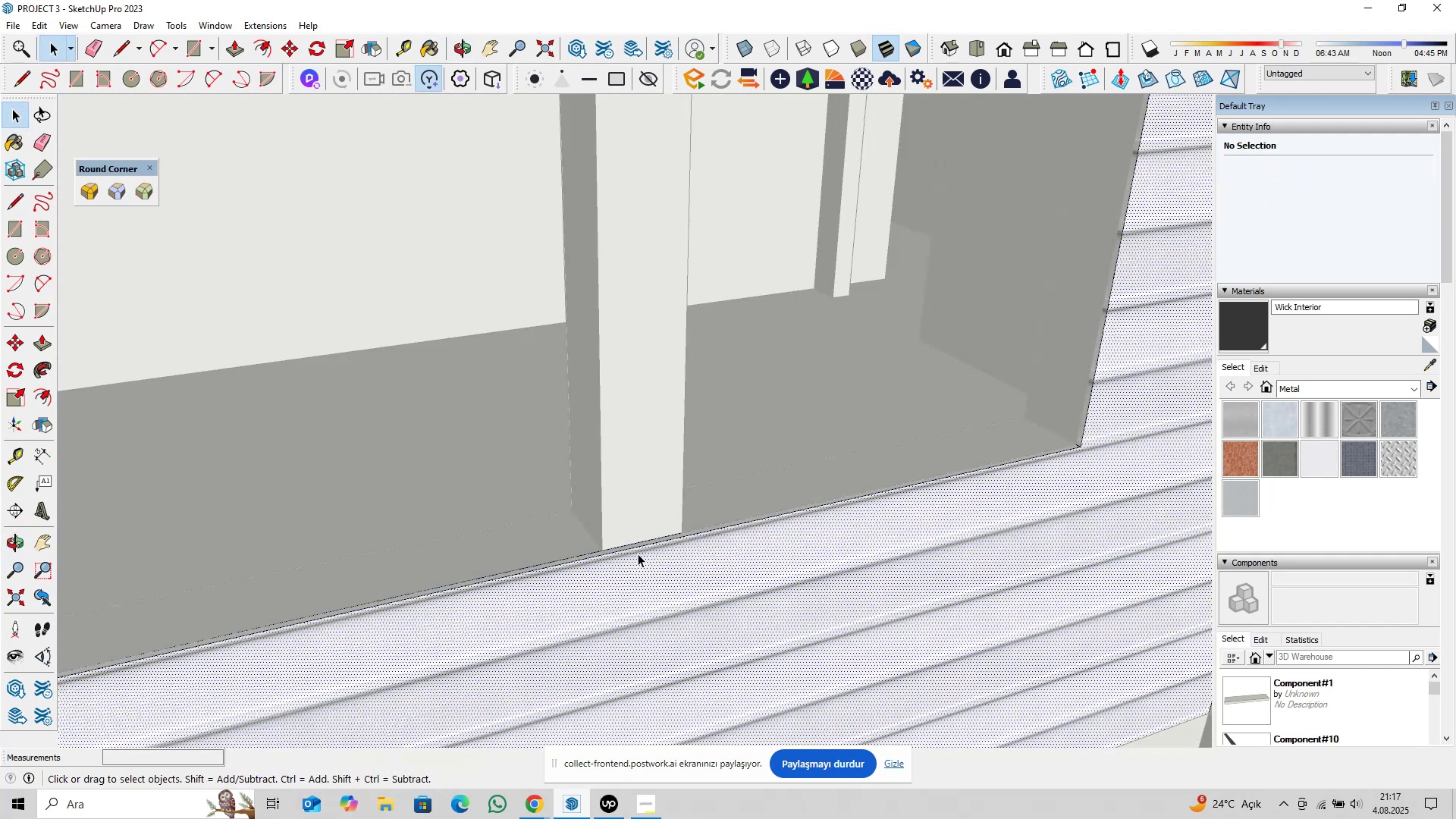 
scroll: coordinate [632, 546], scroll_direction: up, amount: 6.0
 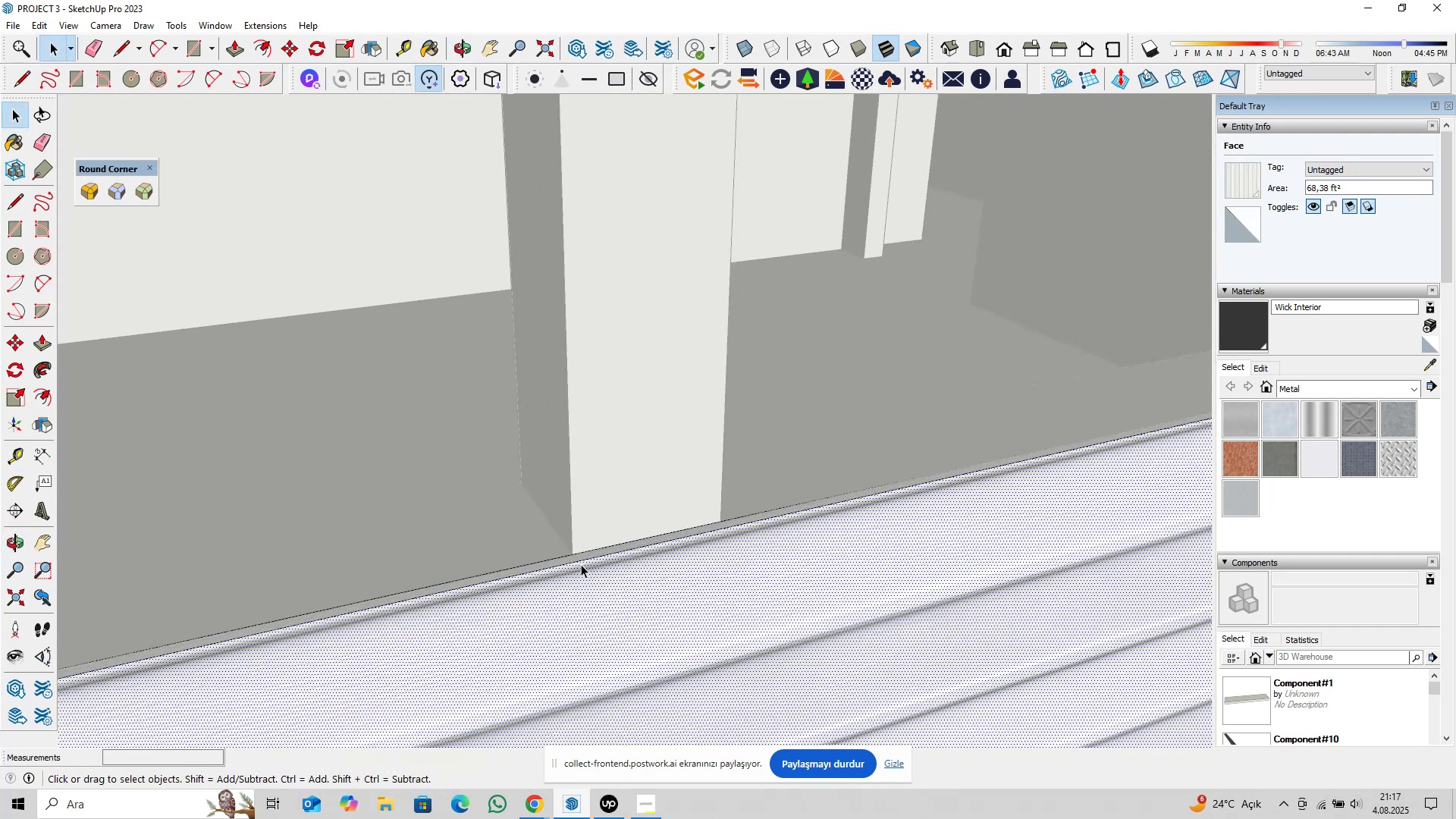 
type(pl)
 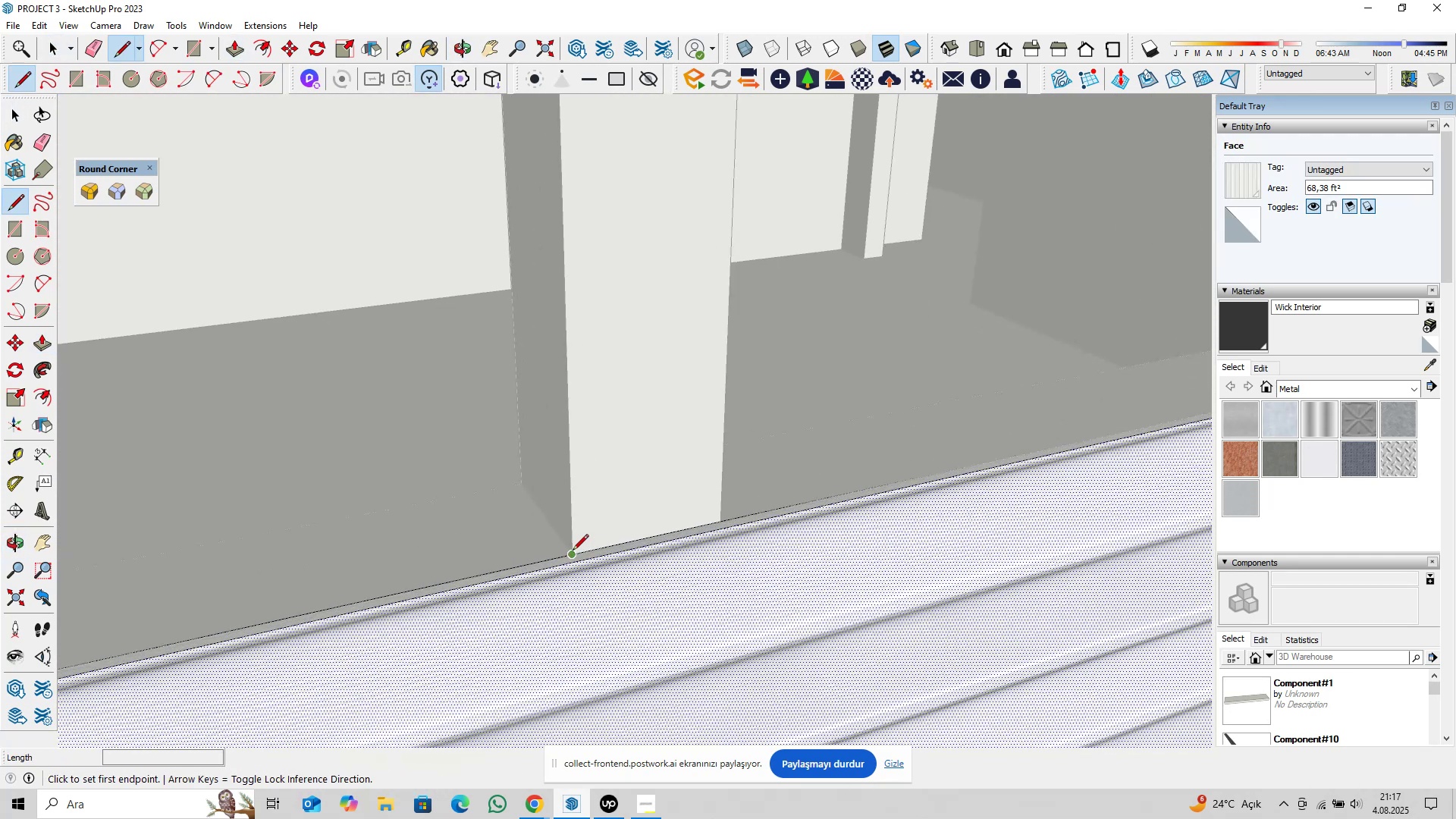 
left_click([573, 551])
 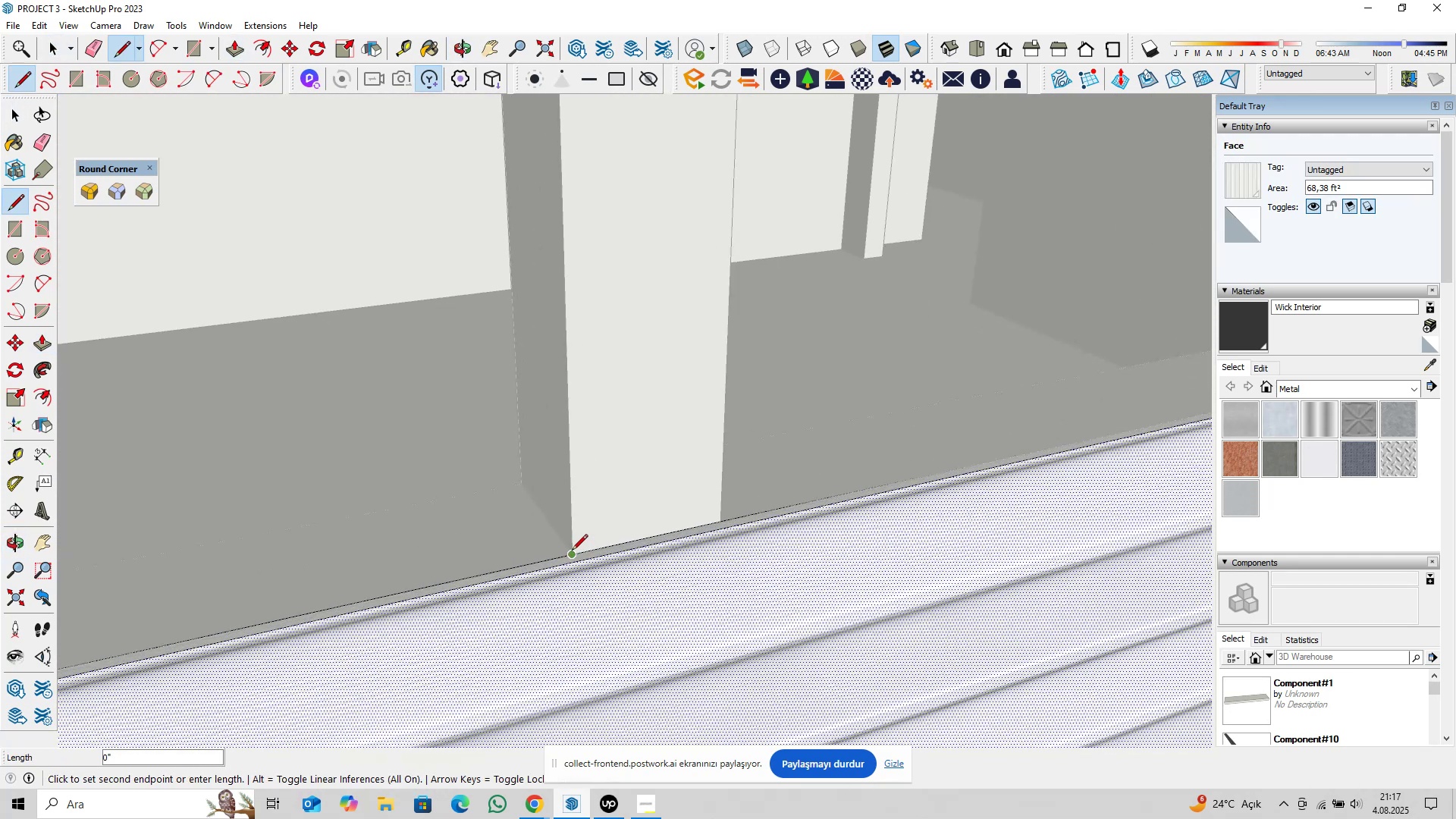 
scroll: coordinate [572, 551], scroll_direction: up, amount: 4.0
 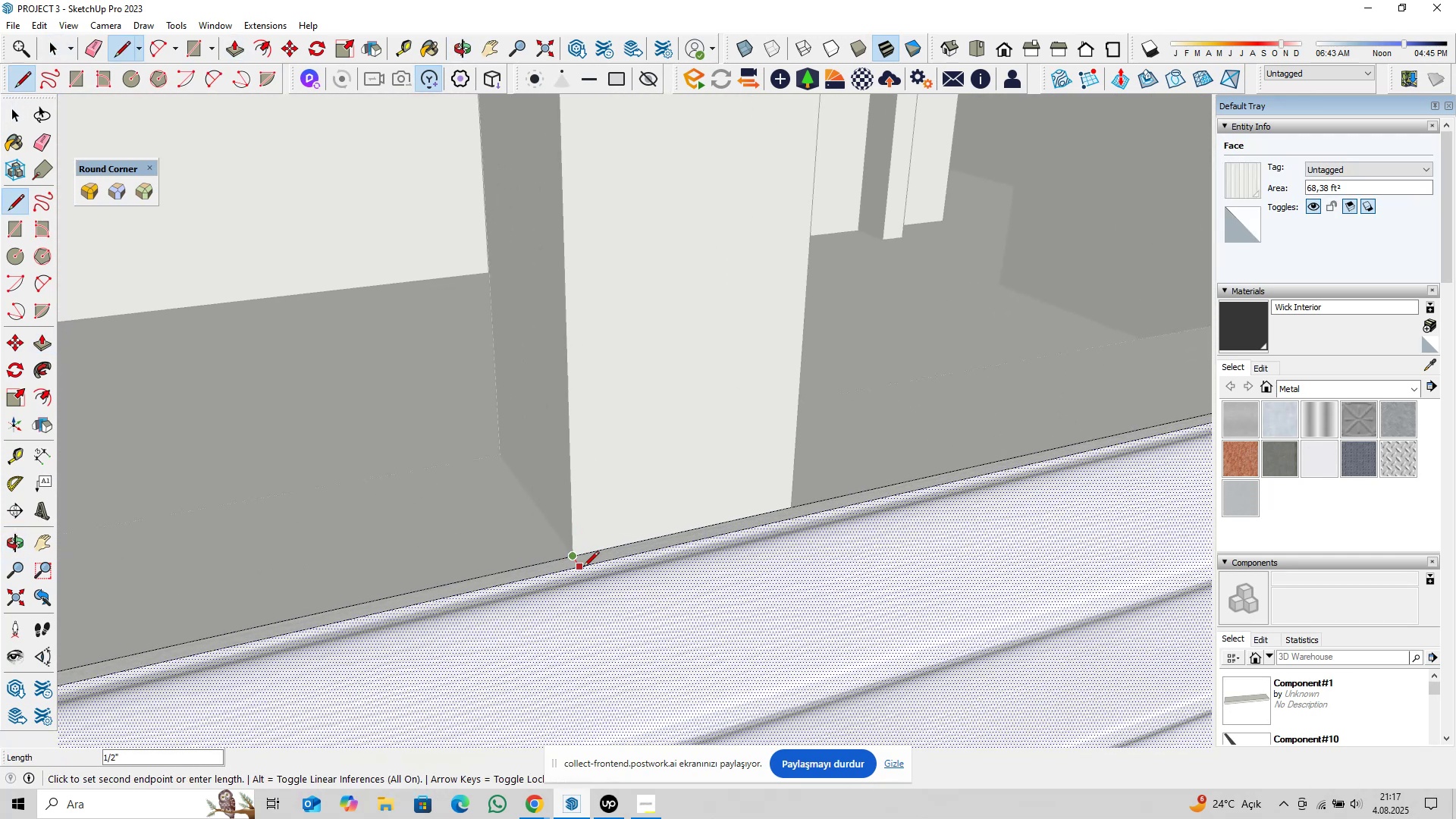 
left_click([583, 568])
 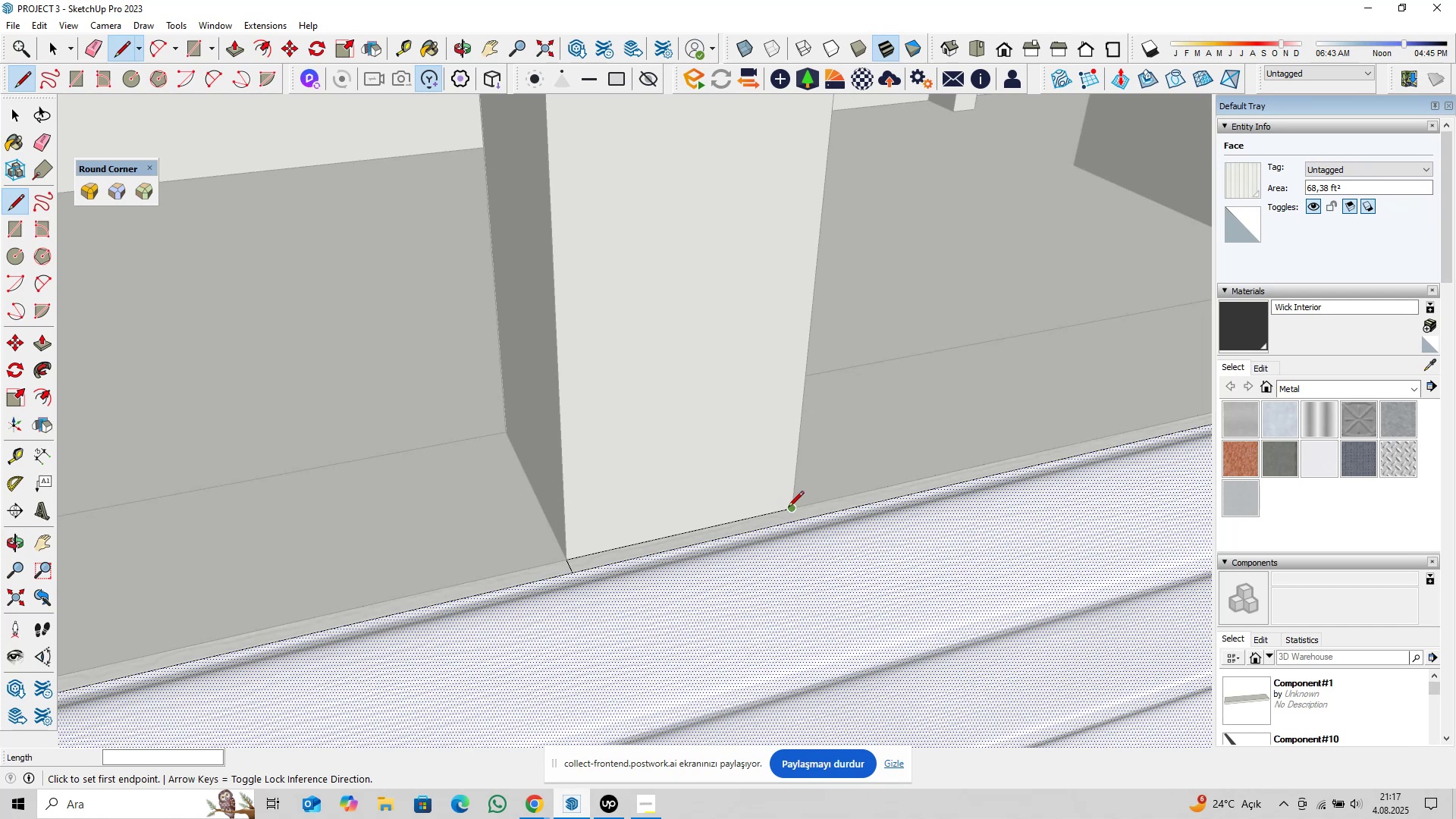 
left_click([788, 508])
 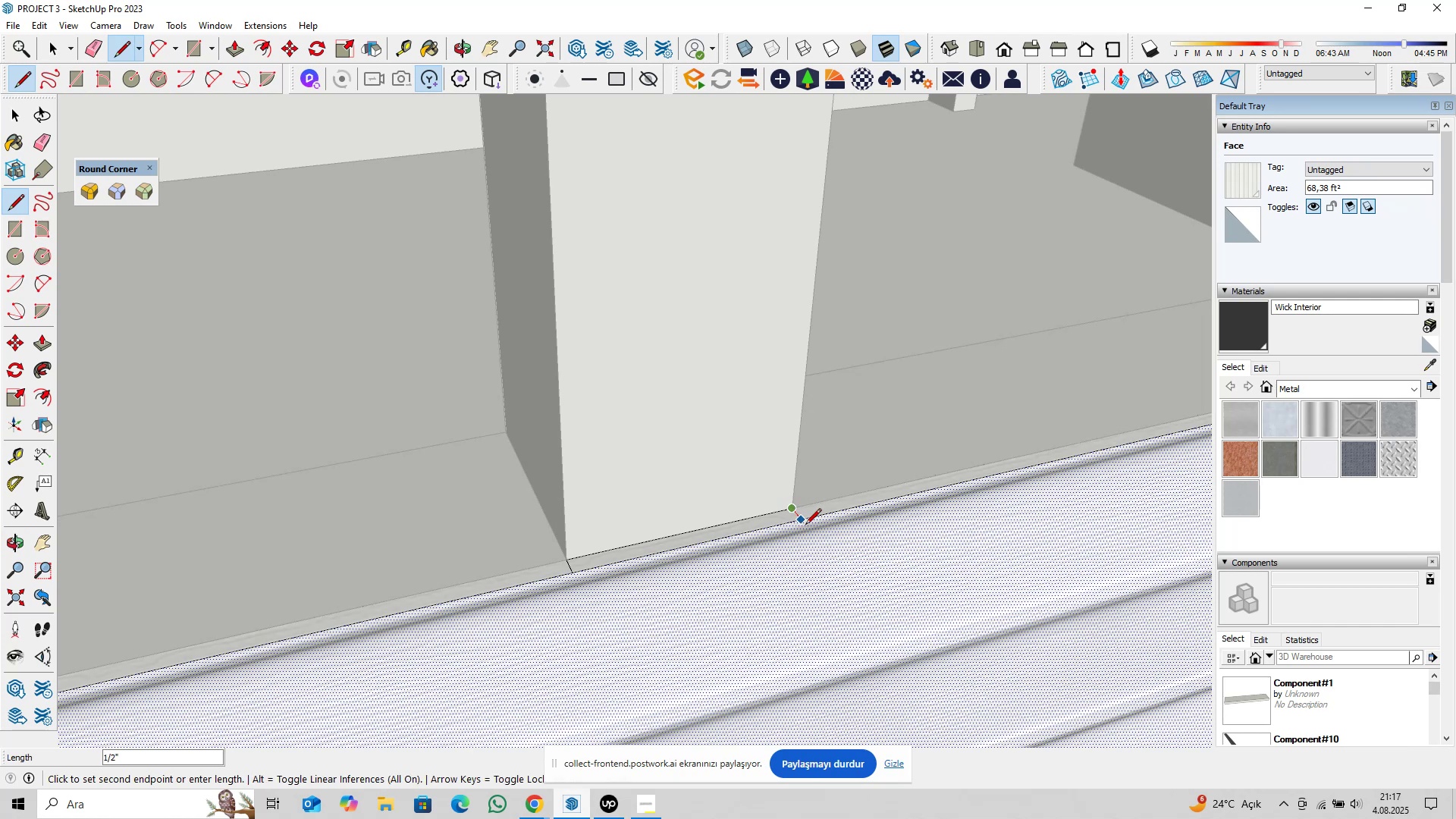 
left_click([805, 526])
 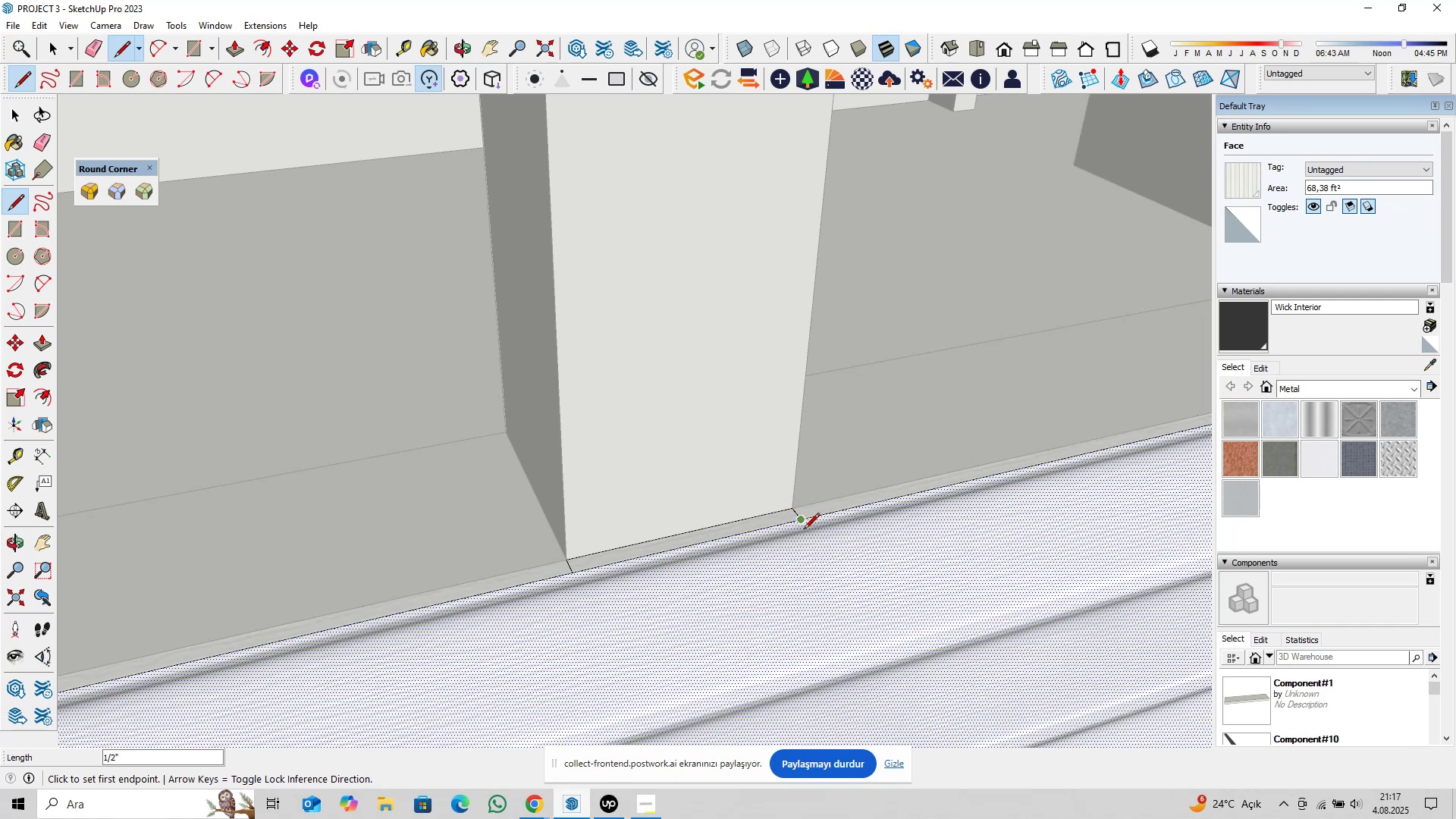 
key(Space)
 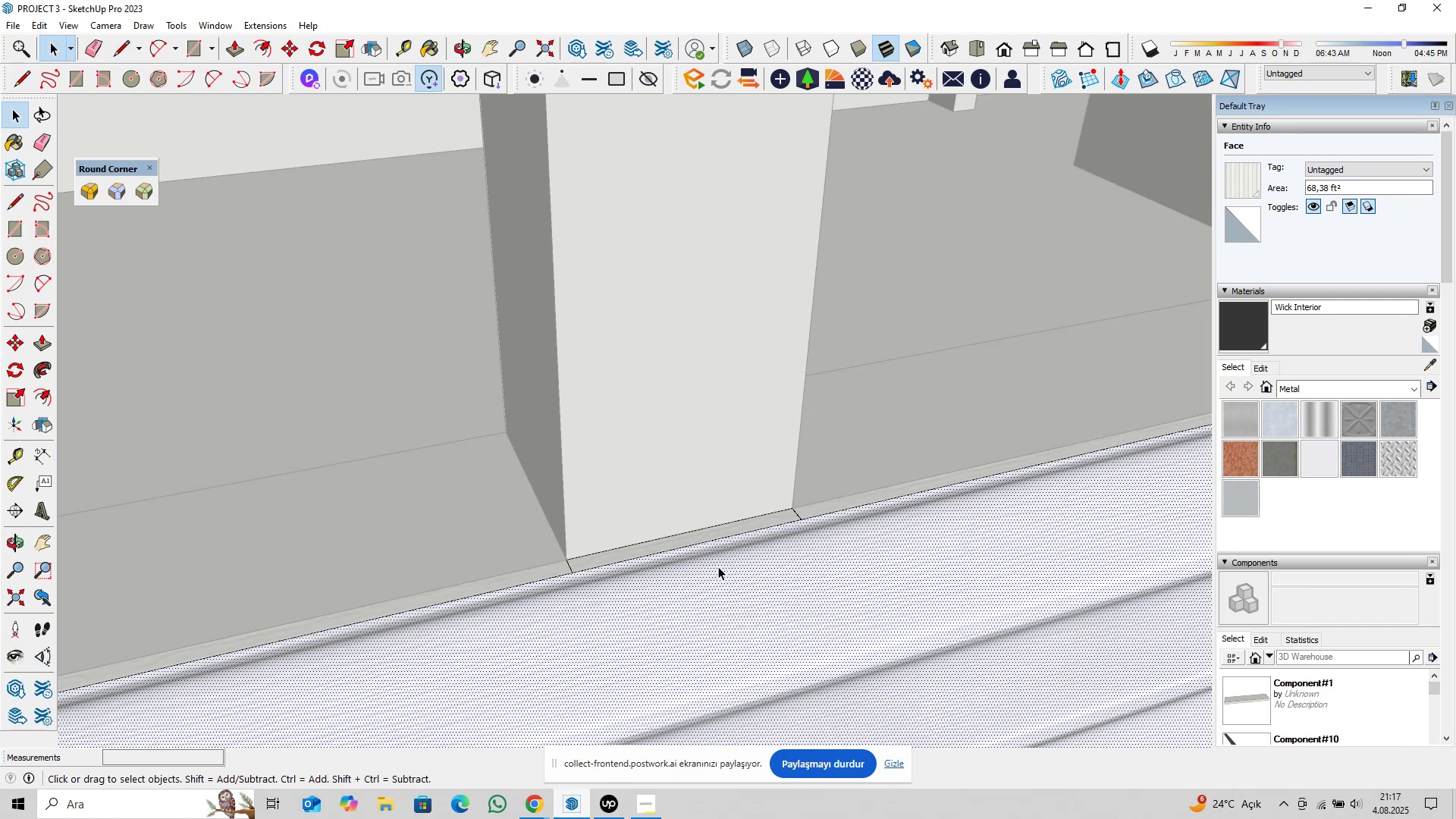 
key(Escape)
 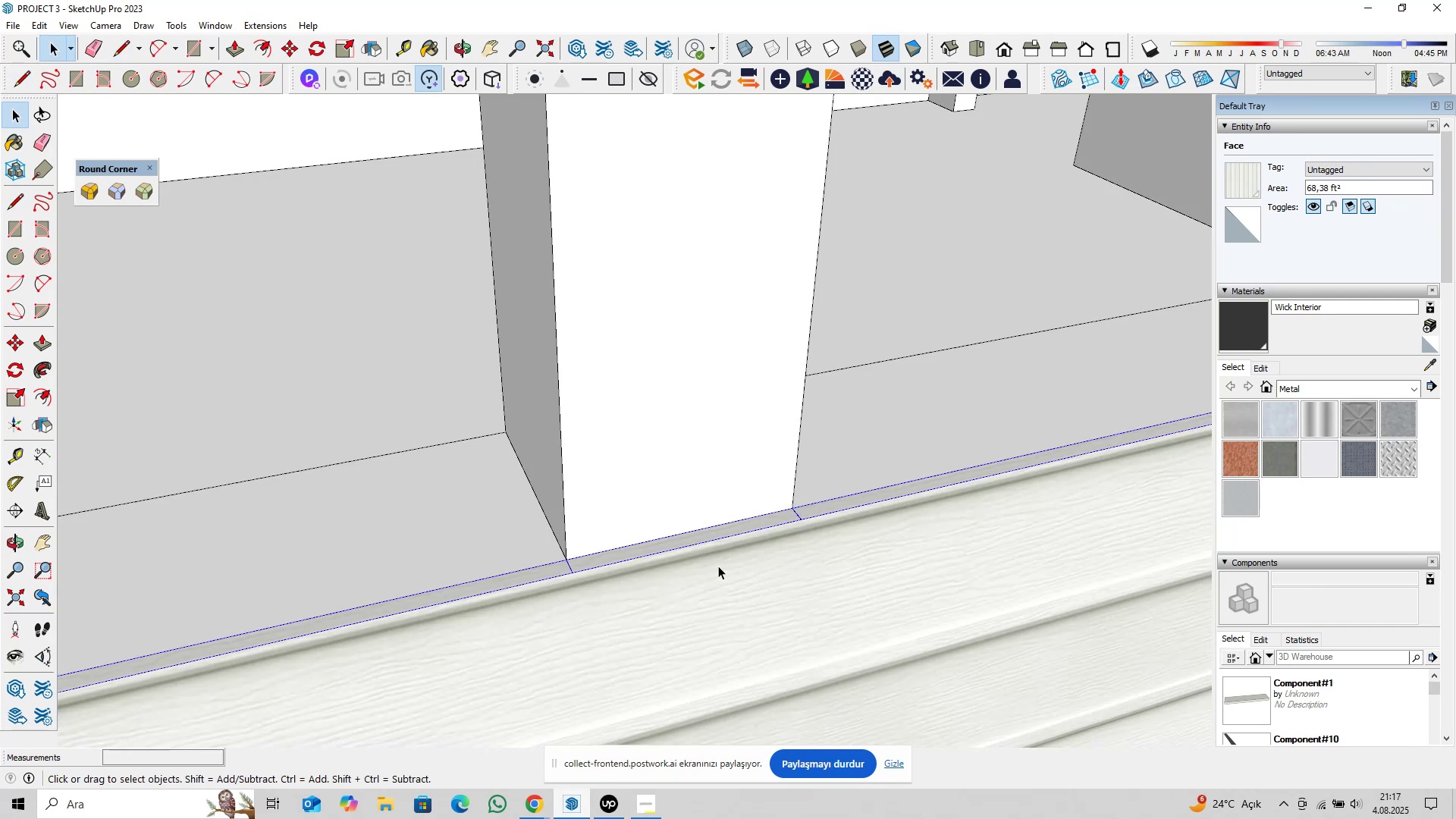 
double_click([718, 566])
 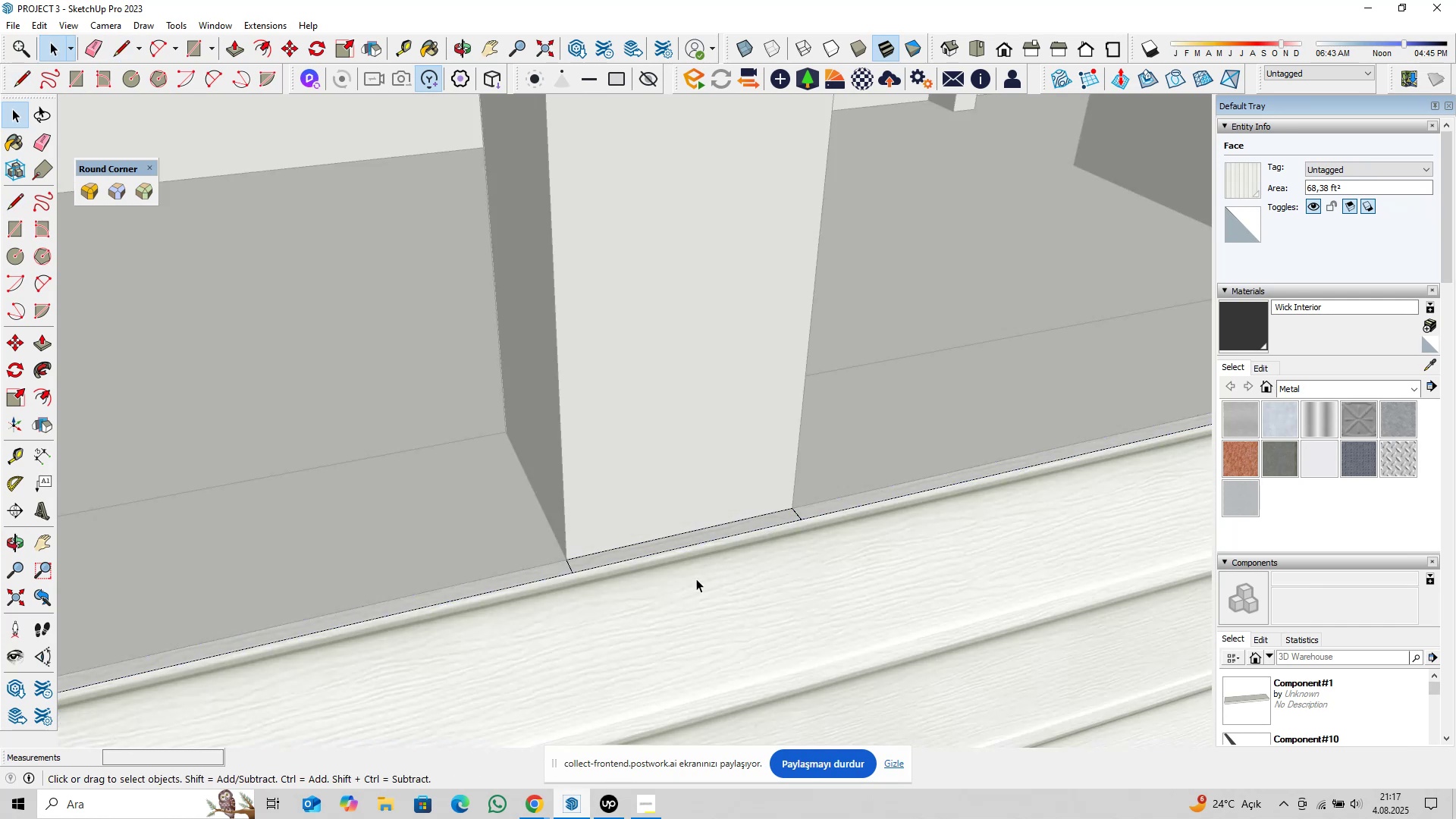 
key(P)
 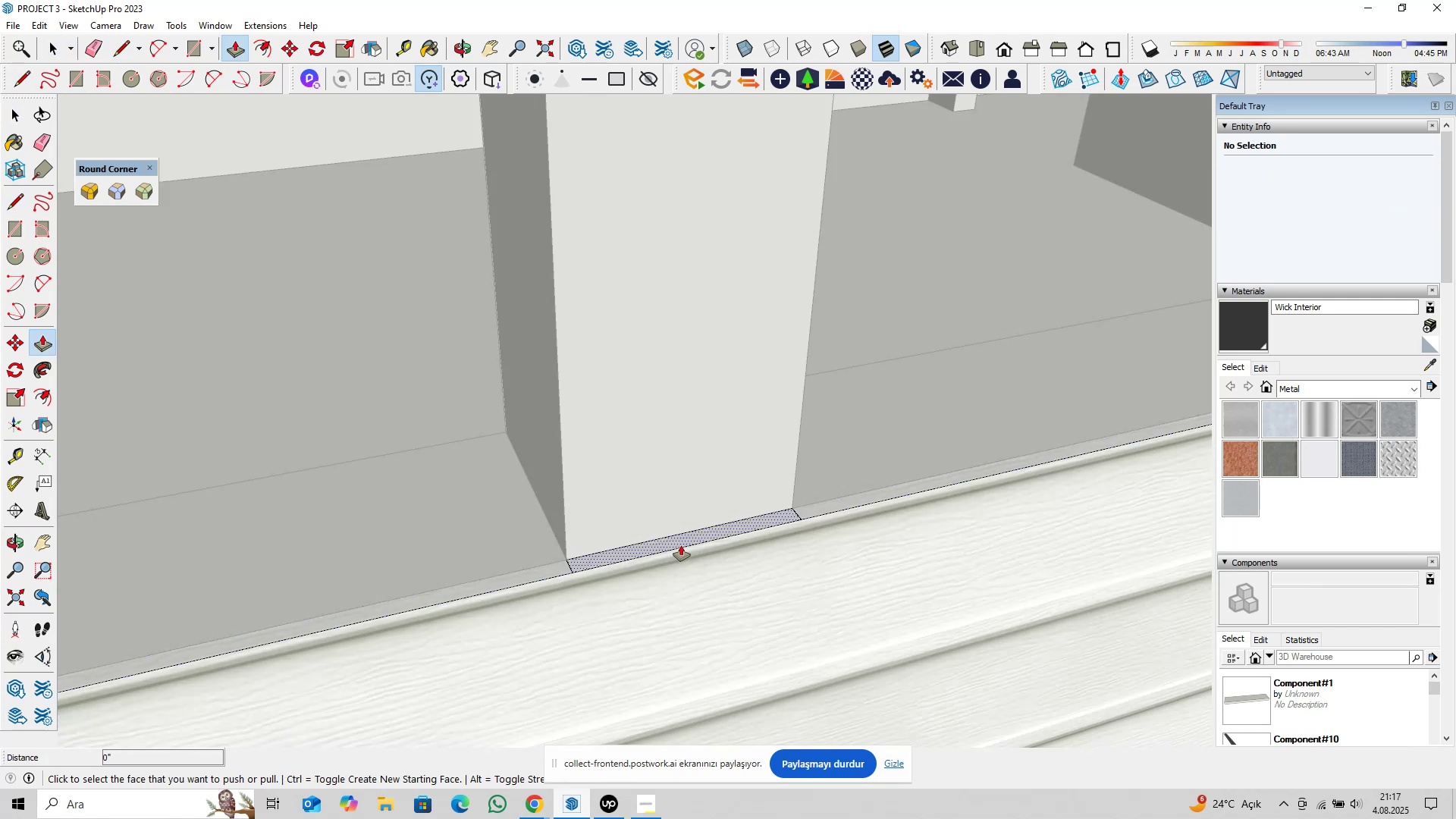 
left_click([681, 544])
 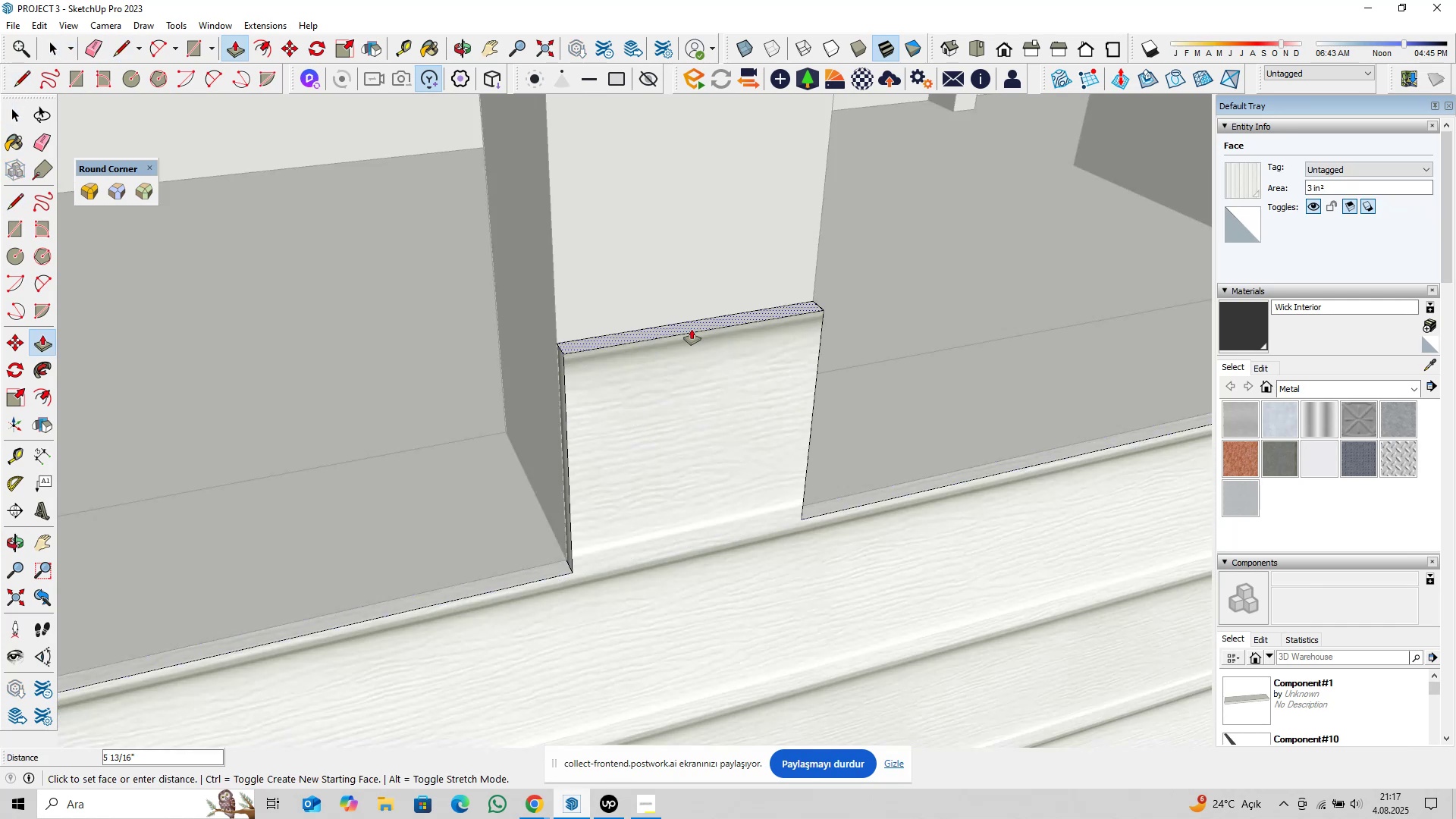 
scroll: coordinate [696, 309], scroll_direction: down, amount: 17.0
 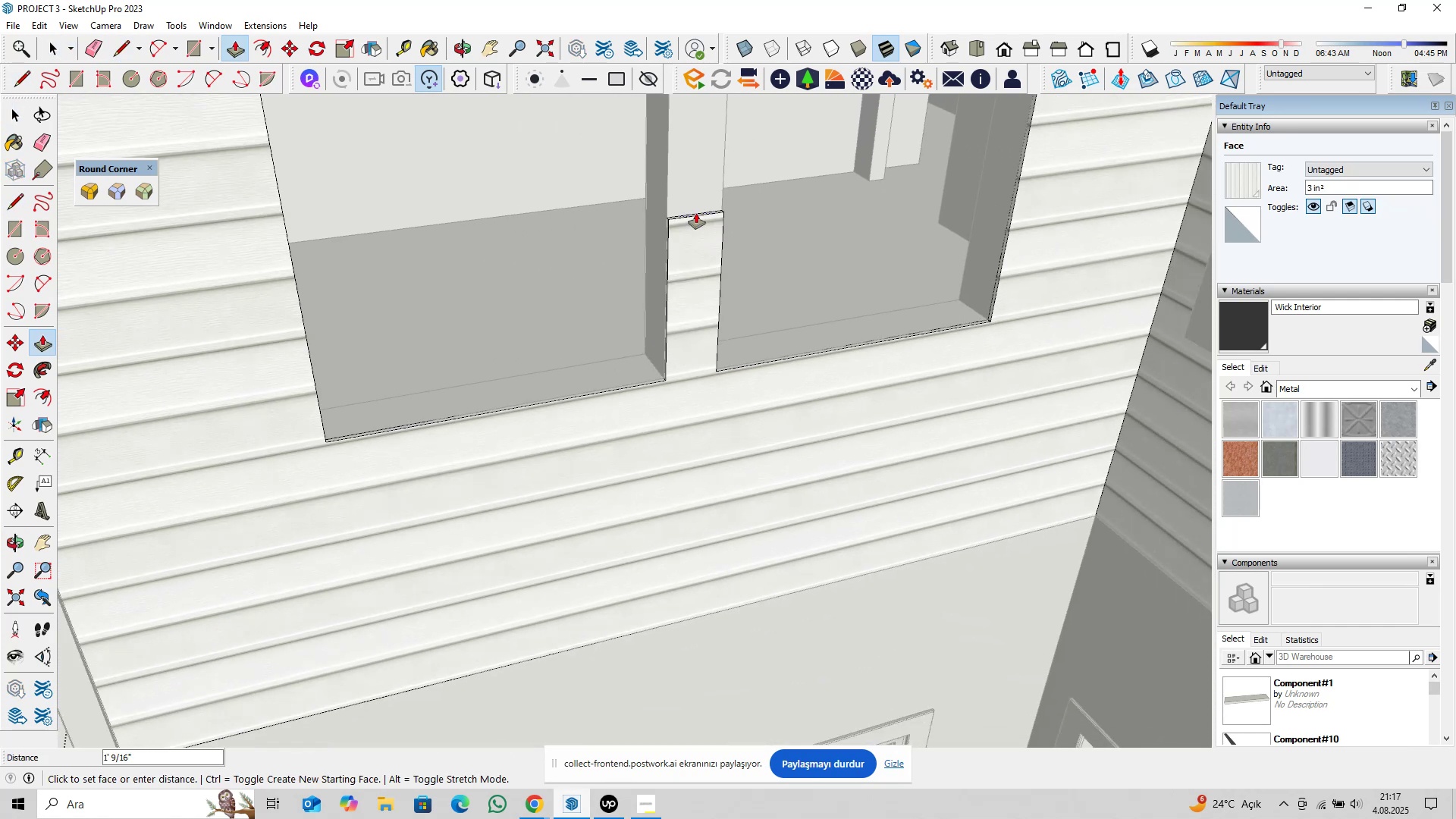 
key(Shift+ShiftLeft)
 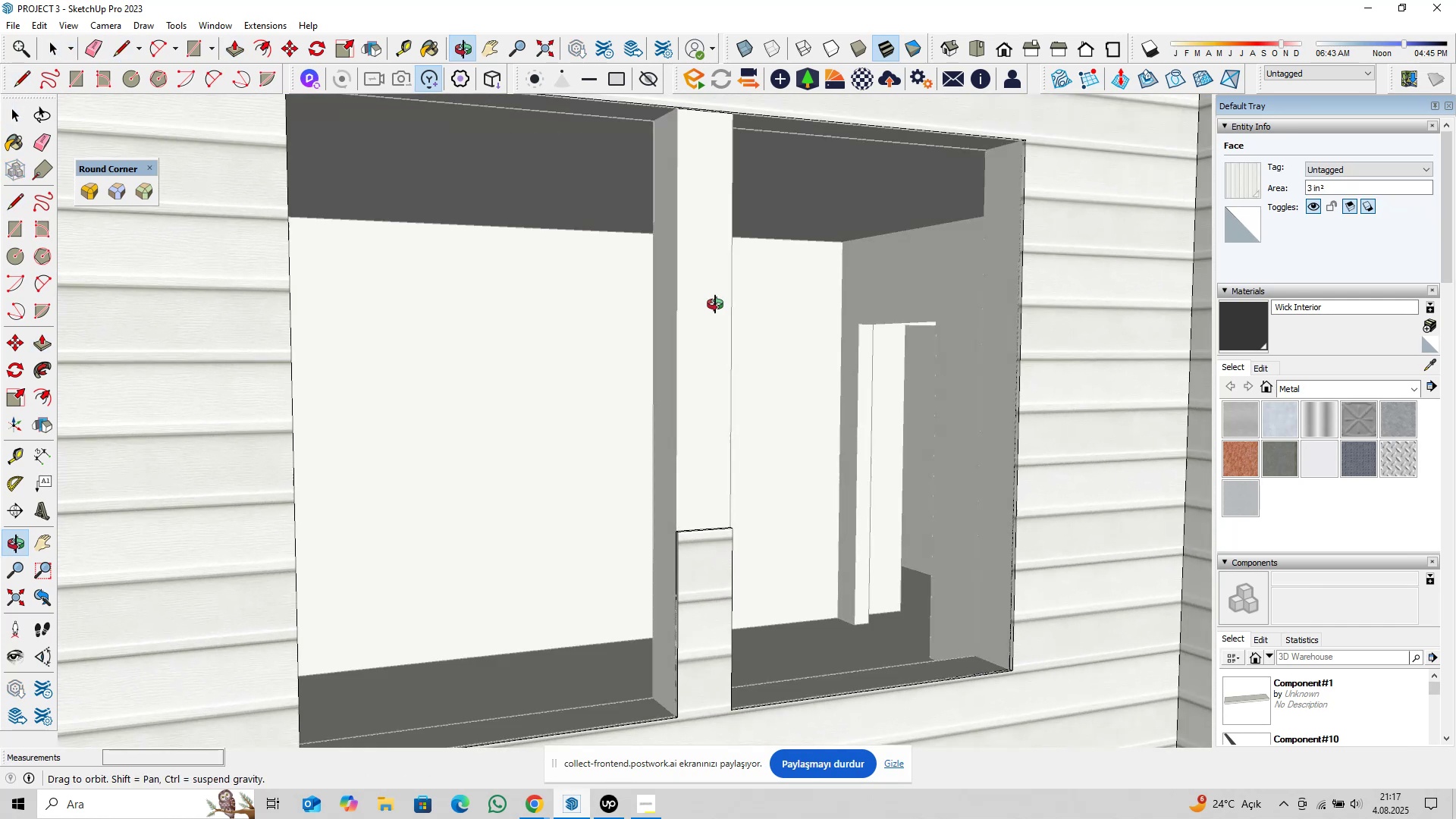 
hold_key(key=ShiftLeft, duration=0.33)
 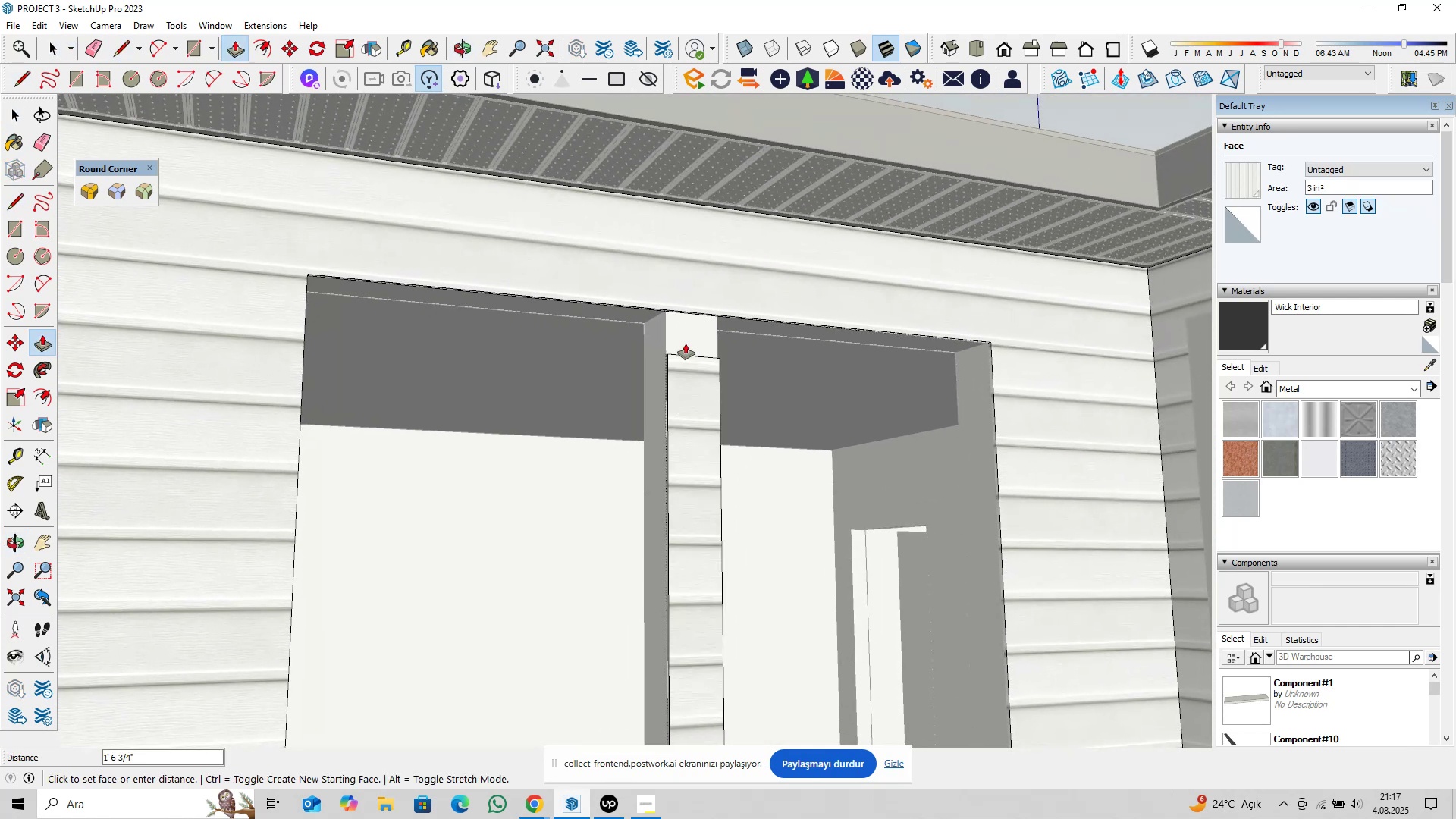 
scroll: coordinate [679, 315], scroll_direction: up, amount: 6.0
 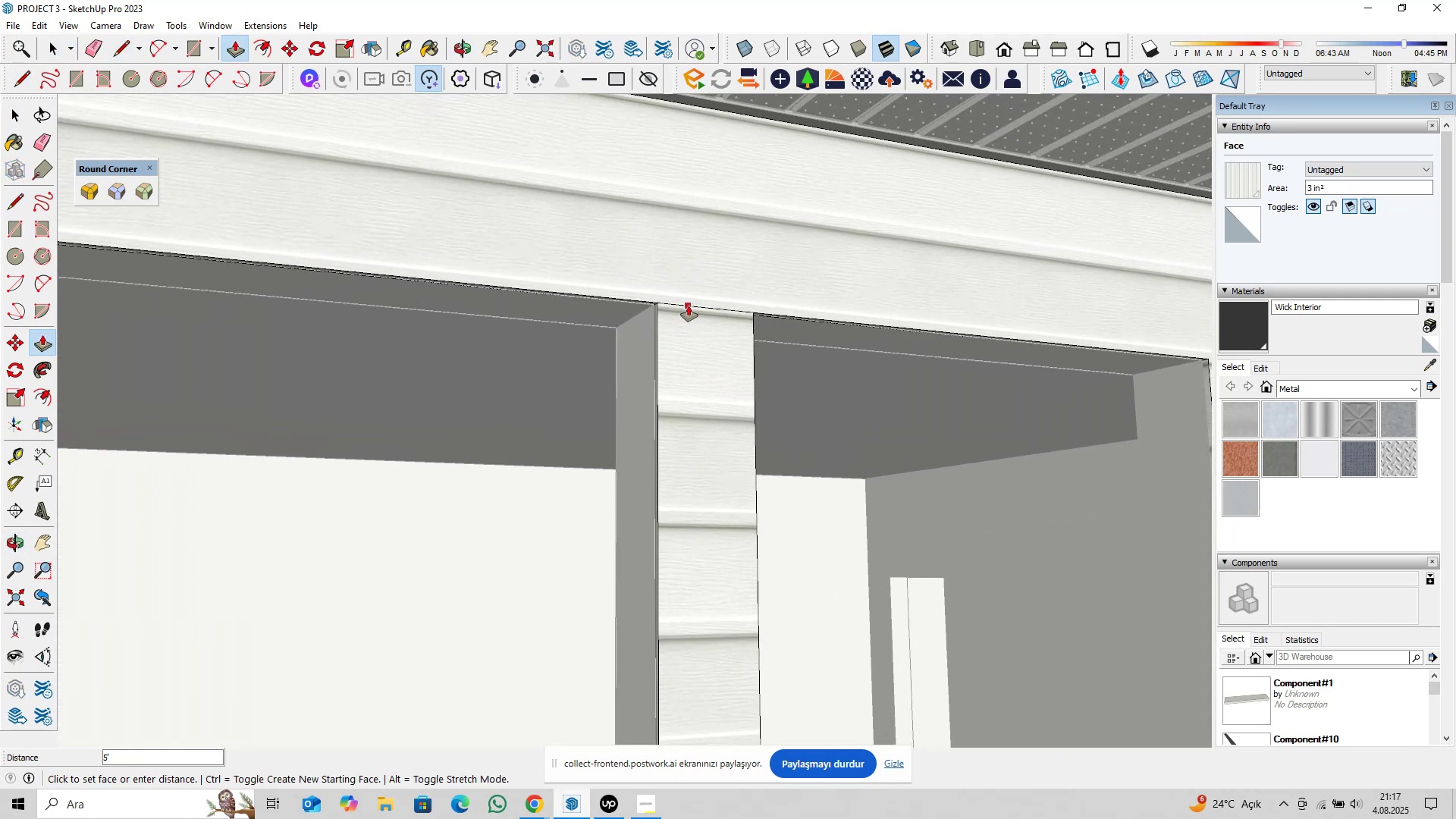 
left_click([689, 306])
 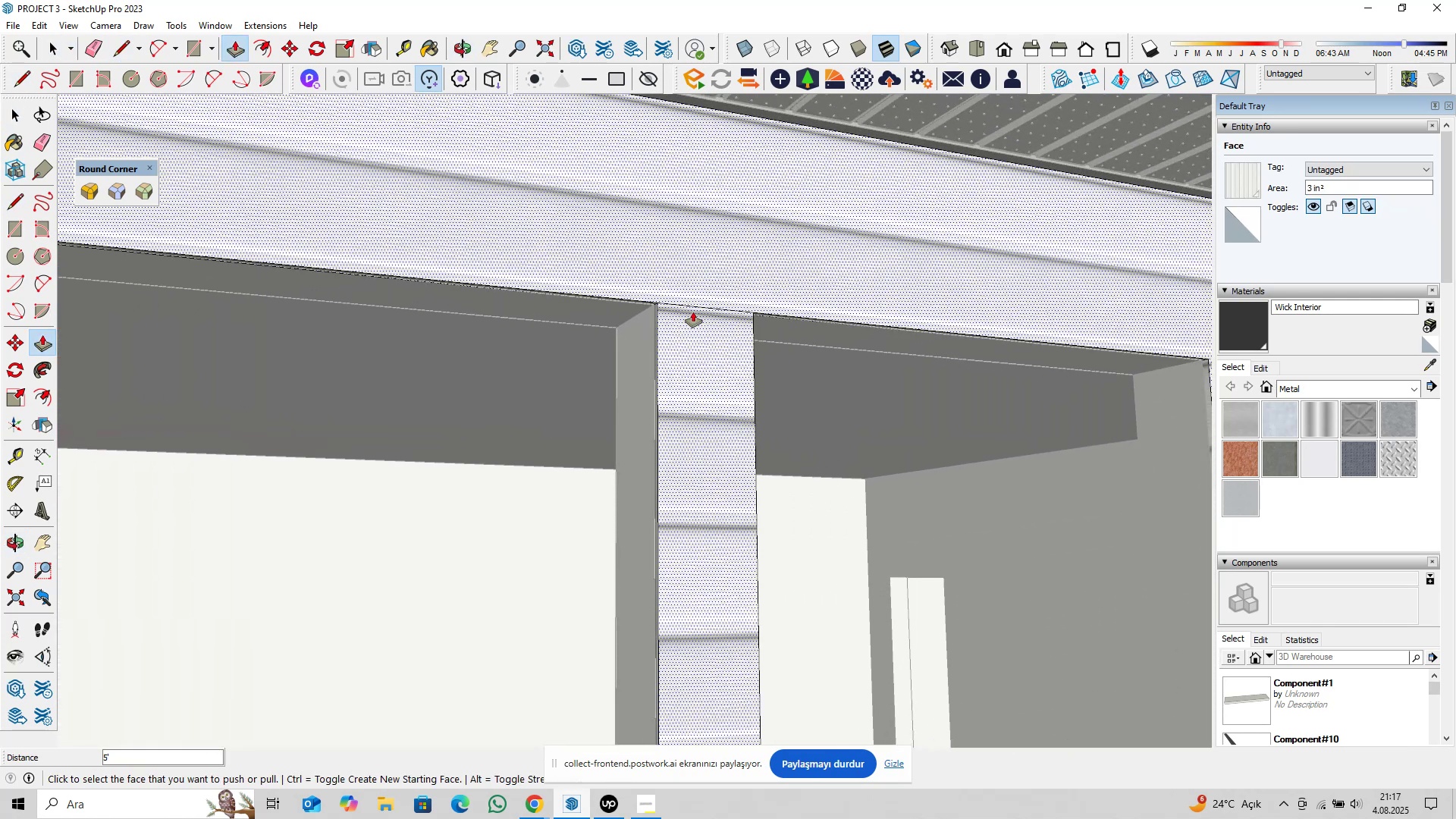 
key(Space)
 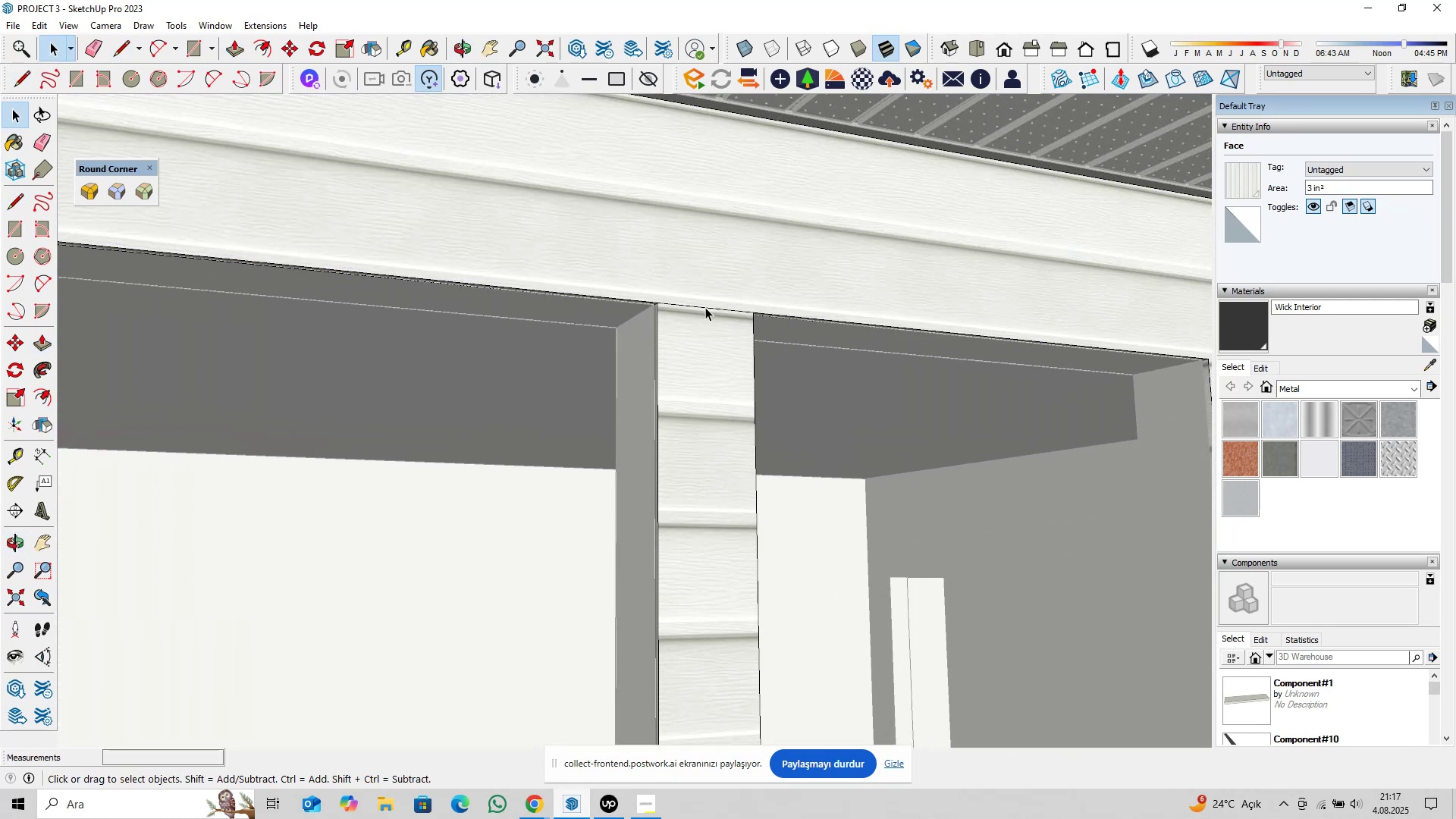 
left_click([705, 307])
 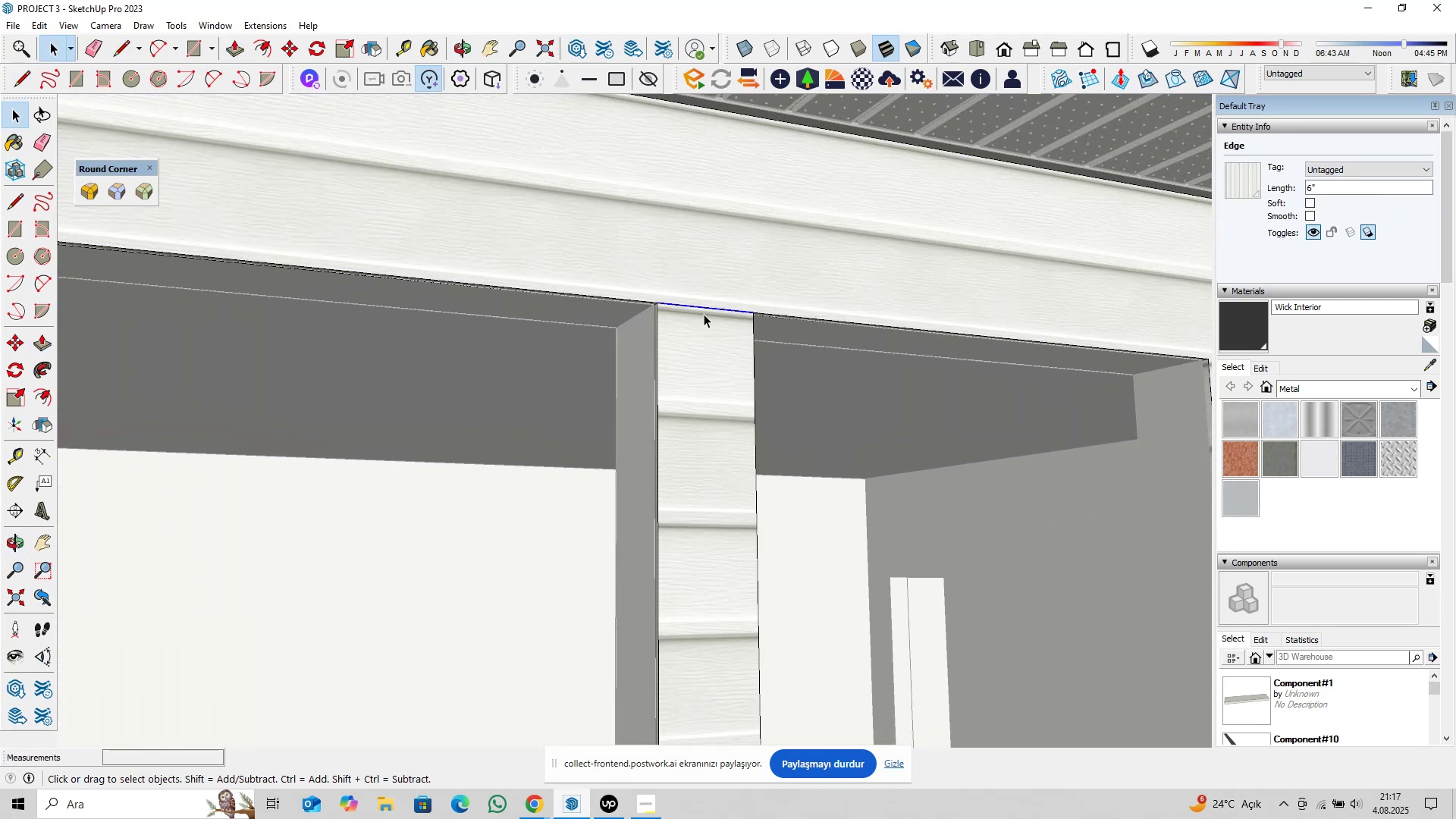 
key(Delete)
 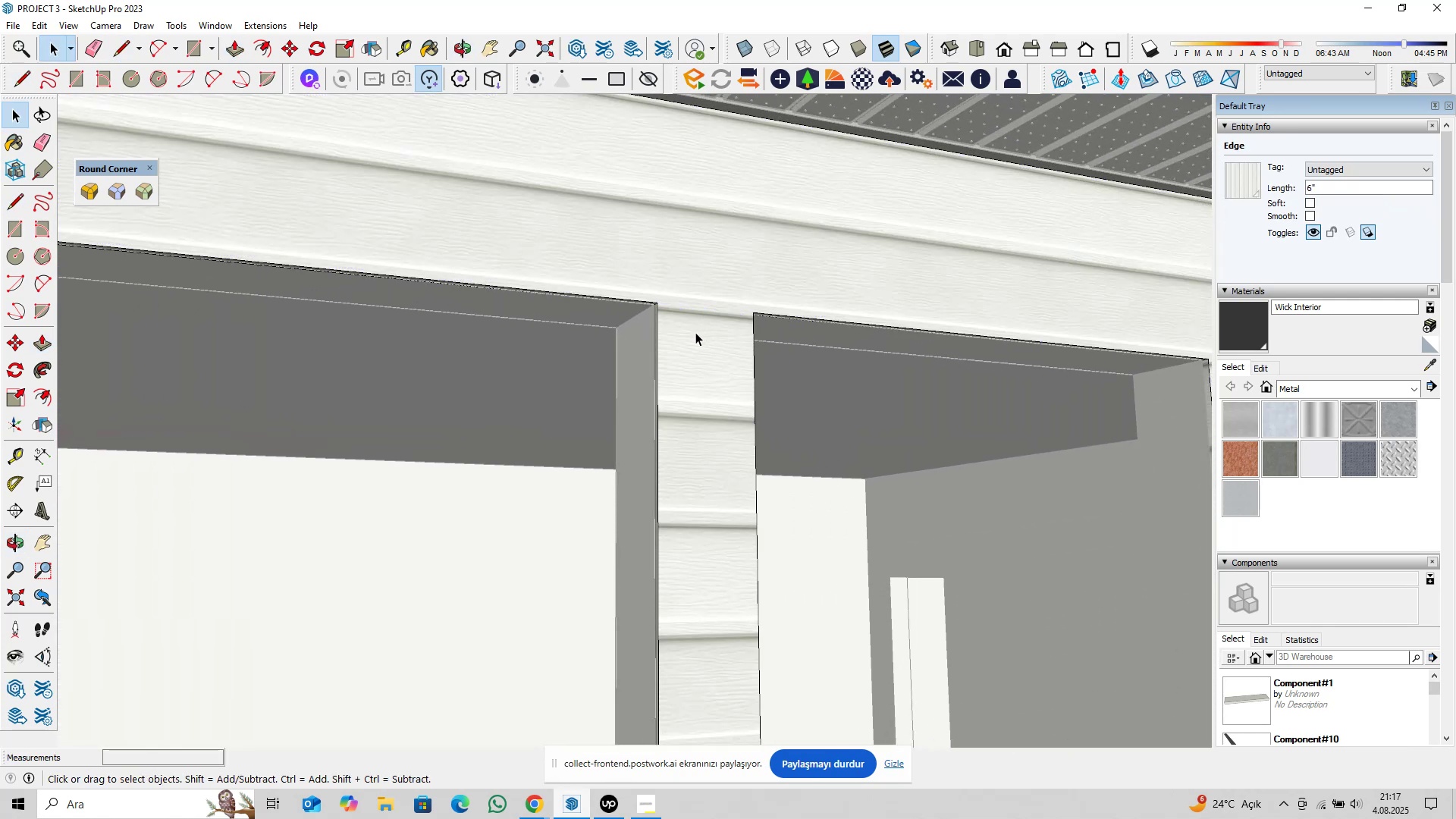 
scroll: coordinate [692, 519], scroll_direction: down, amount: 15.0
 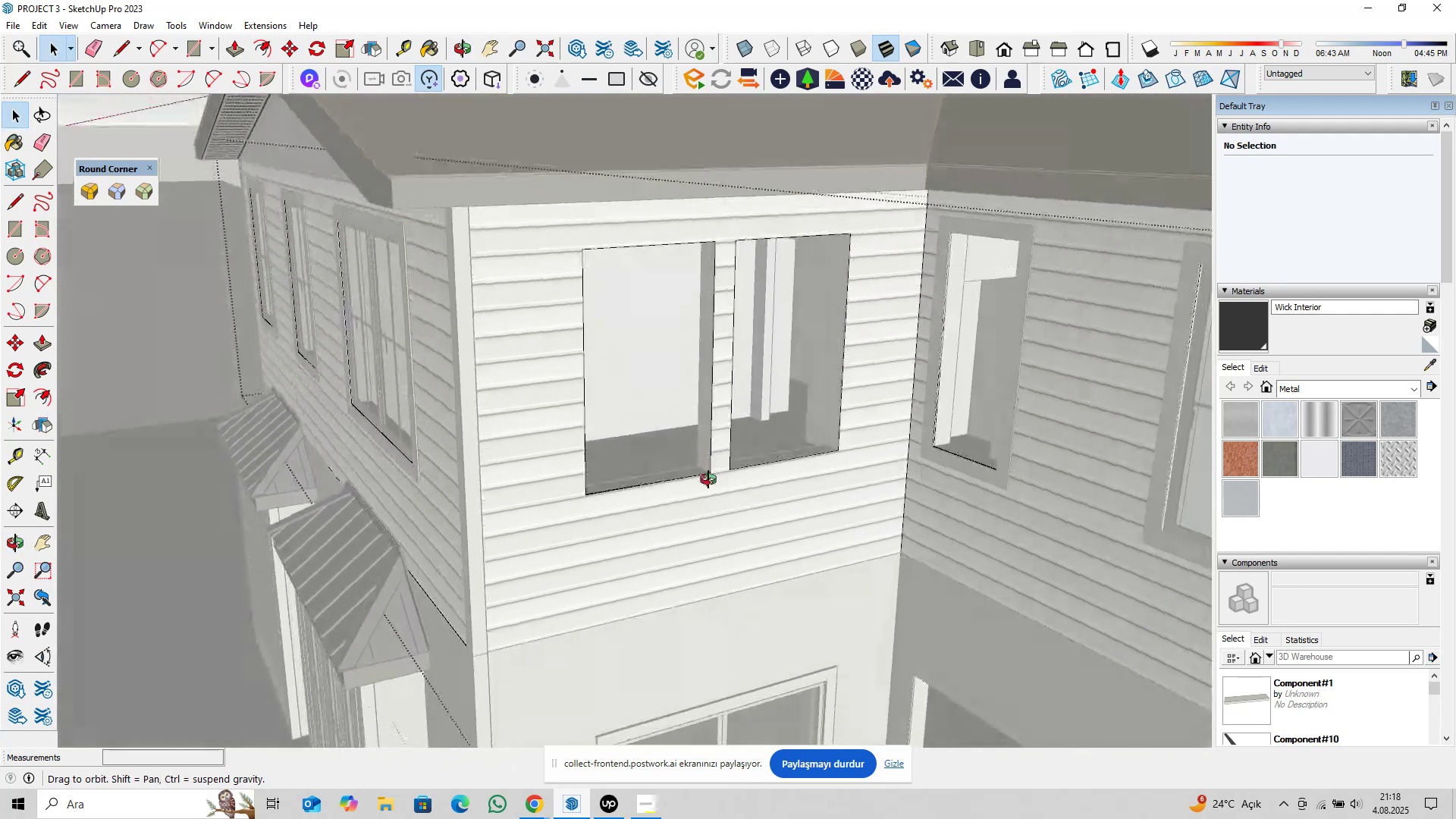 
key(Escape)
 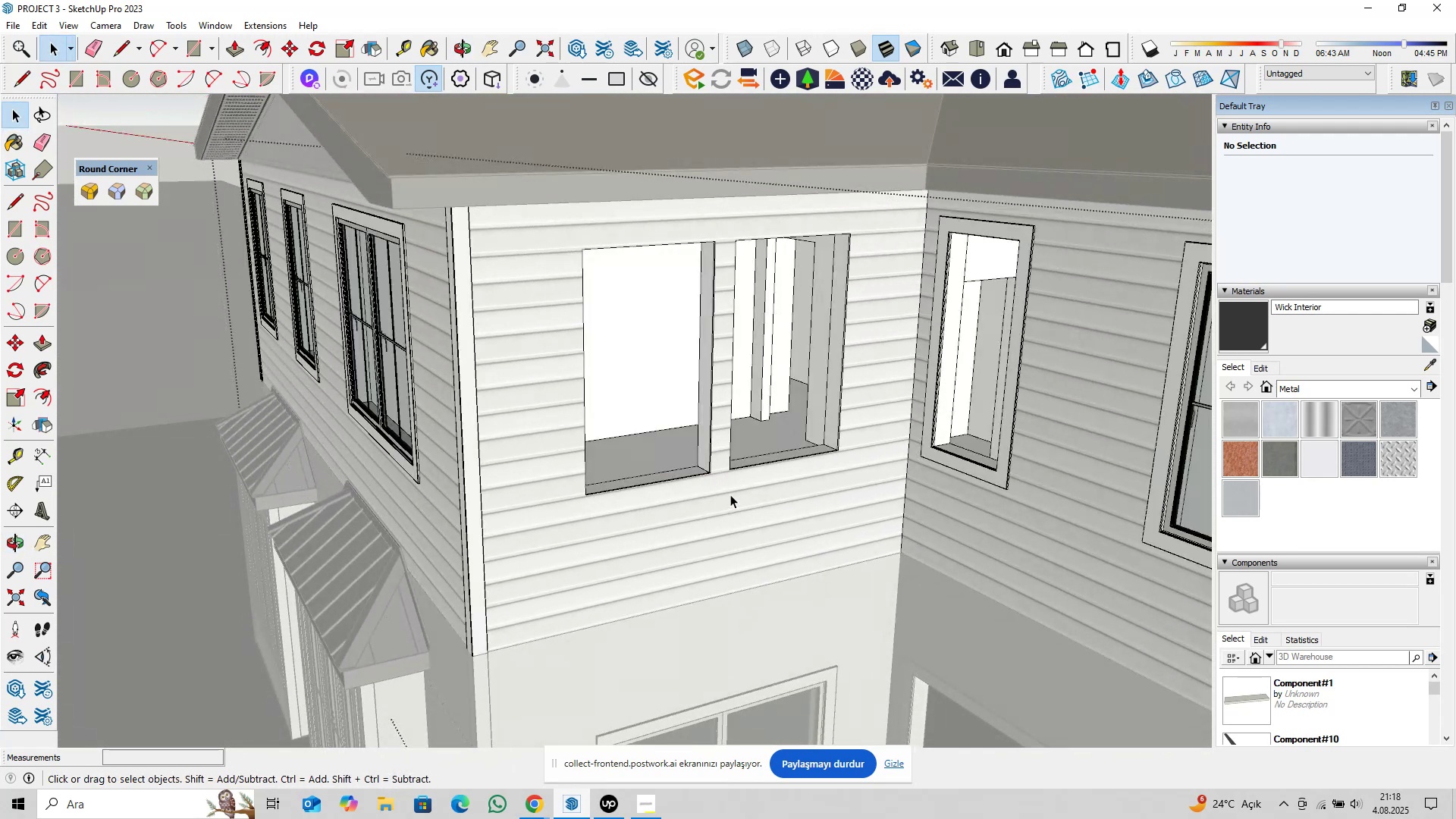 
left_click([730, 494])
 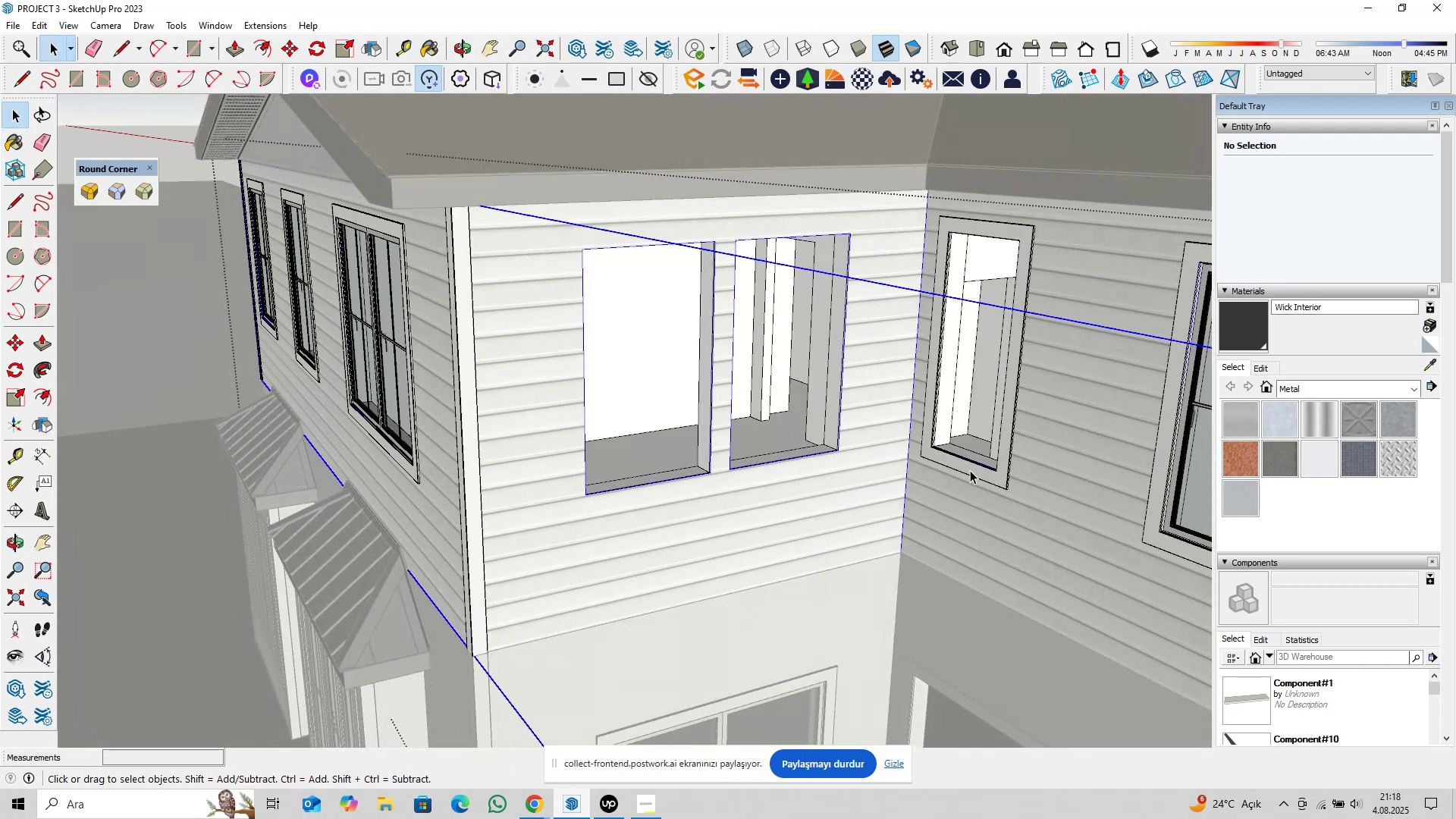 
left_click([968, 473])
 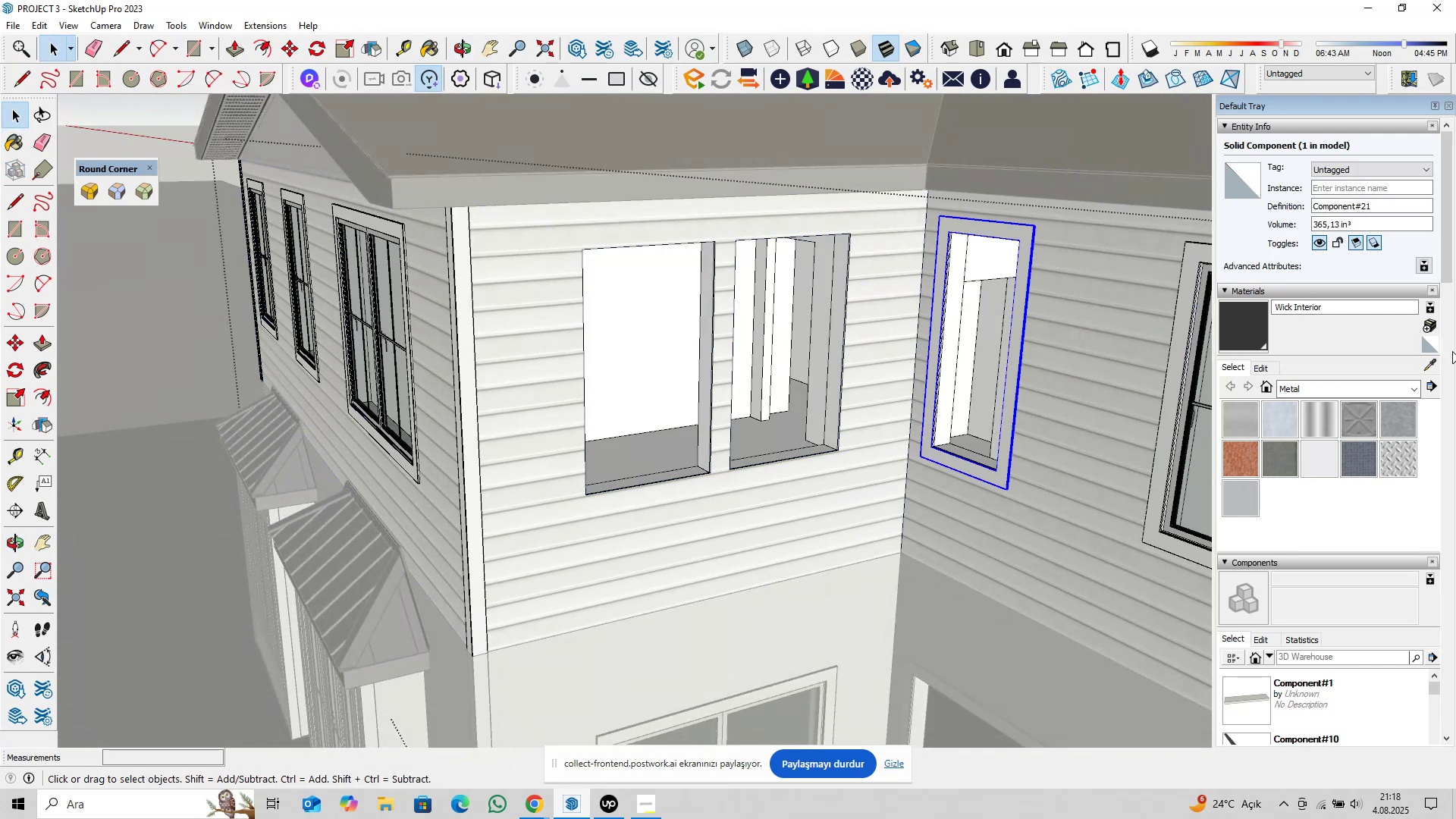 
left_click([1437, 360])
 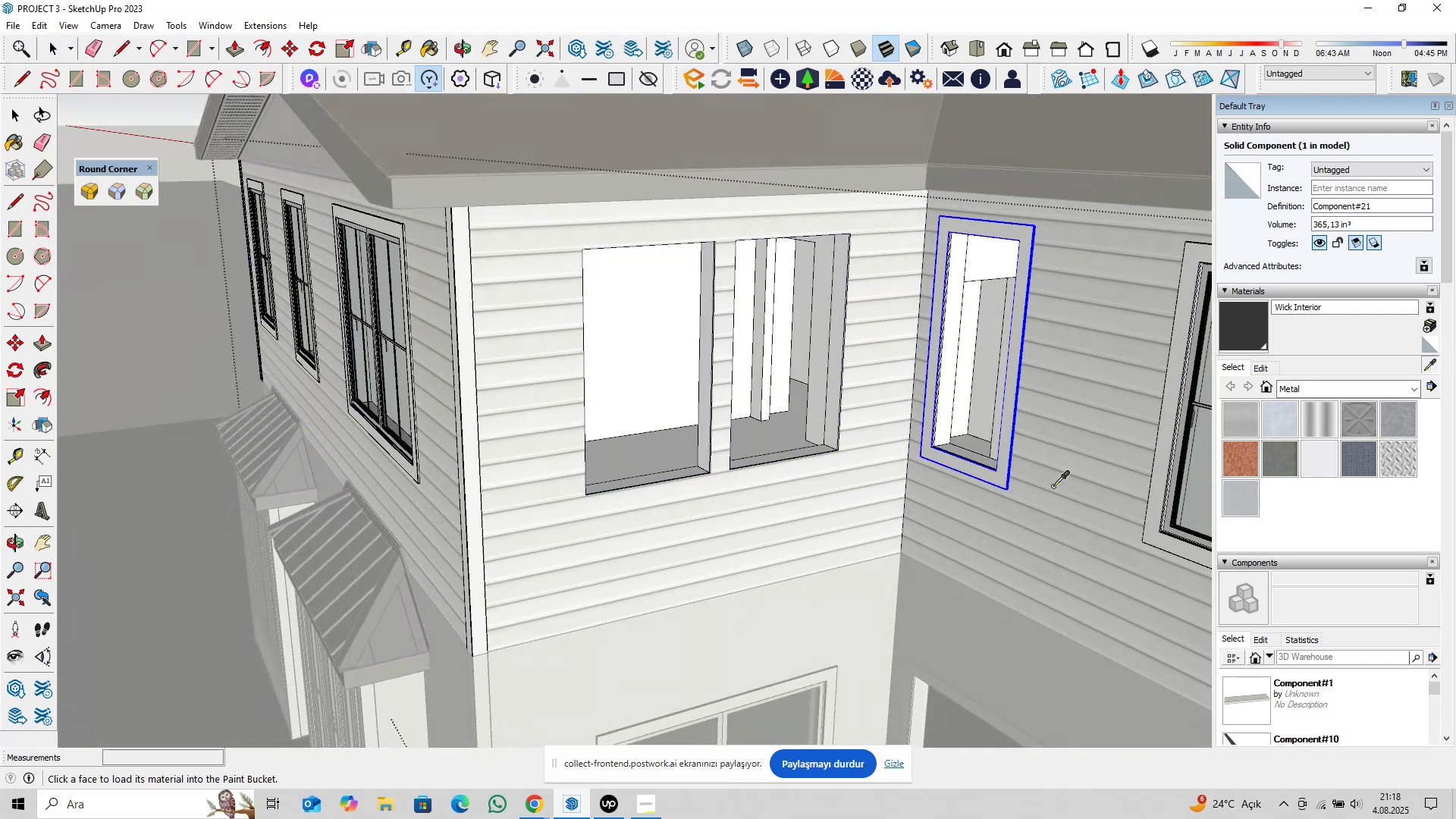 
scroll: coordinate [972, 472], scroll_direction: up, amount: 8.0
 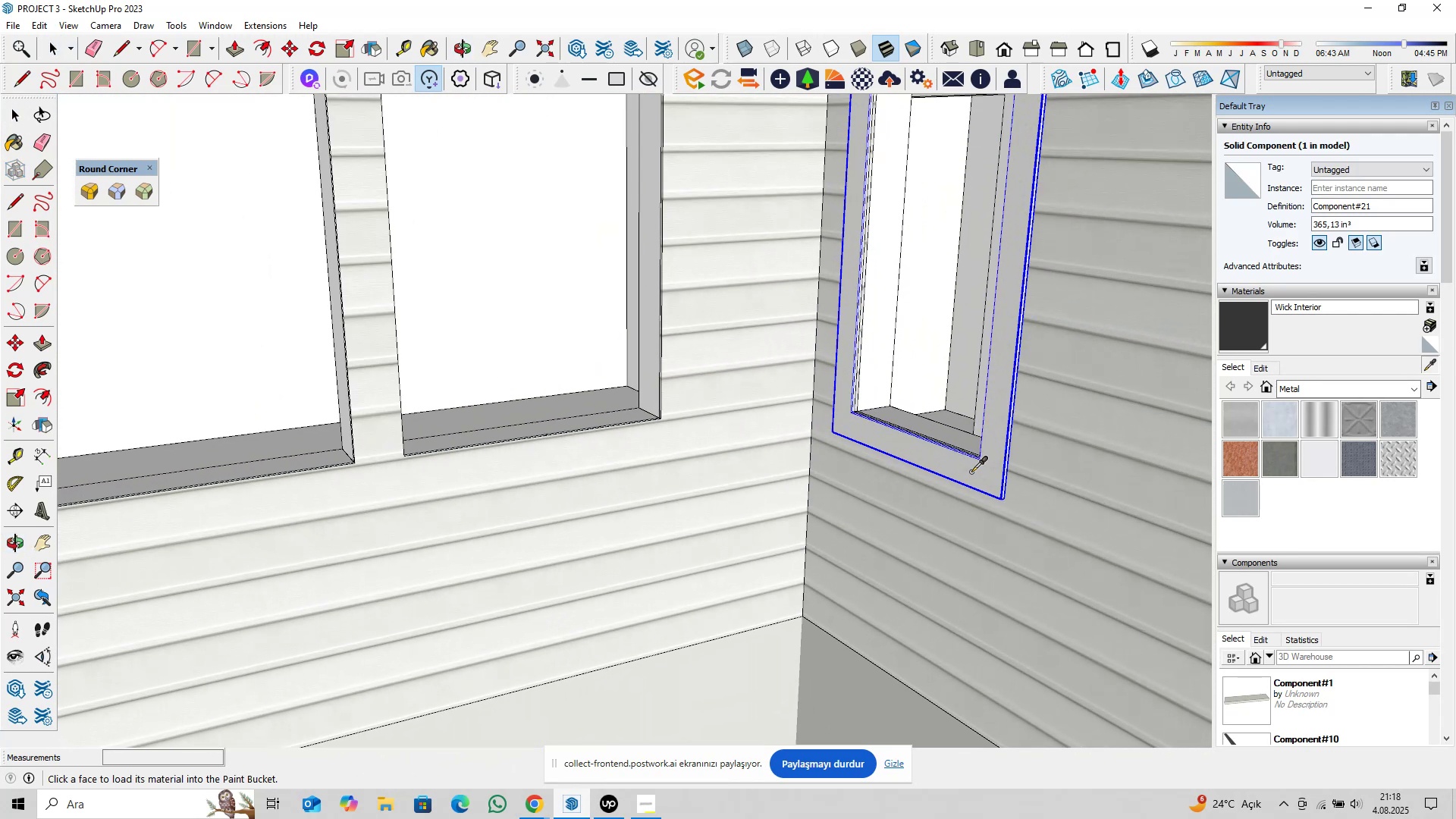 
left_click([971, 472])
 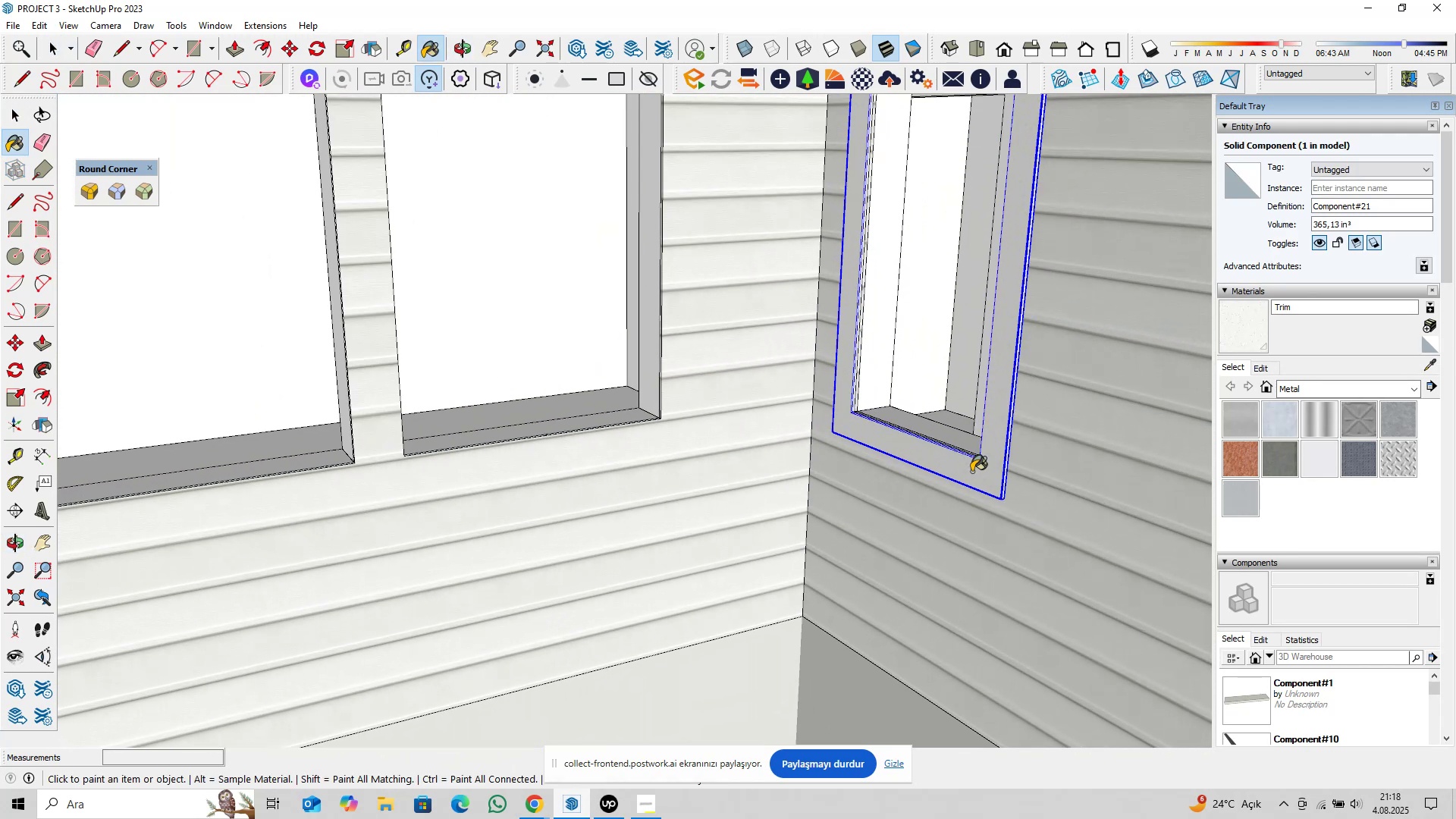 
scroll: coordinate [902, 452], scroll_direction: down, amount: 8.0
 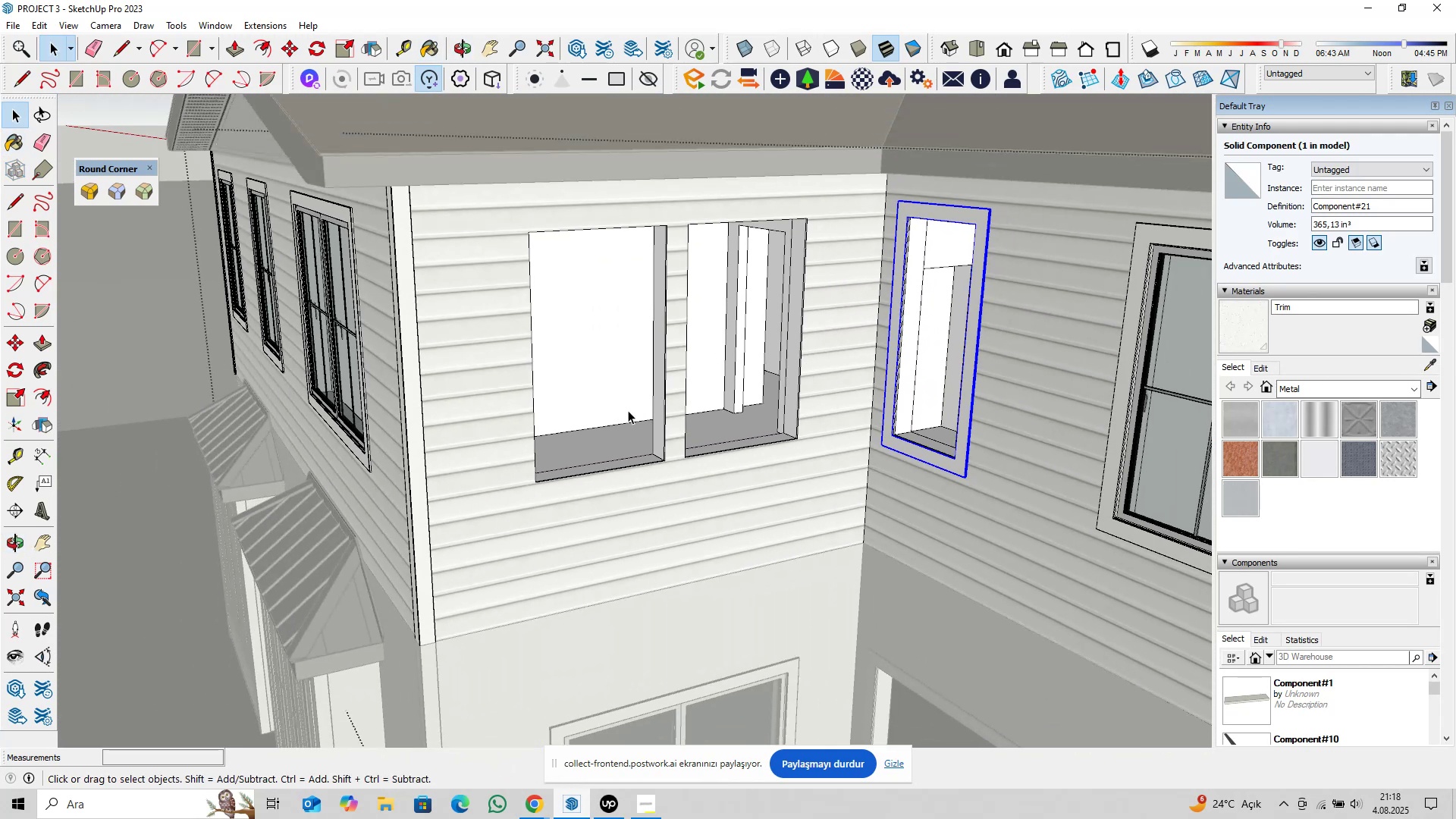 
key(Space)
 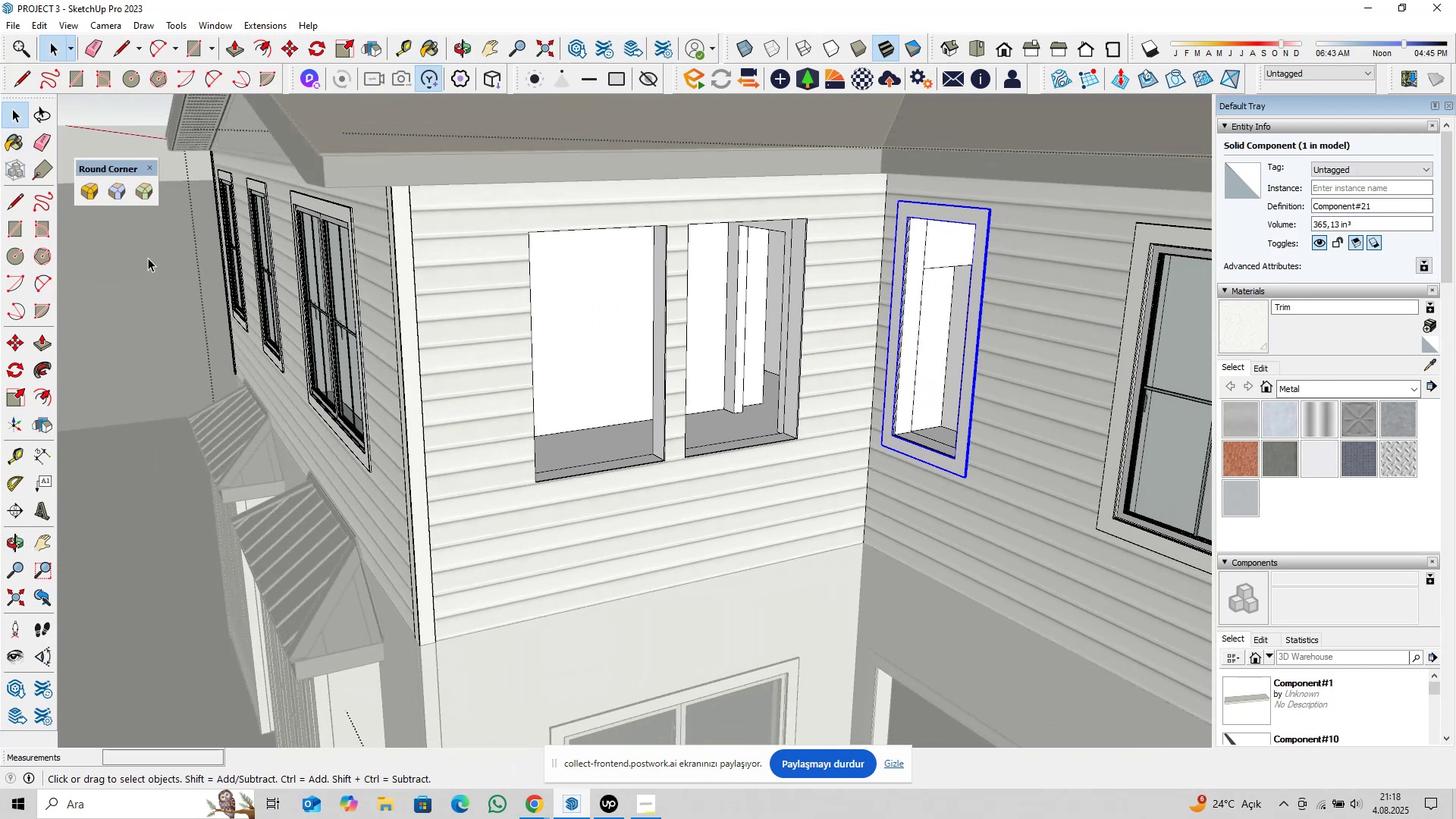 
right_click([148, 257])
 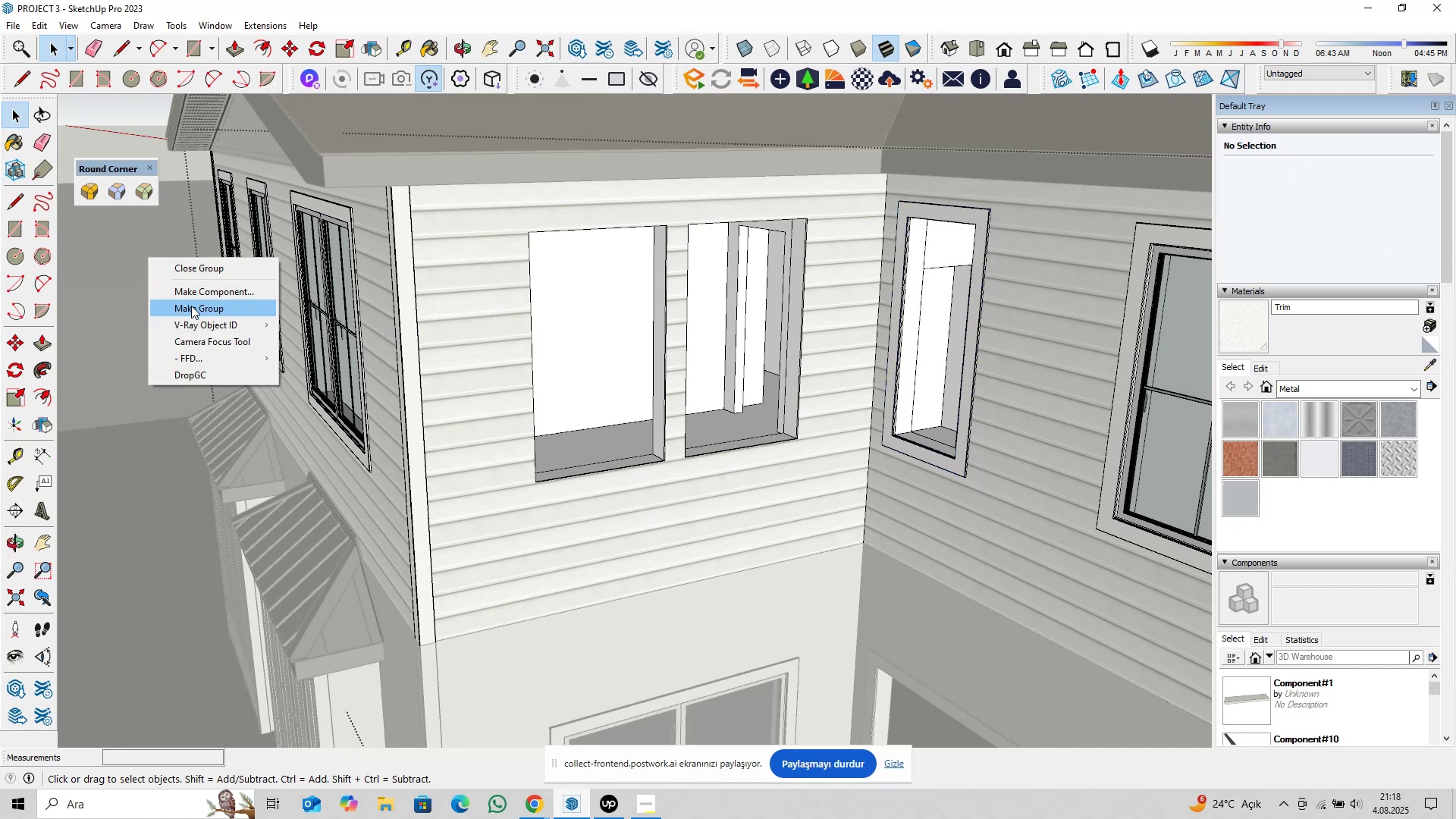 
left_click([192, 307])
 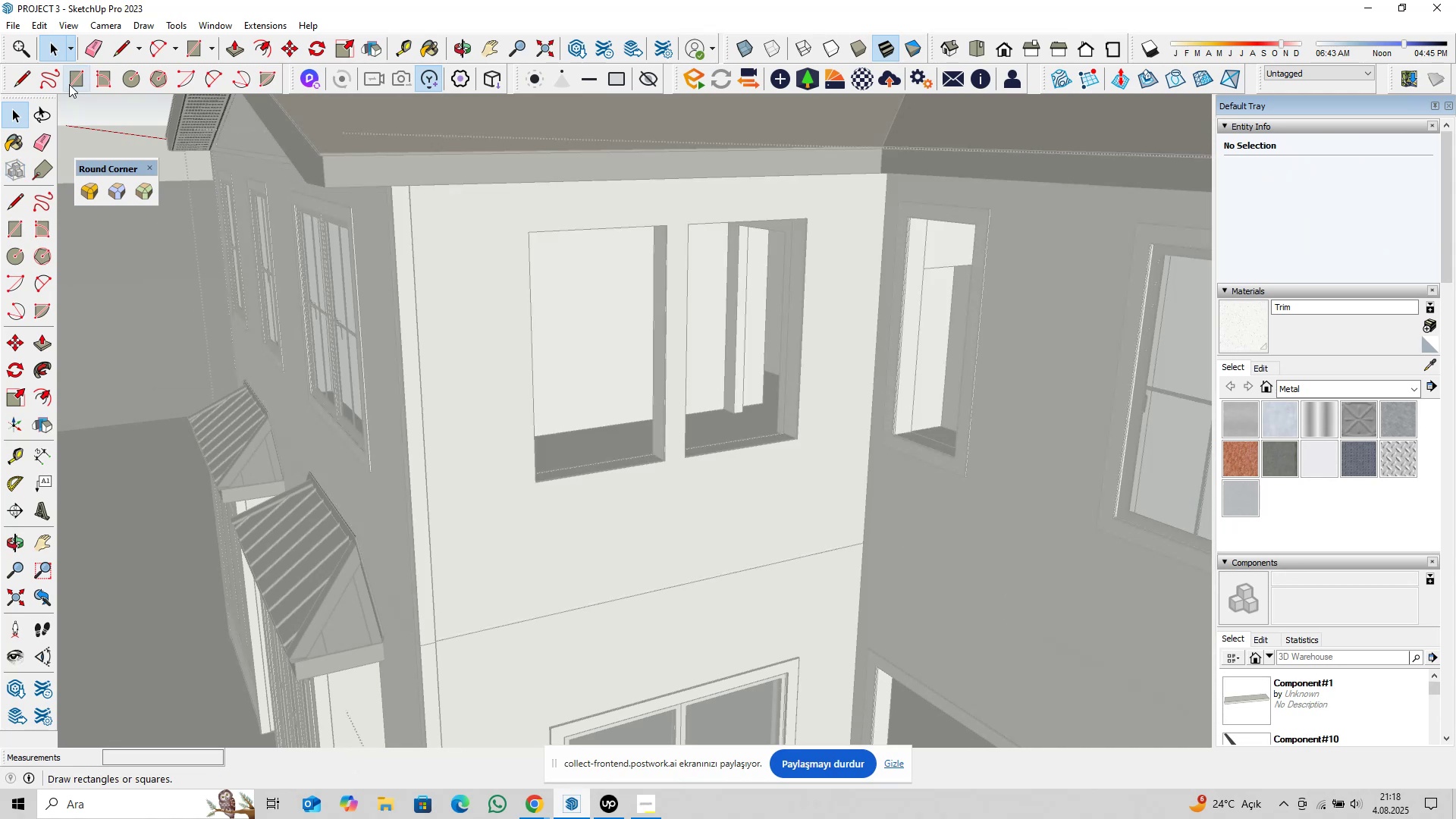 
left_click([73, 78])
 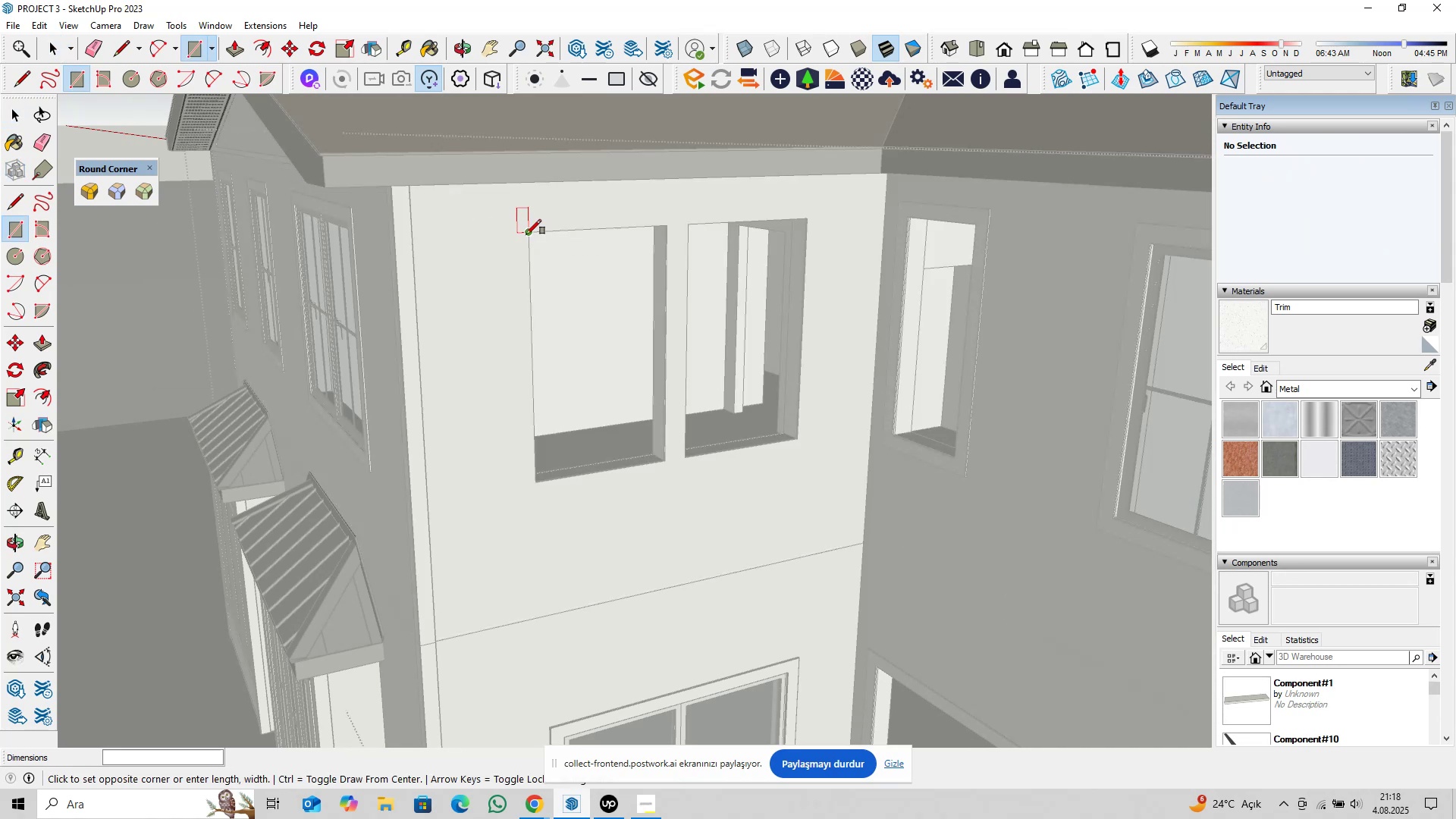 
scroll: coordinate [788, 506], scroll_direction: up, amount: 18.0
 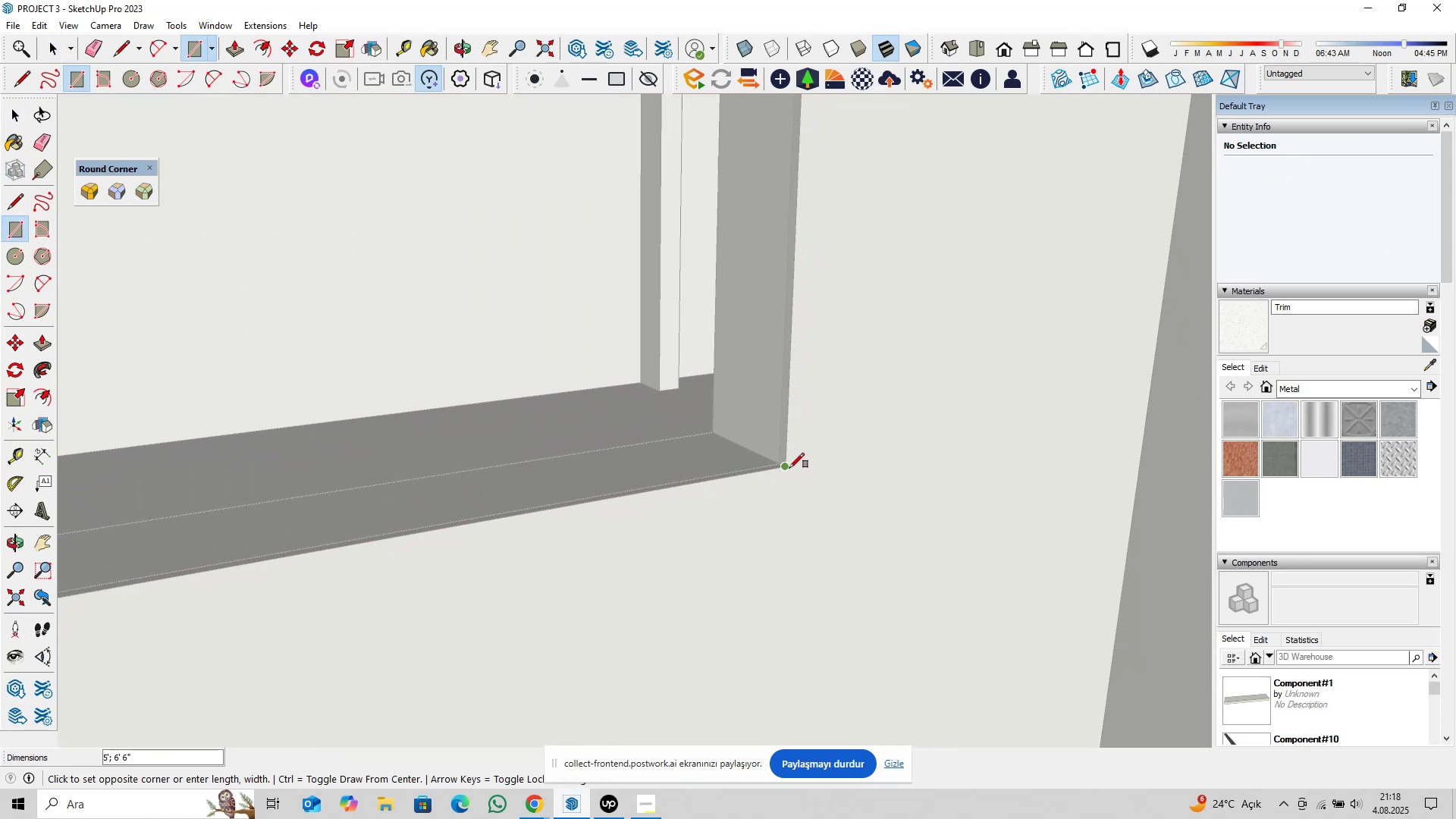 
left_click([789, 468])
 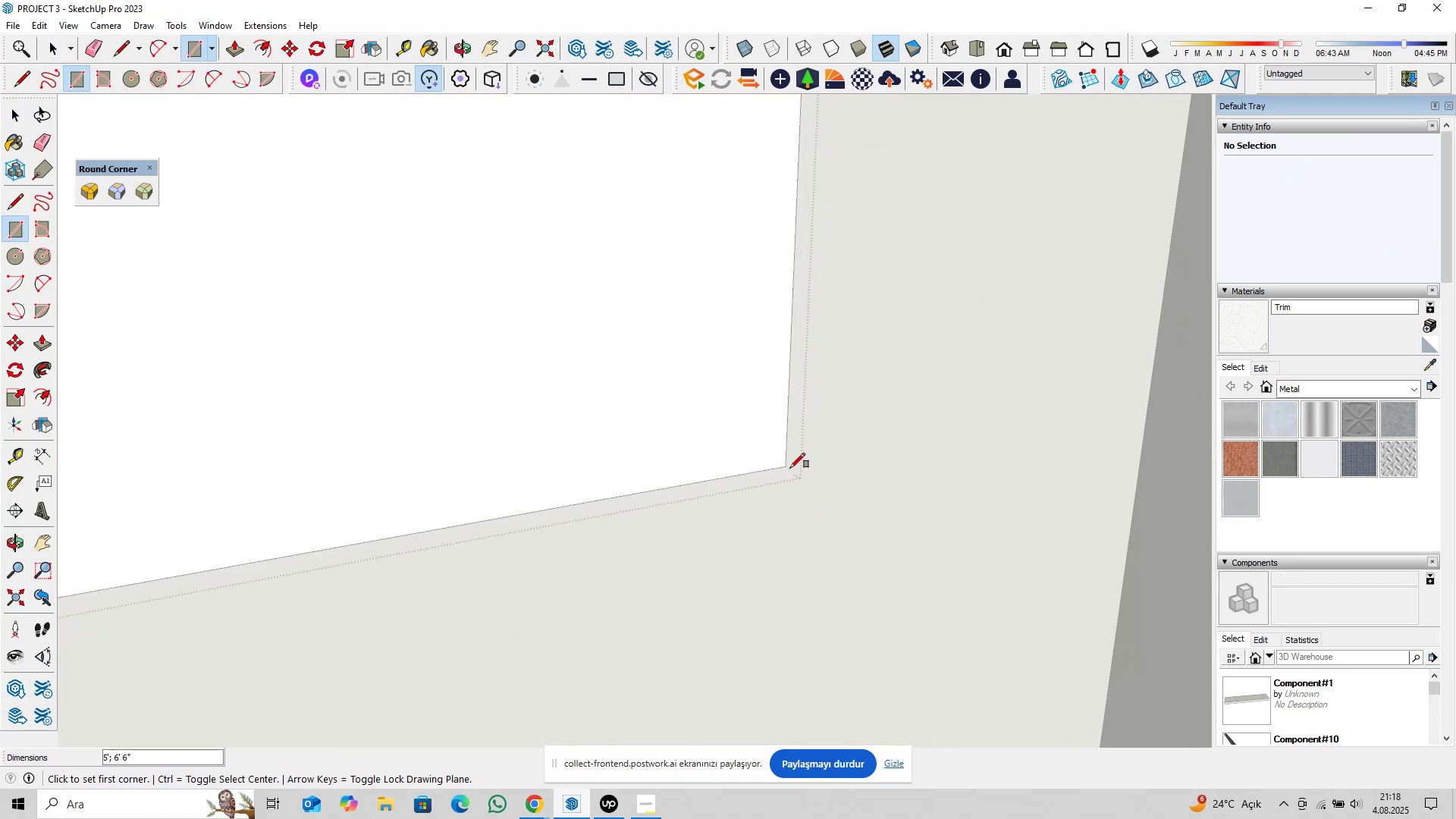 
key(Space)
 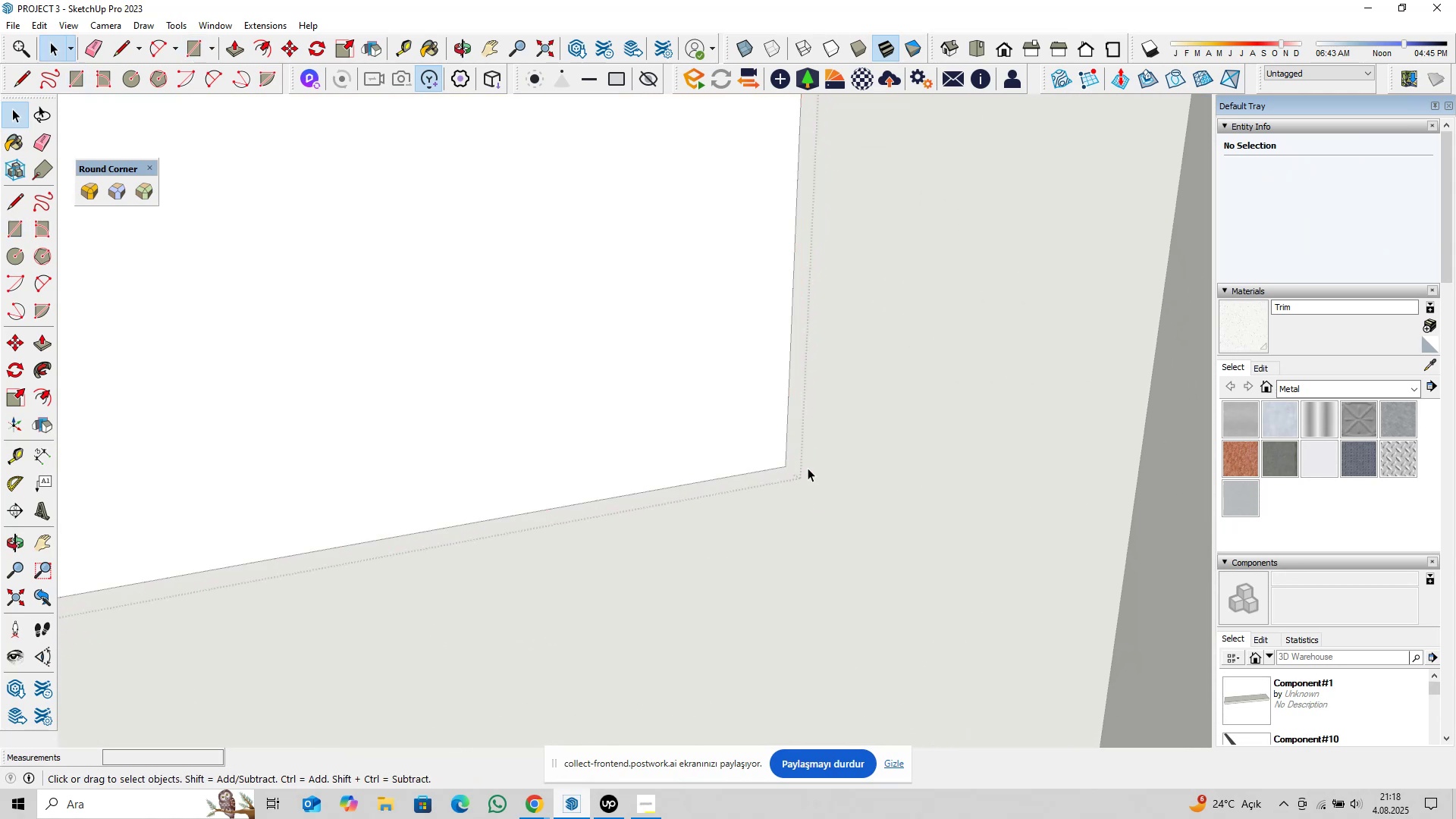 
scroll: coordinate [770, 453], scroll_direction: down, amount: 16.0
 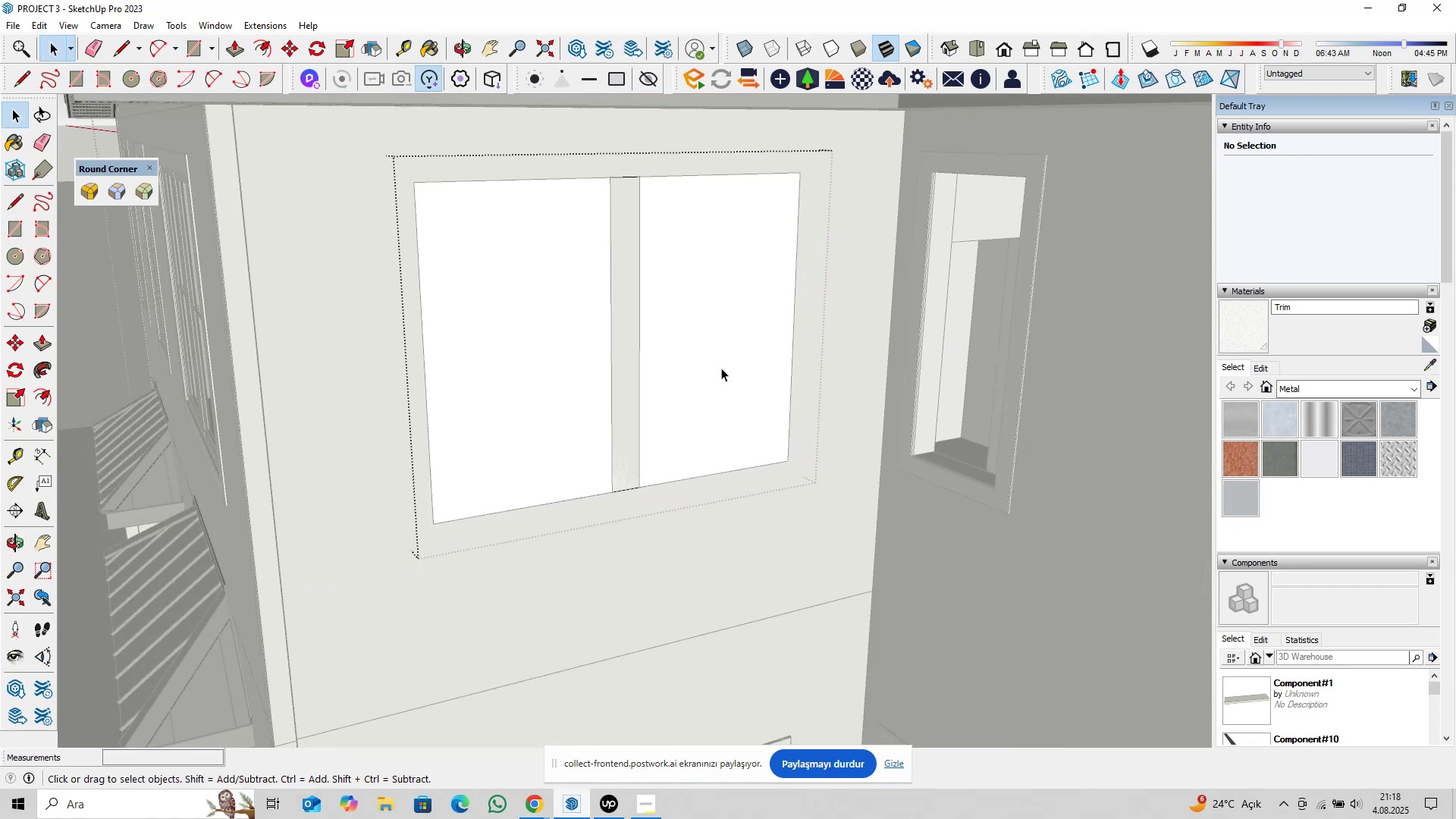 
left_click([721, 368])
 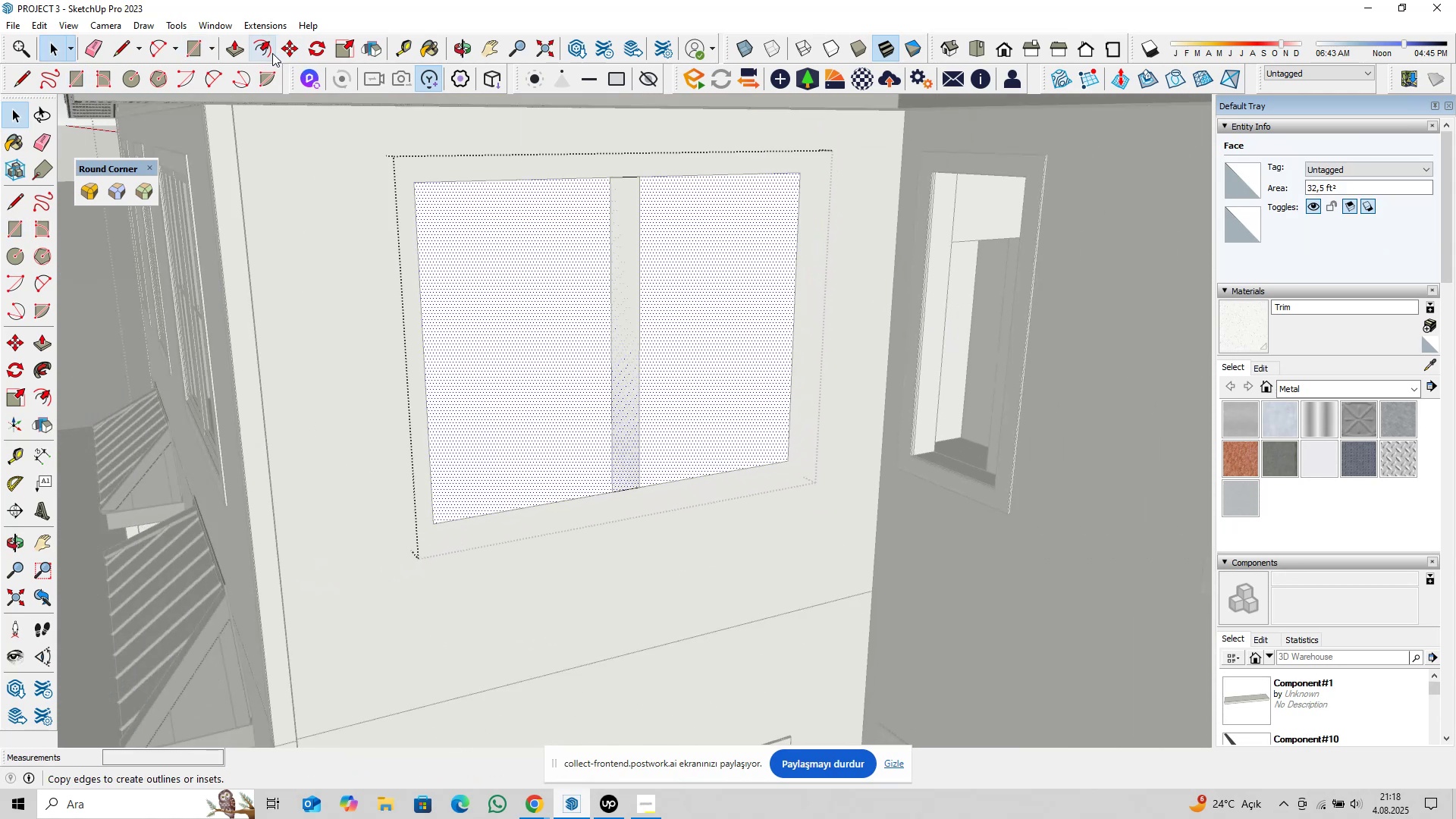 
left_click([269, 52])
 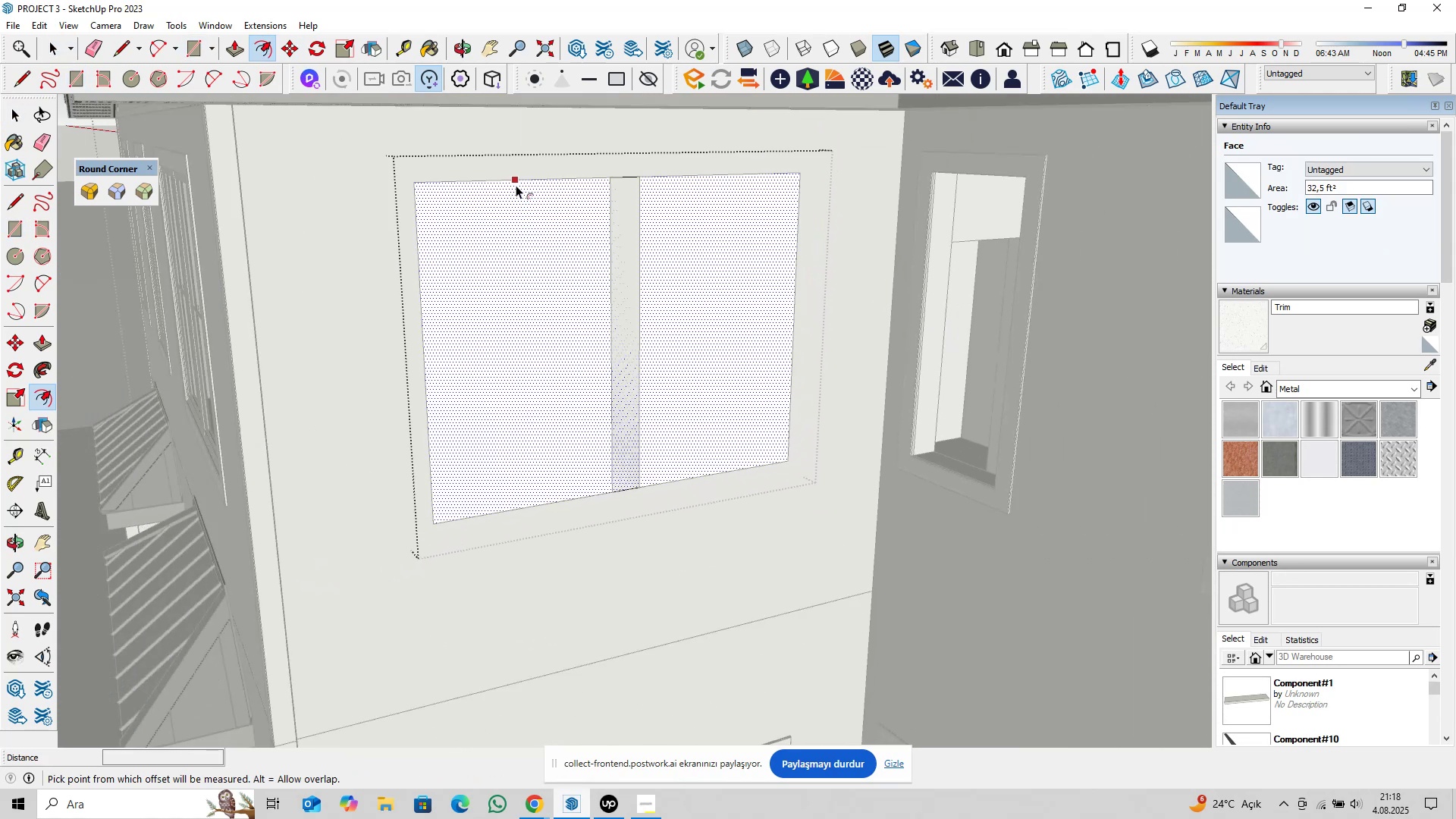 
left_click([516, 184])
 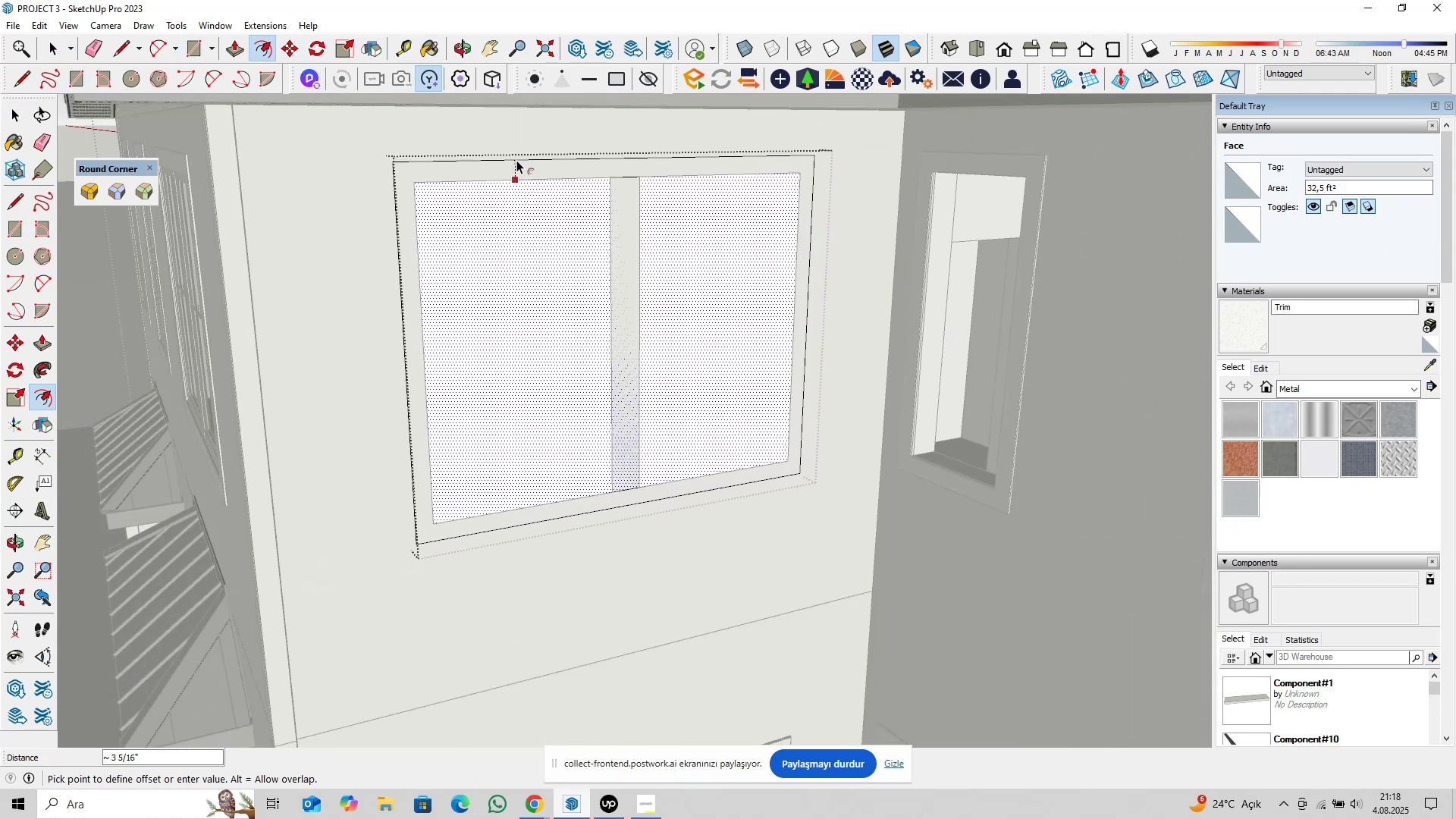 
key(4)
 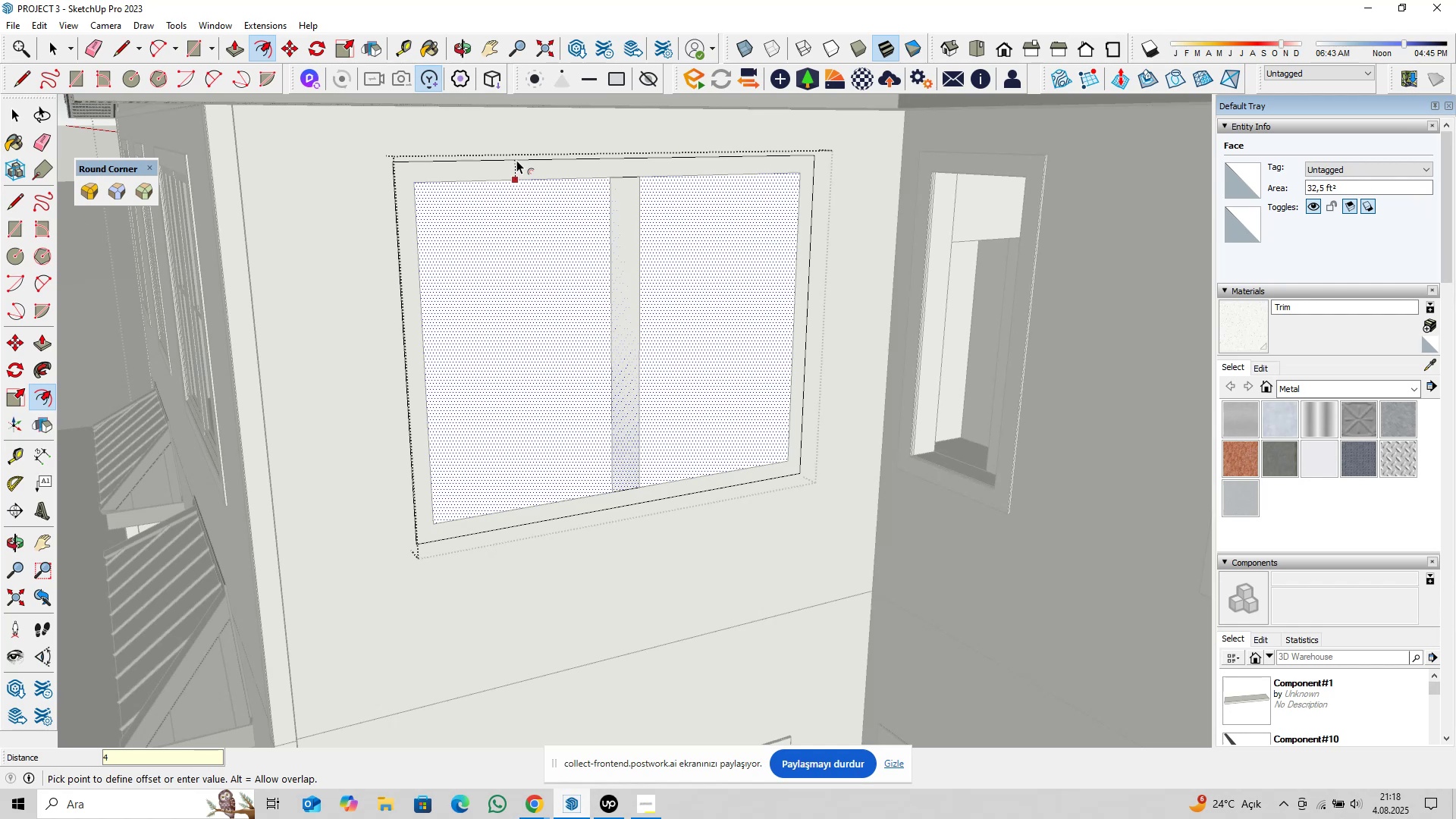 
key(Enter)
 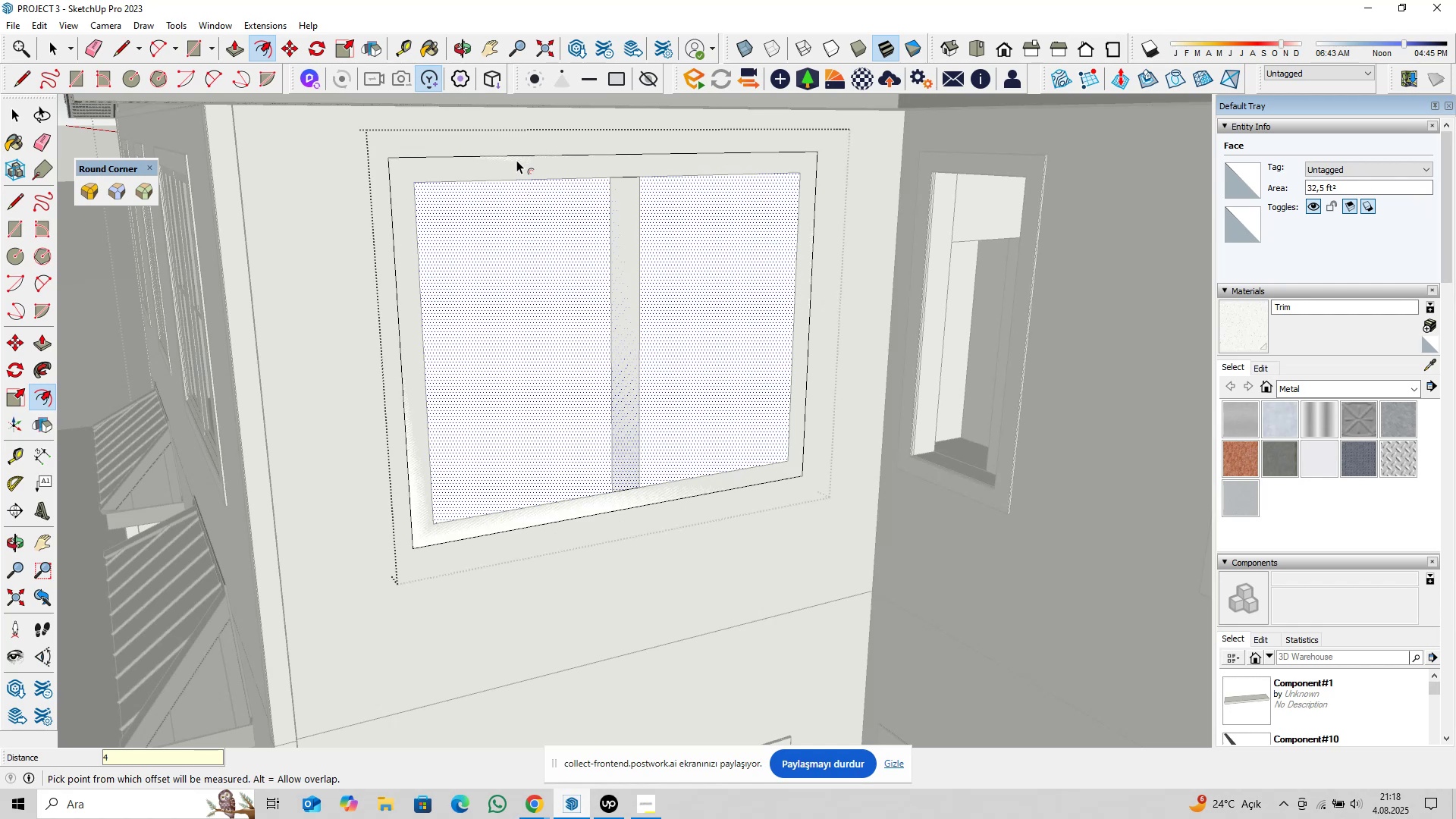 
key(Space)
 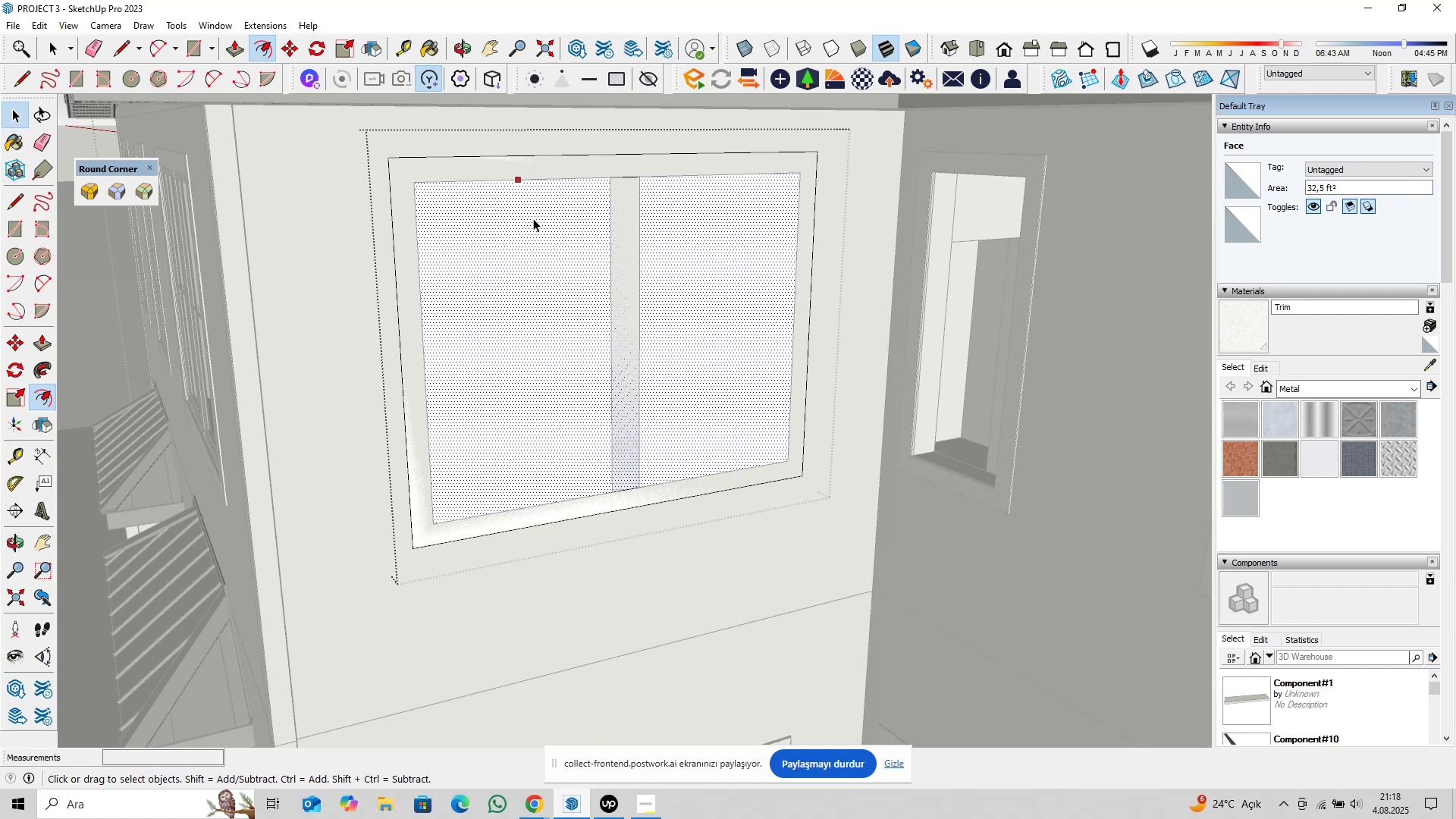 
left_click([533, 218])
 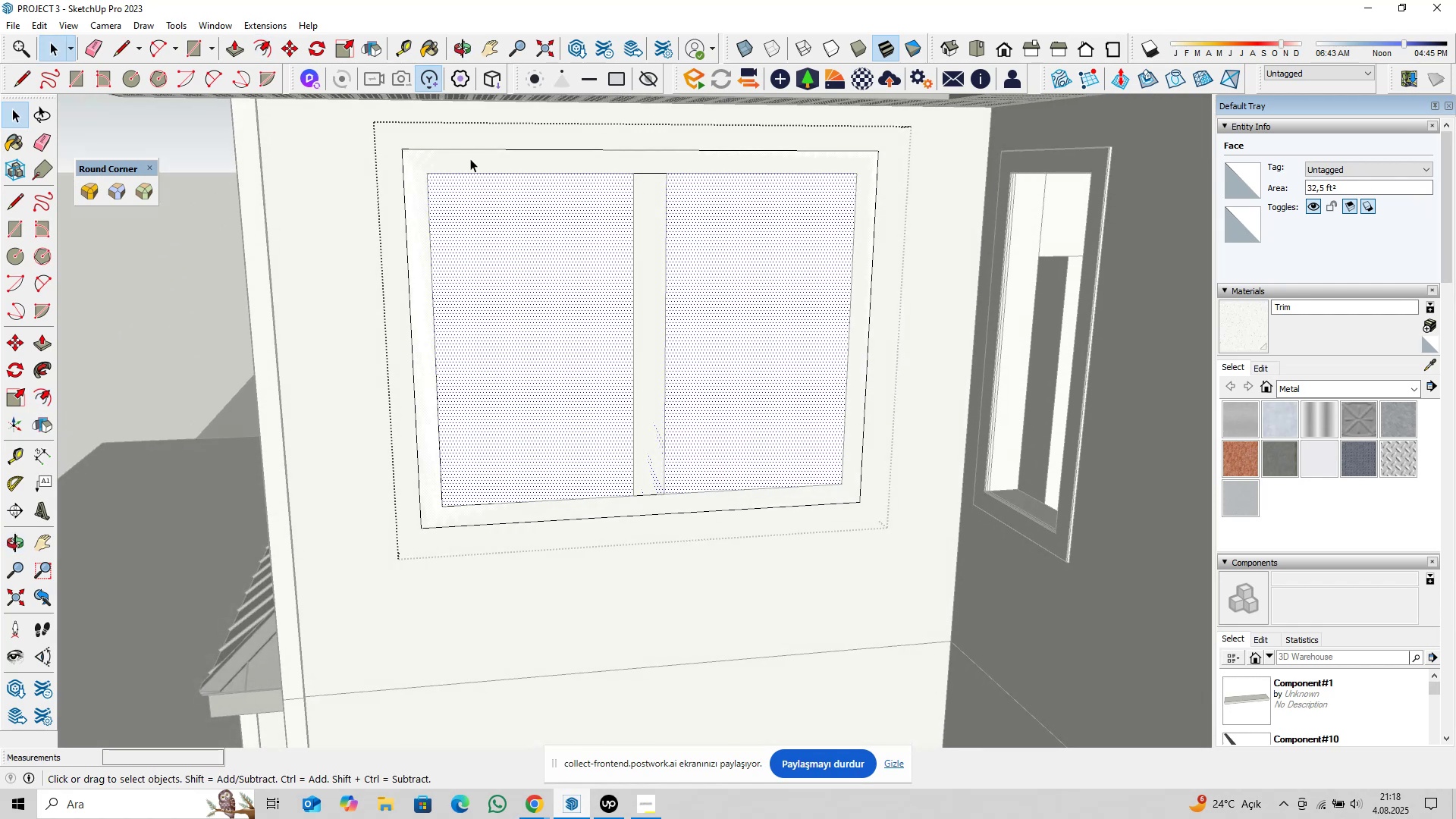 
left_click([82, 73])
 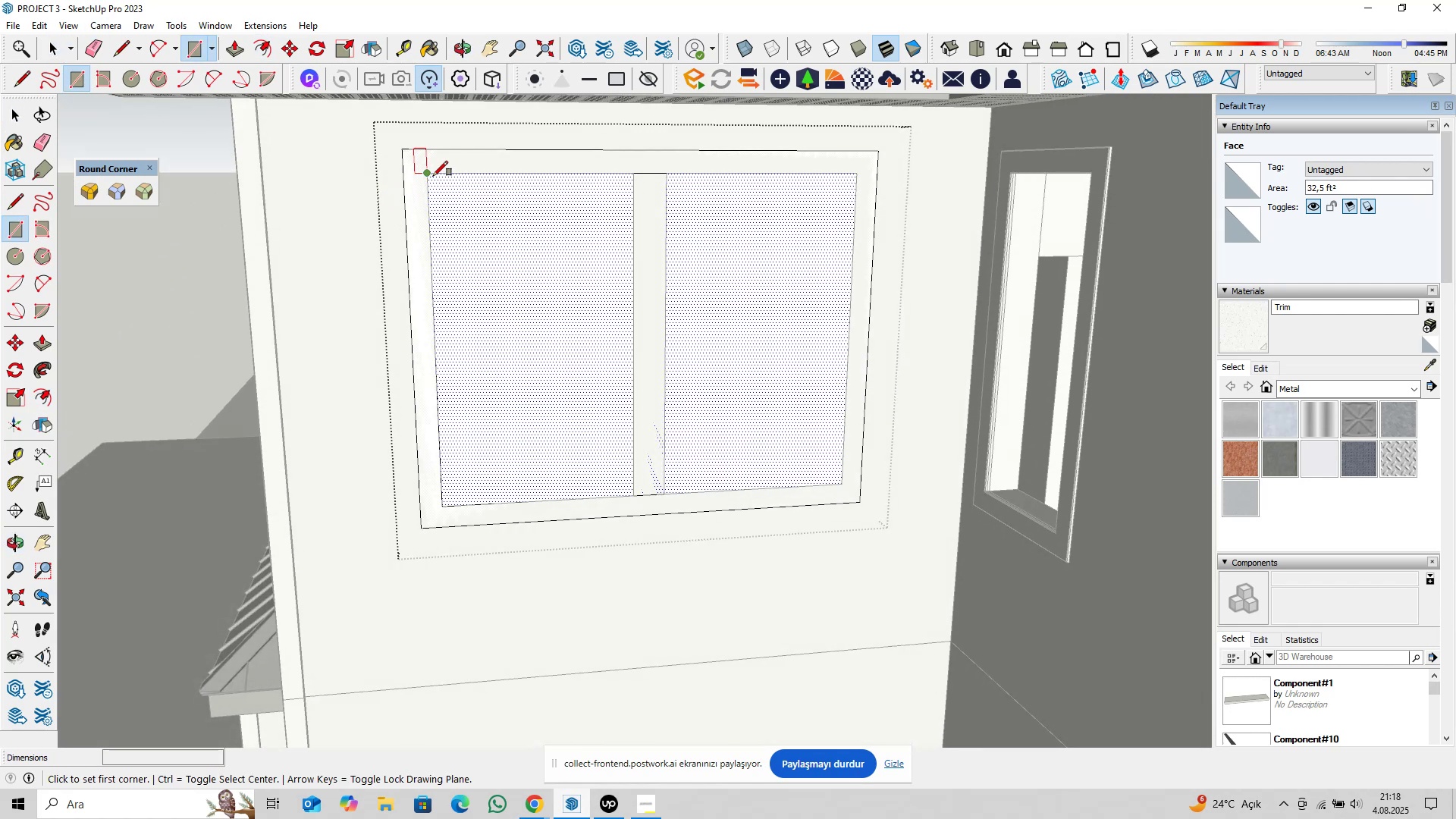 
left_click([432, 174])
 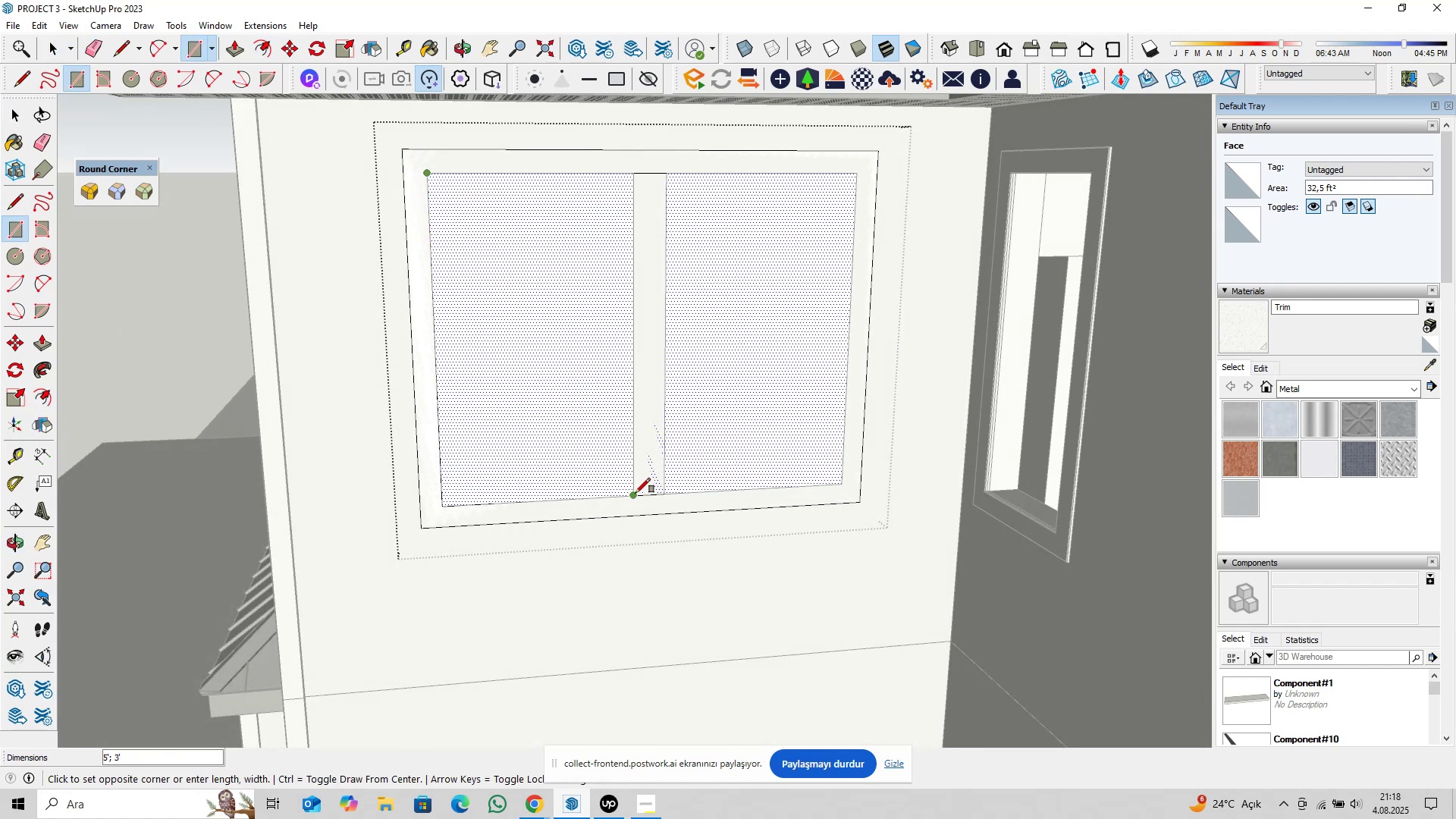 
left_click([639, 495])
 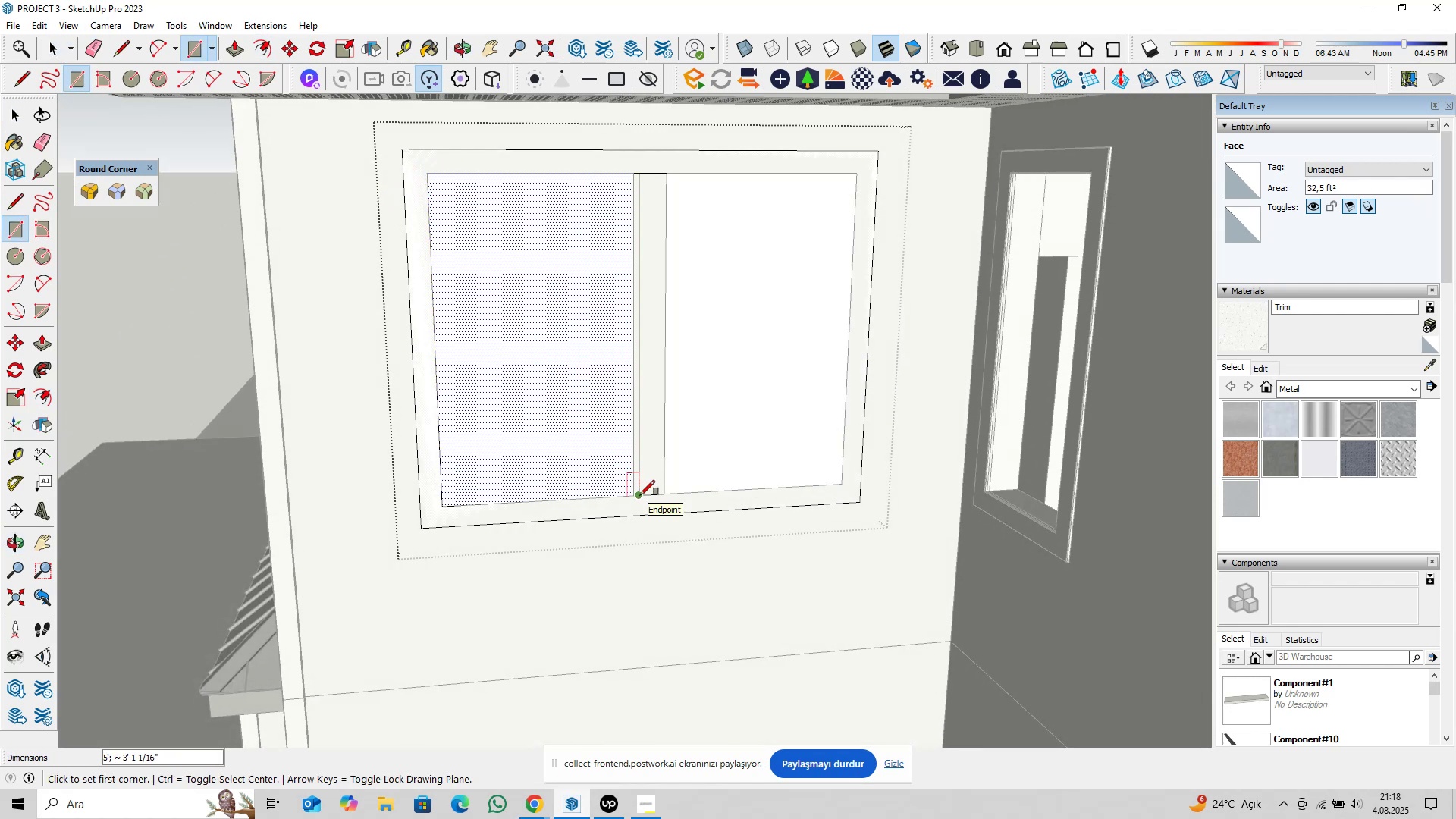 
key(Control+ControlLeft)
 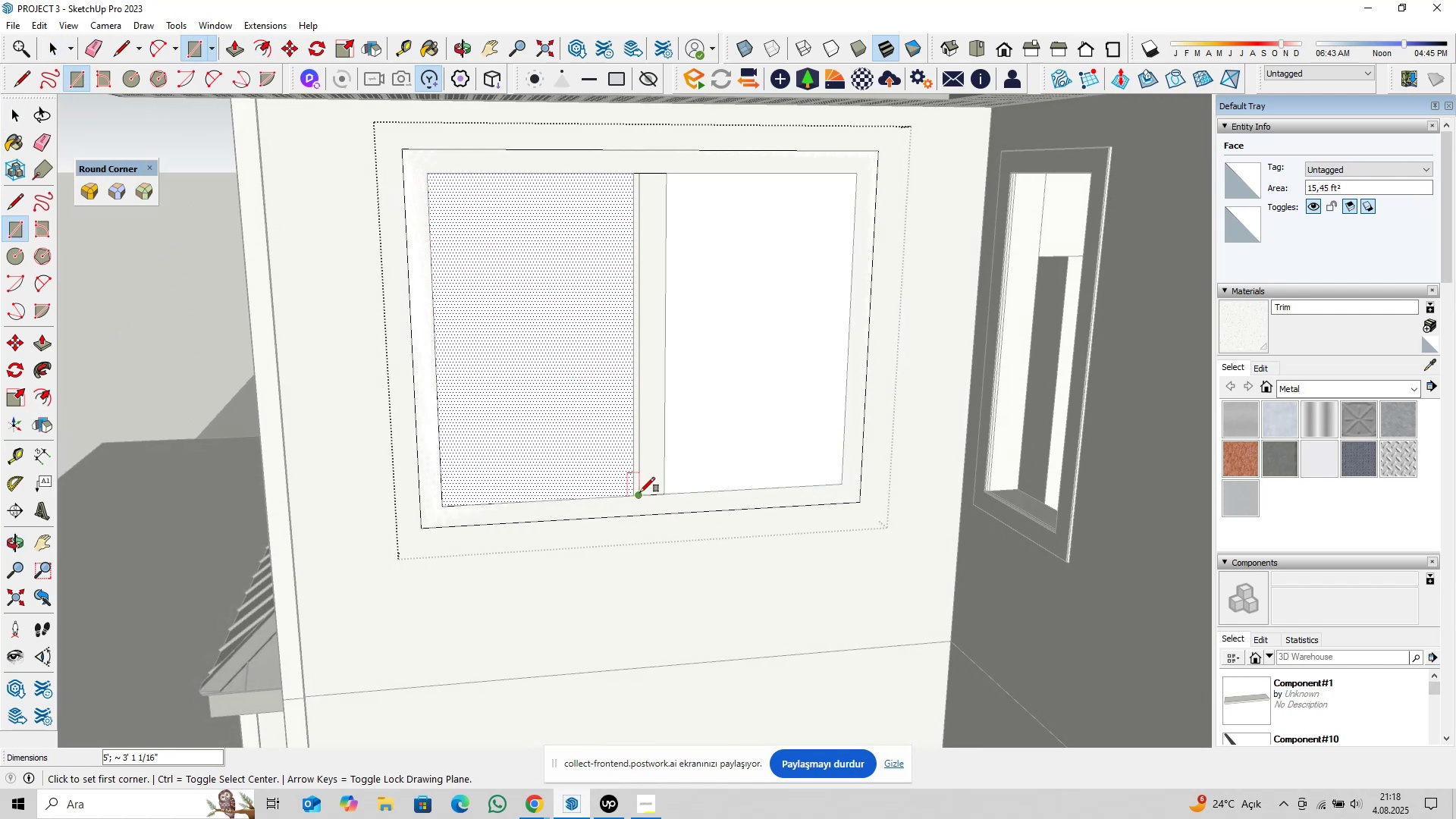 
key(Control+Z)
 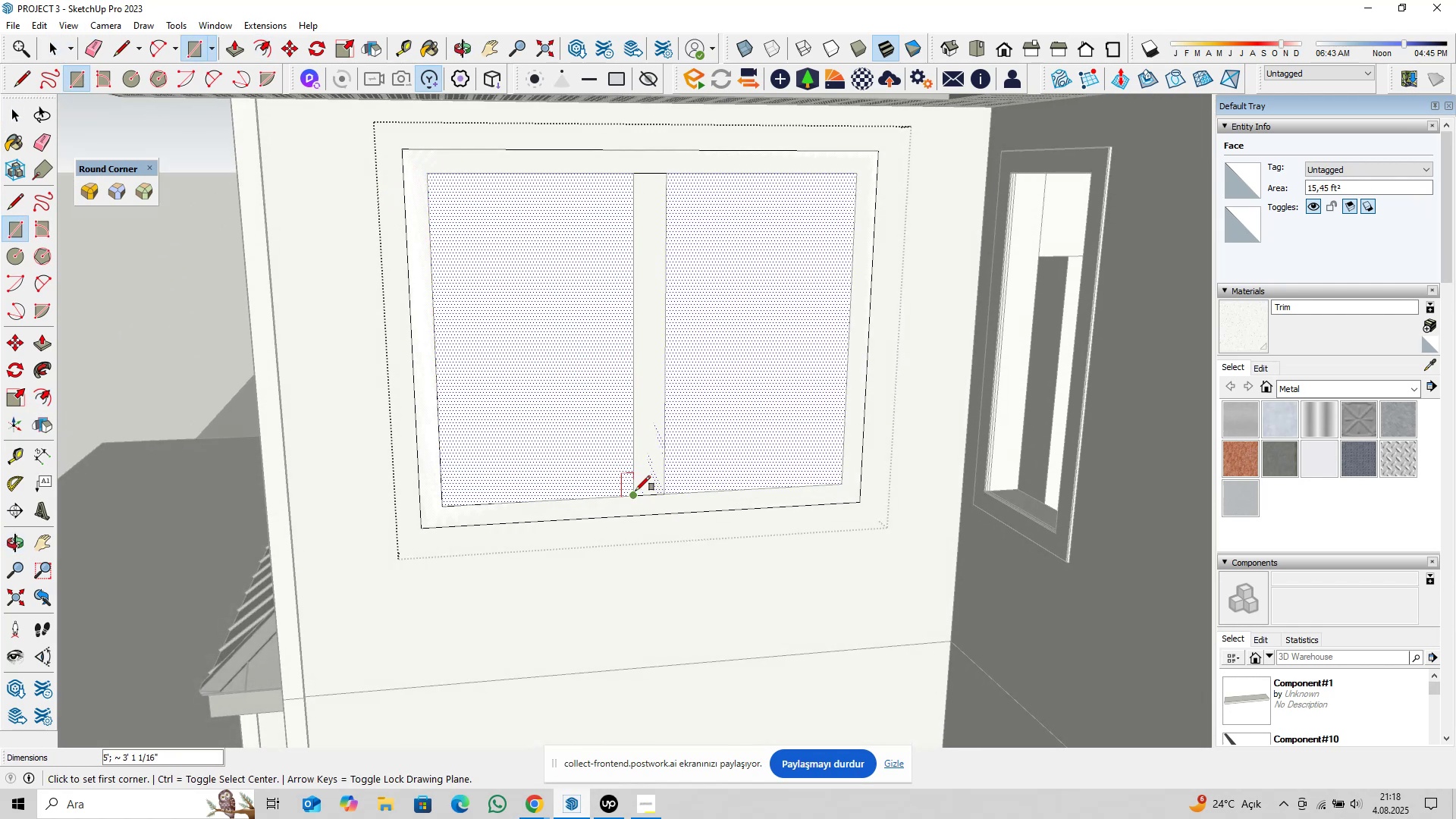 
left_click([635, 491])
 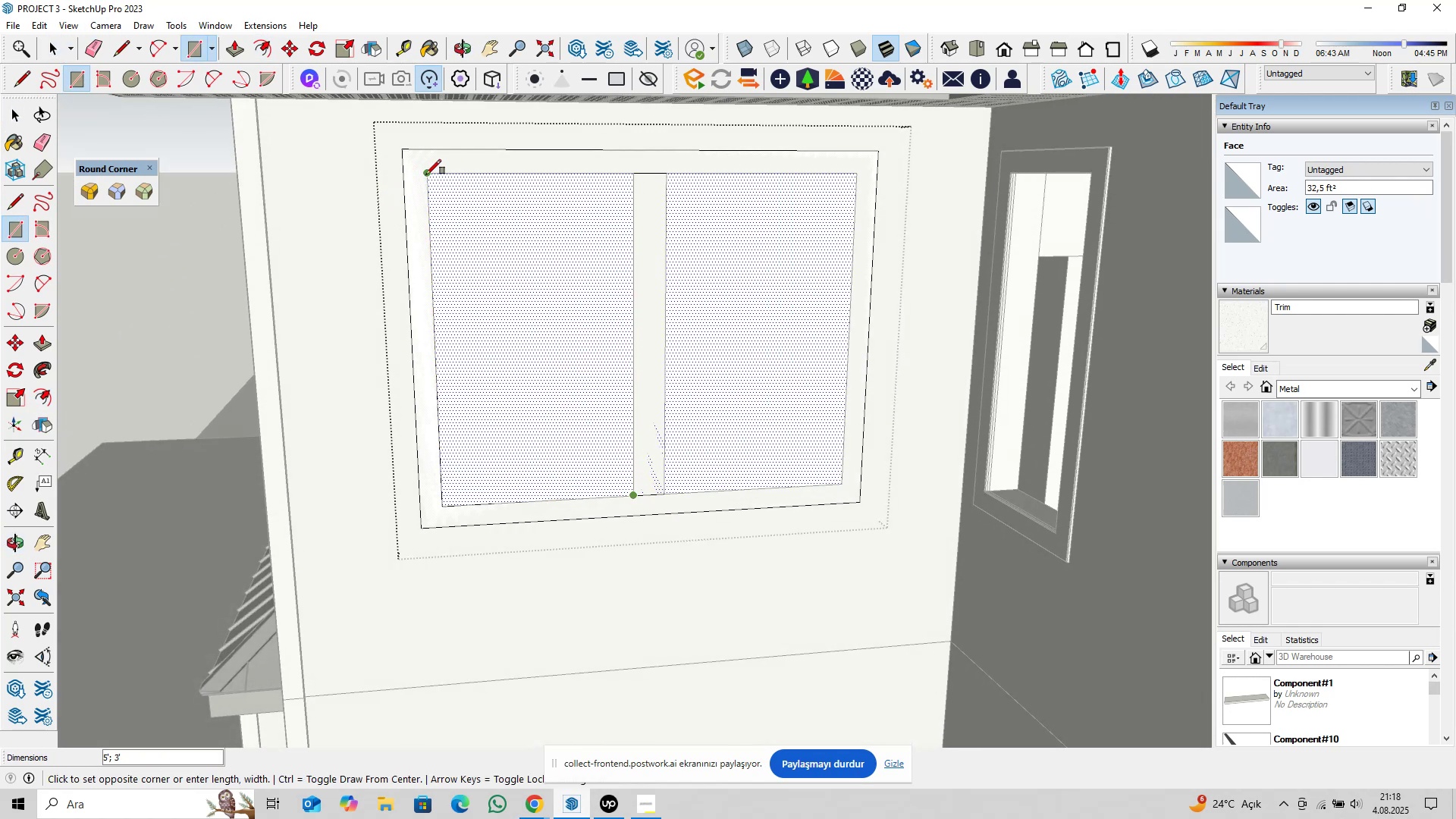 
left_click([427, 174])
 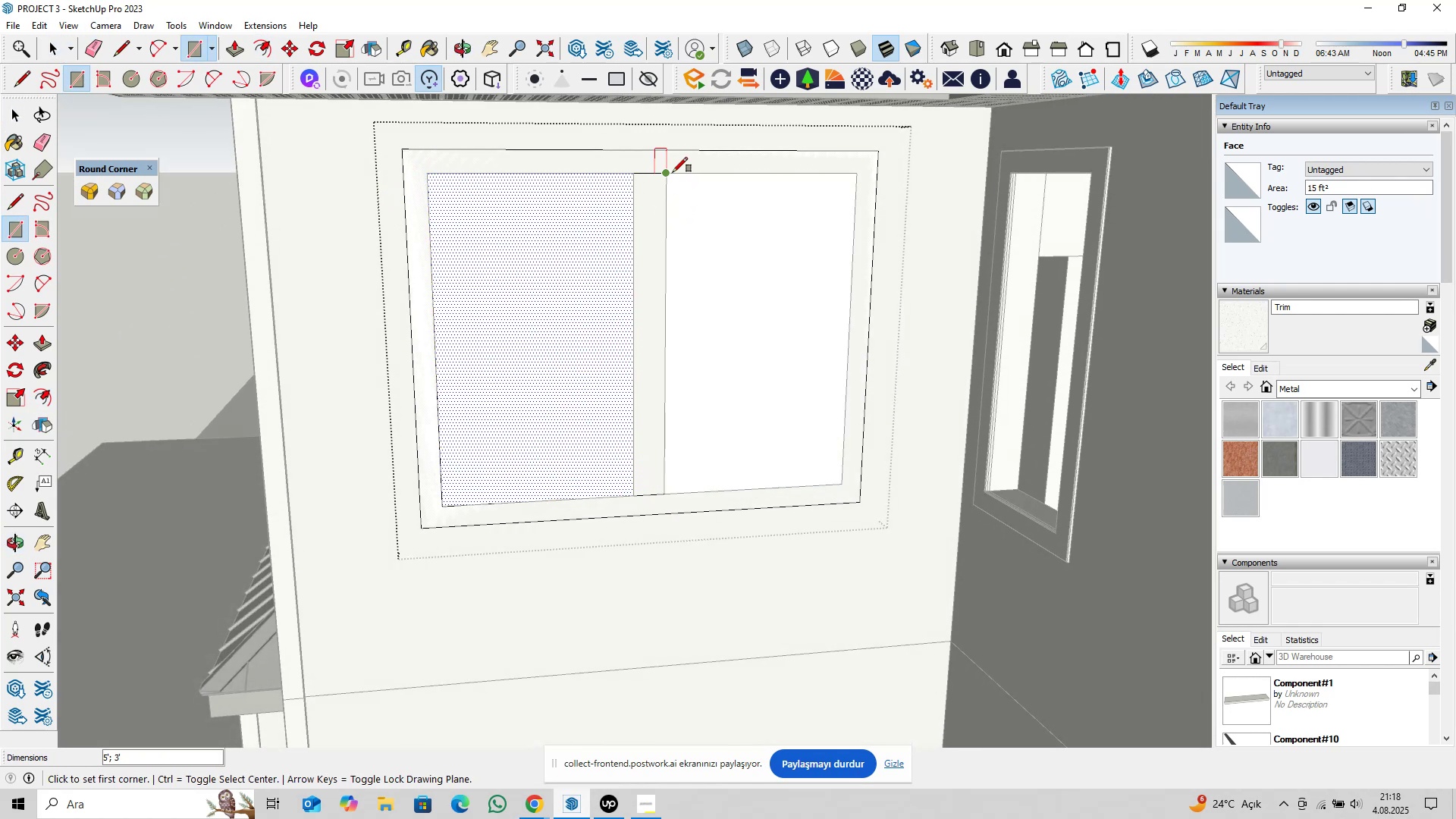 
left_click([671, 172])
 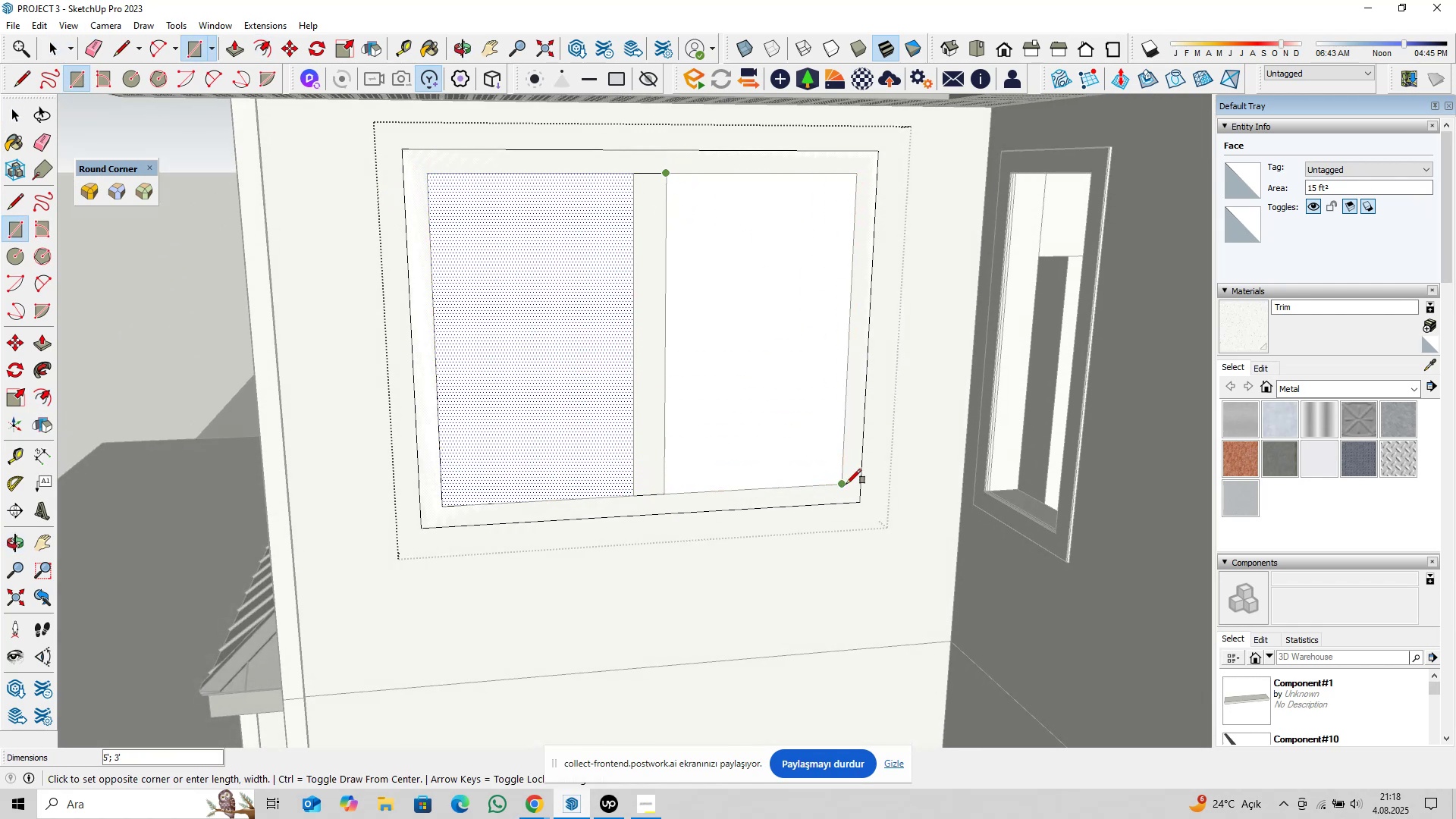 
left_click([846, 485])
 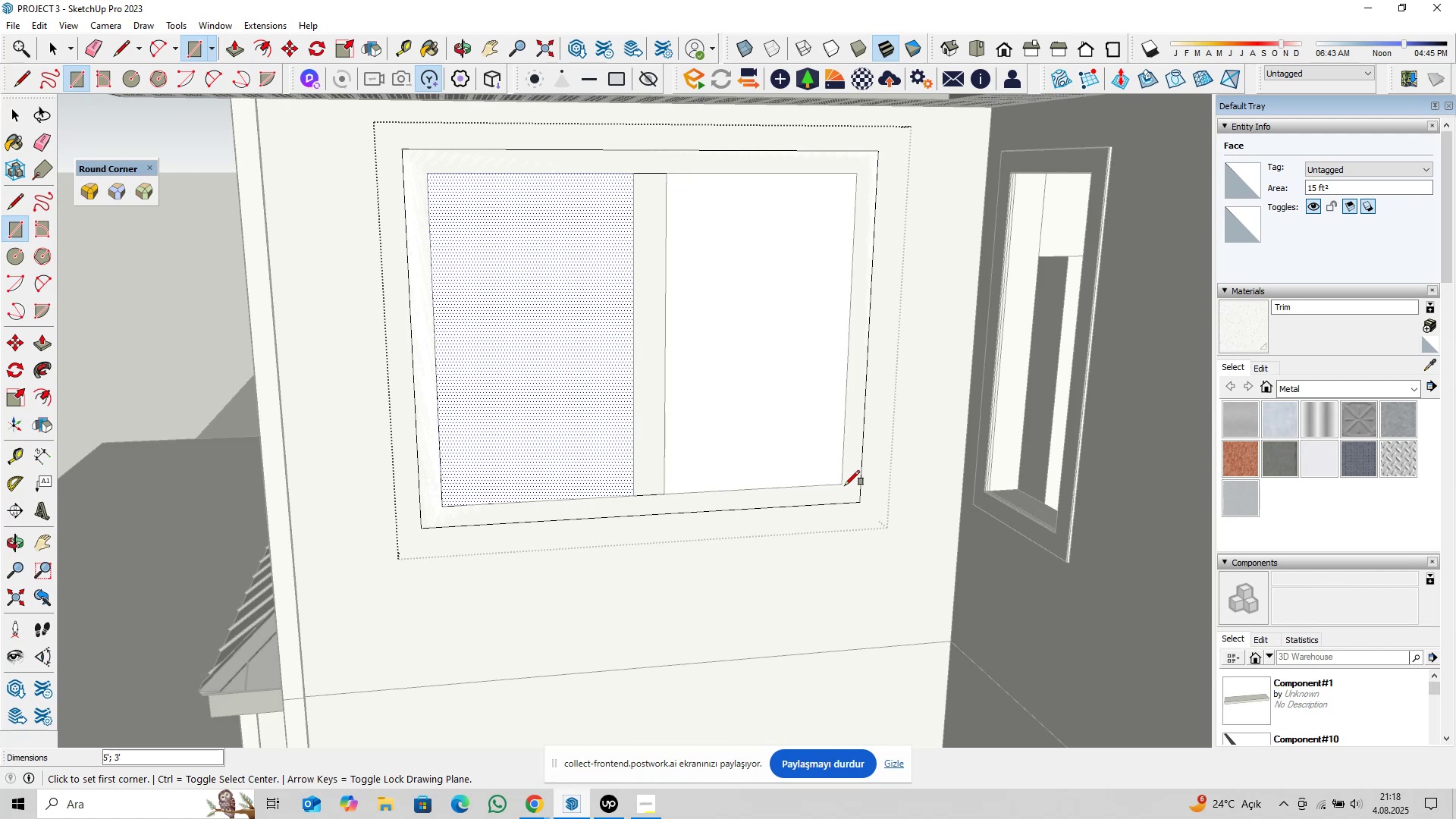 
key(Space)
 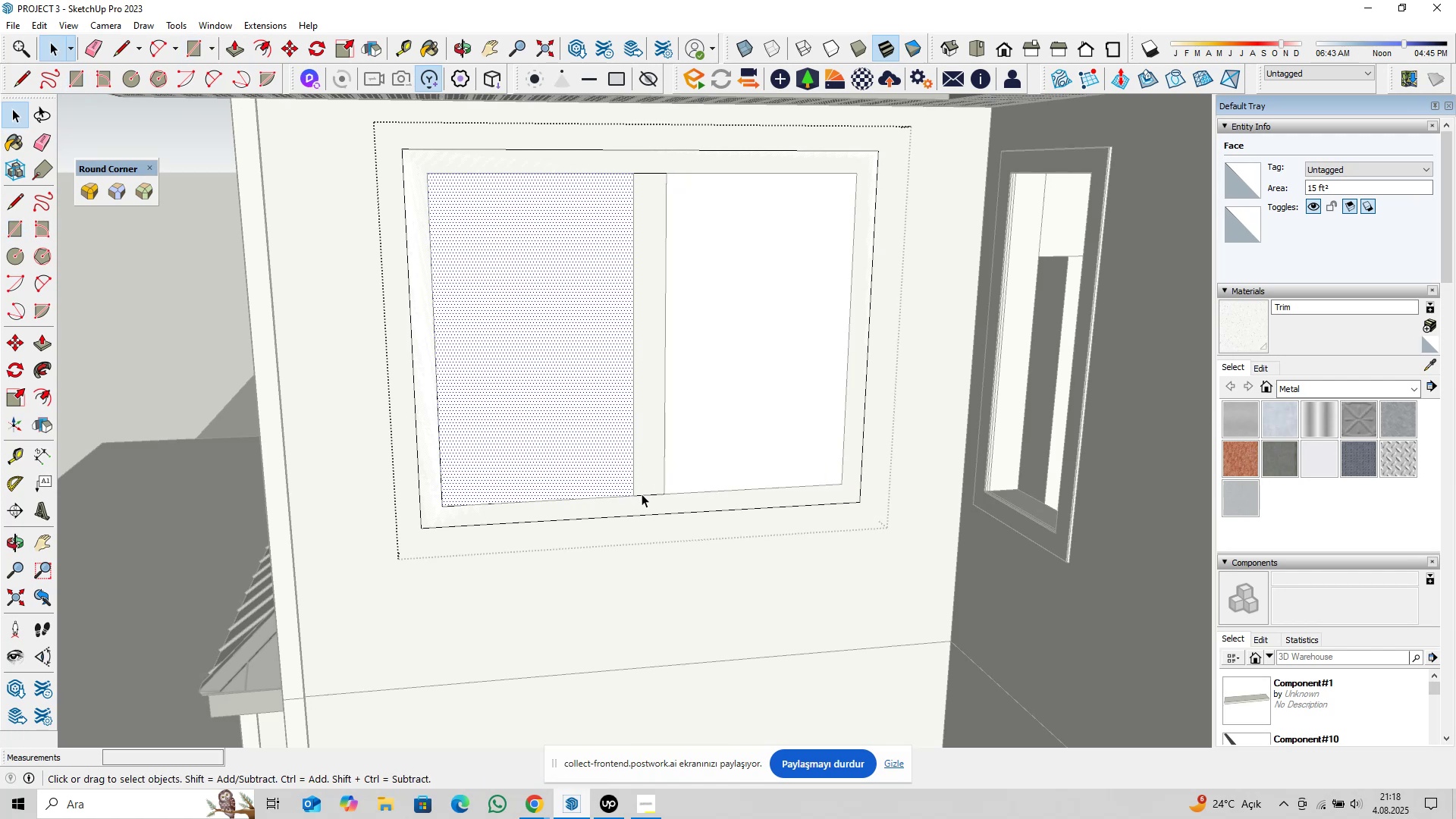 
left_click([711, 441])
 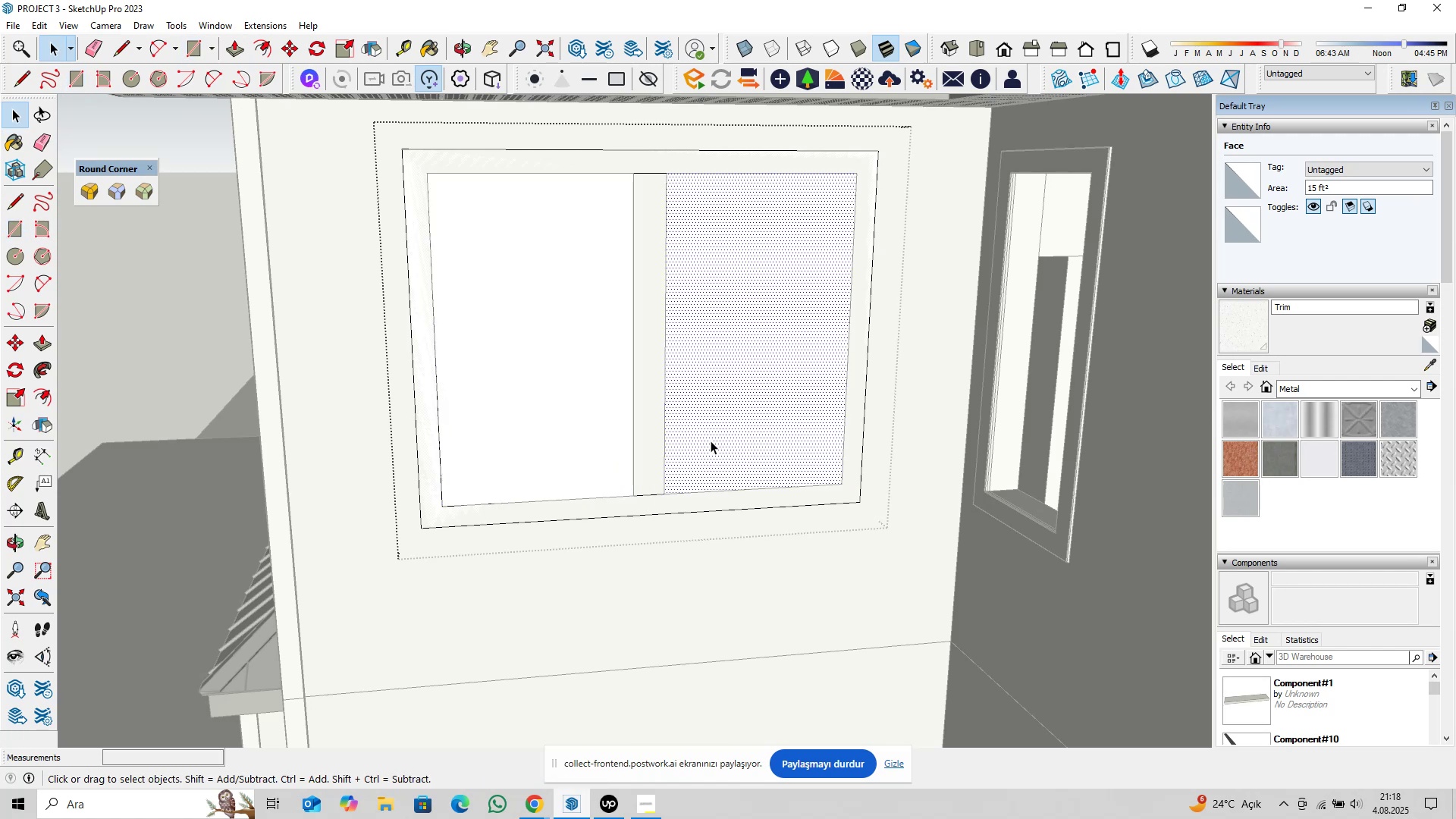 
key(Delete)
 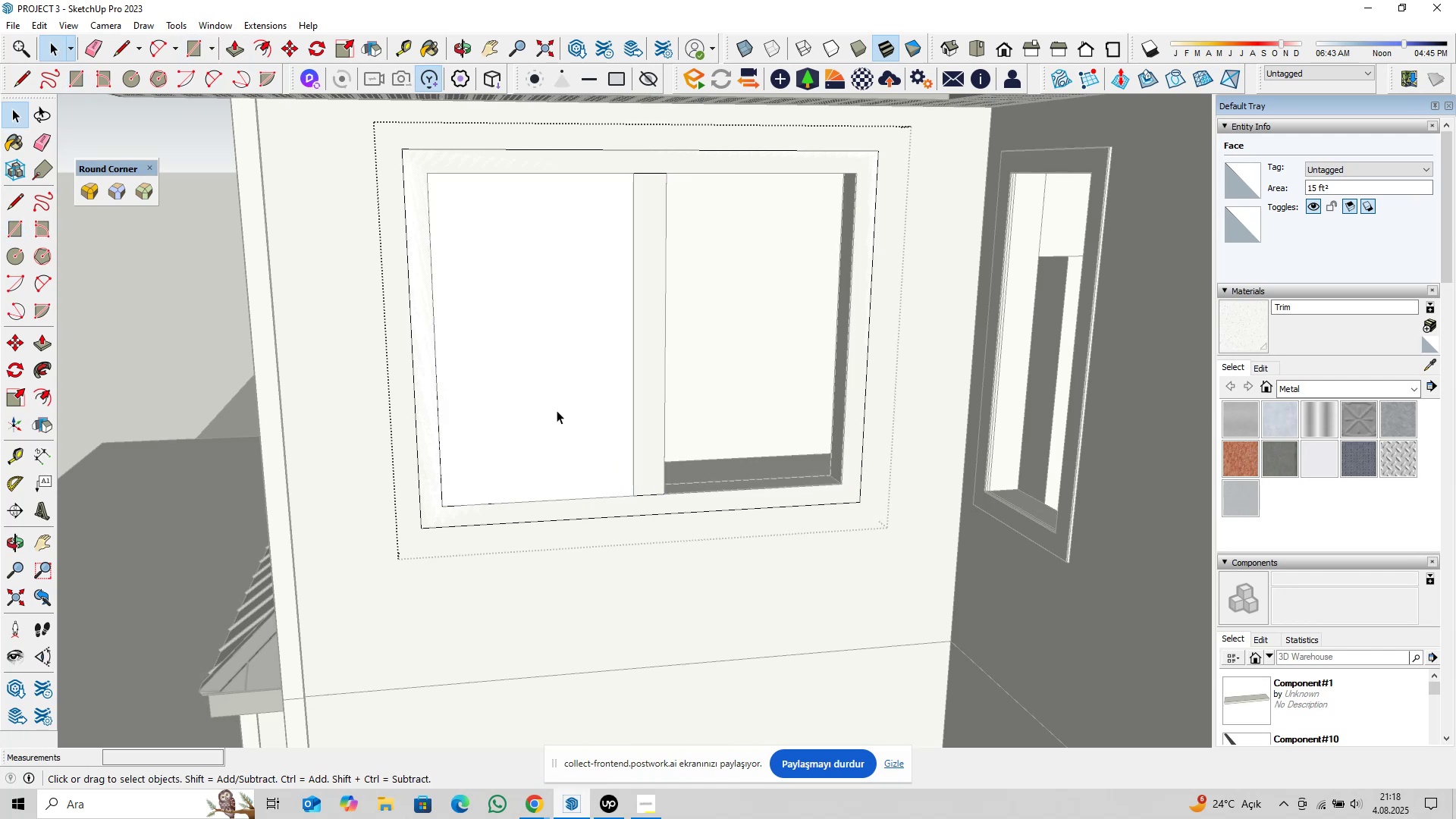 
left_click([557, 410])
 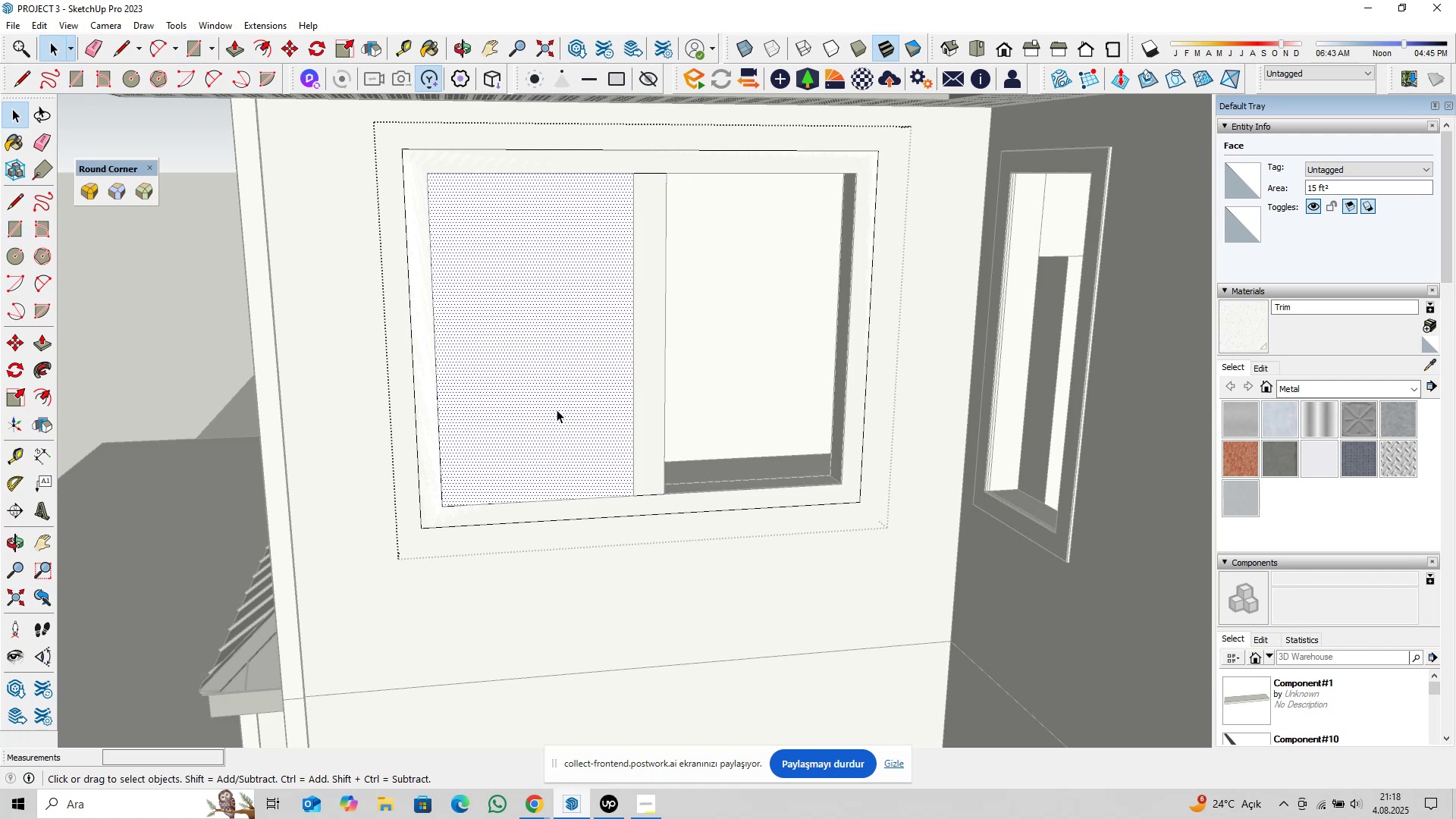 
key(Delete)
 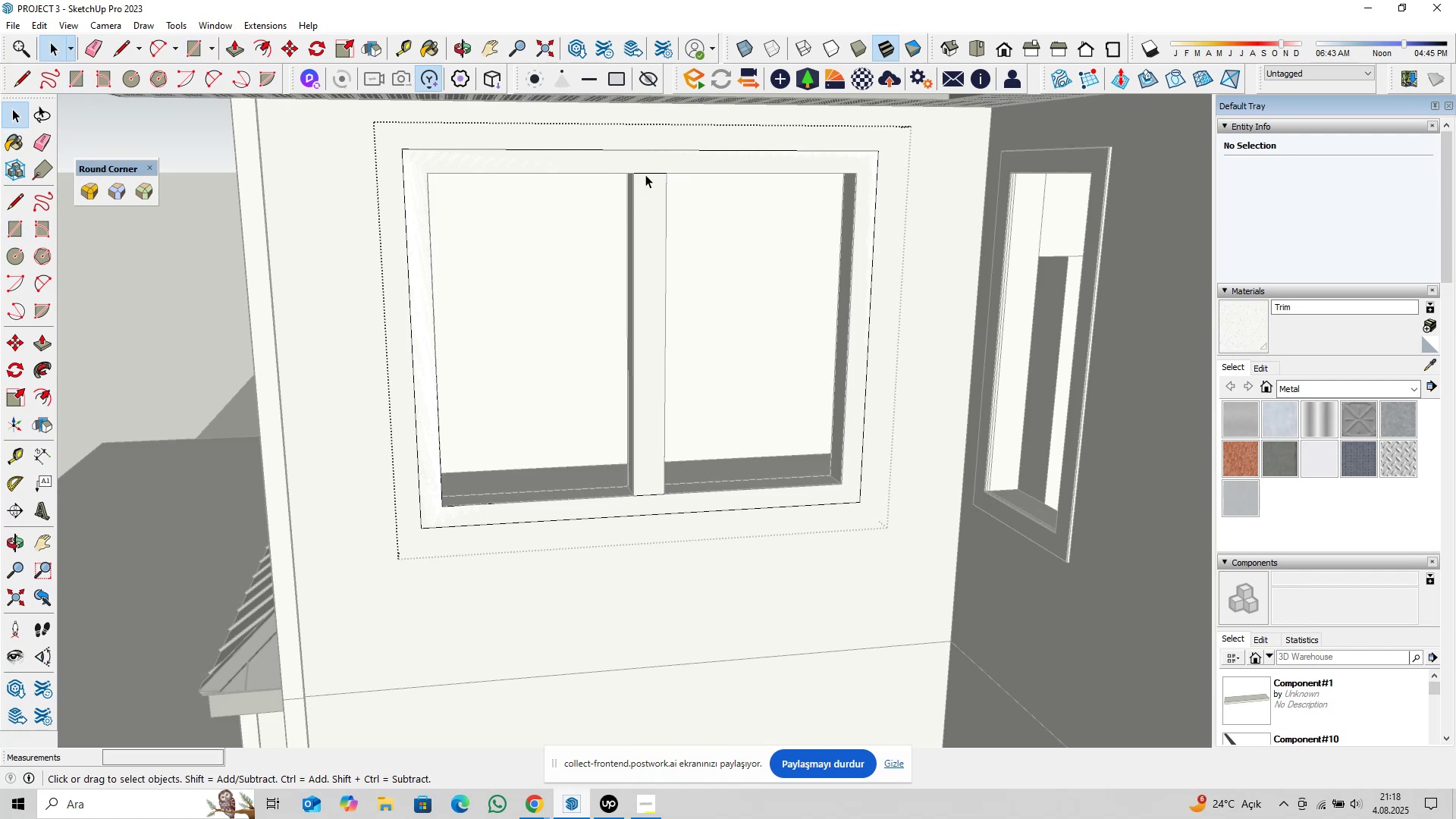 
left_click([647, 172])
 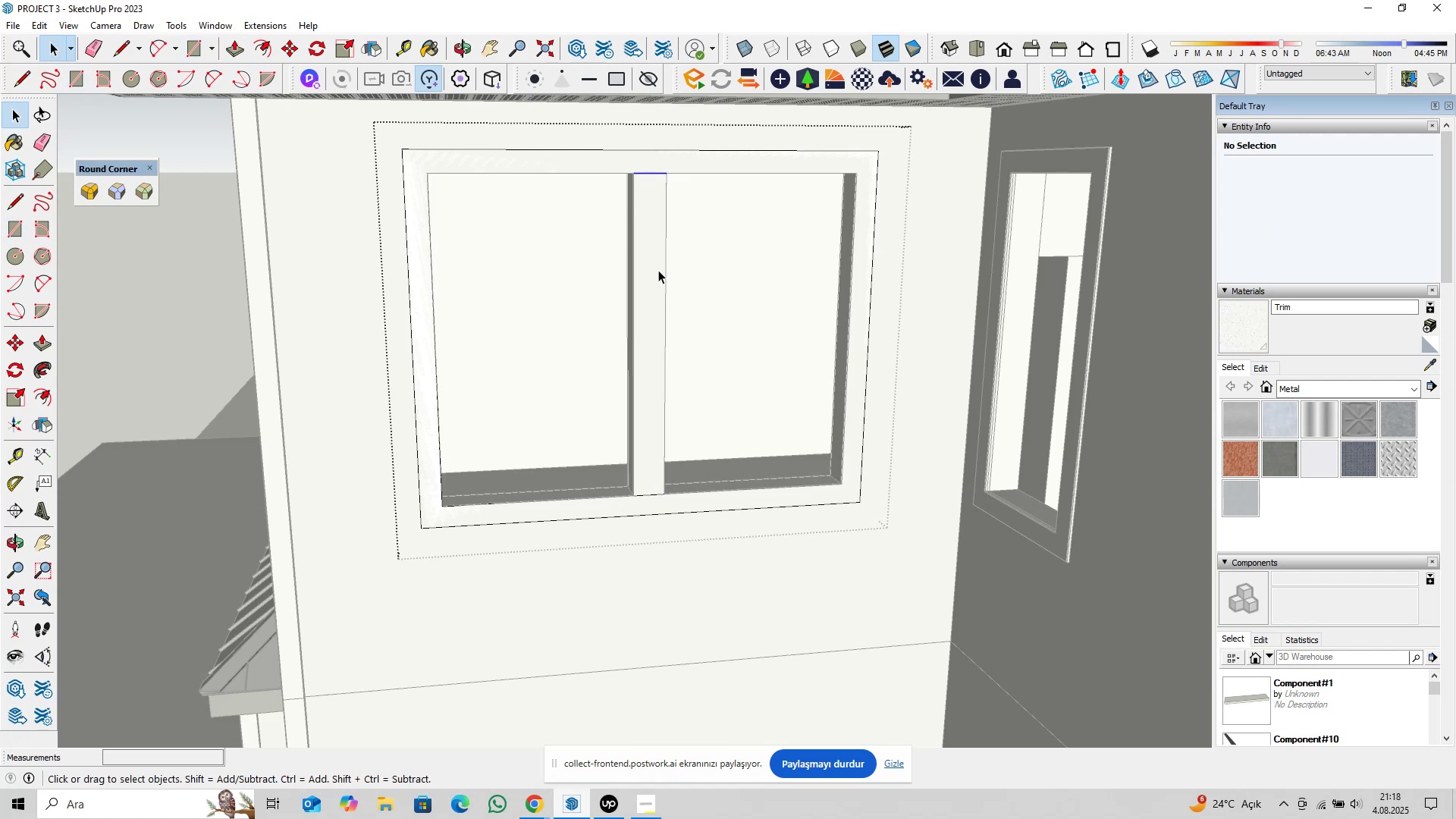 
key(Delete)
 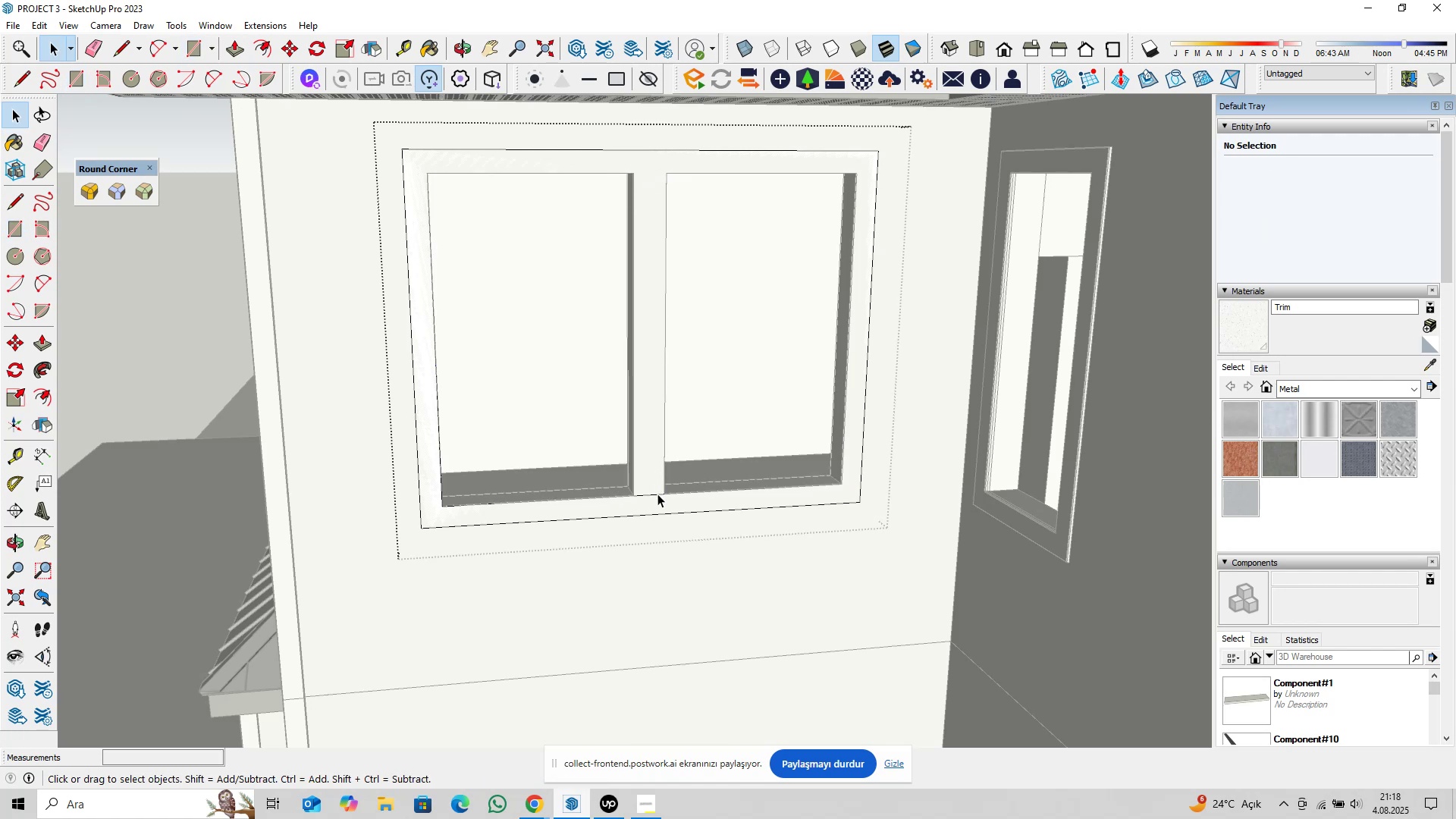 
left_click([657, 494])
 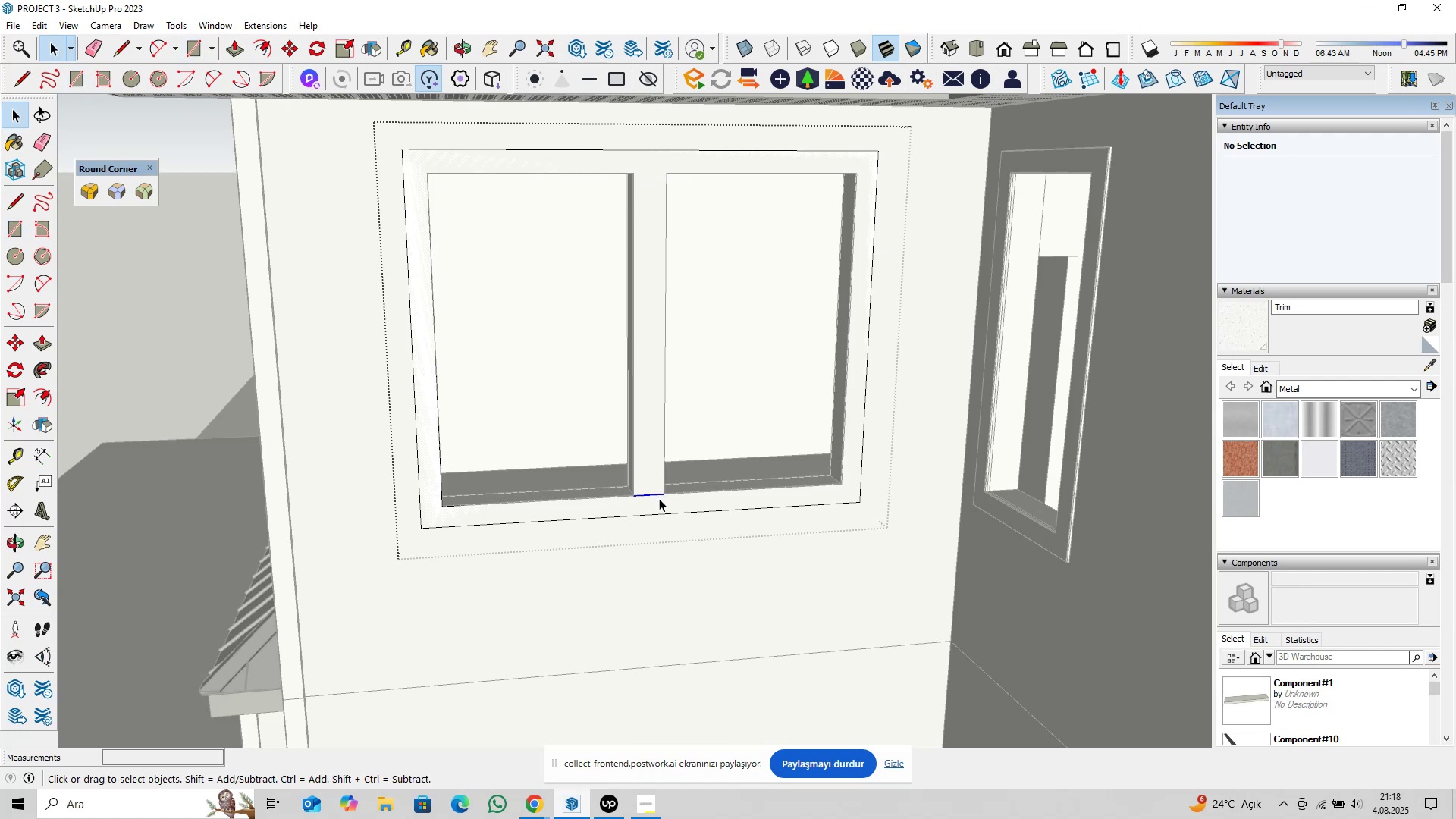 
key(Delete)
 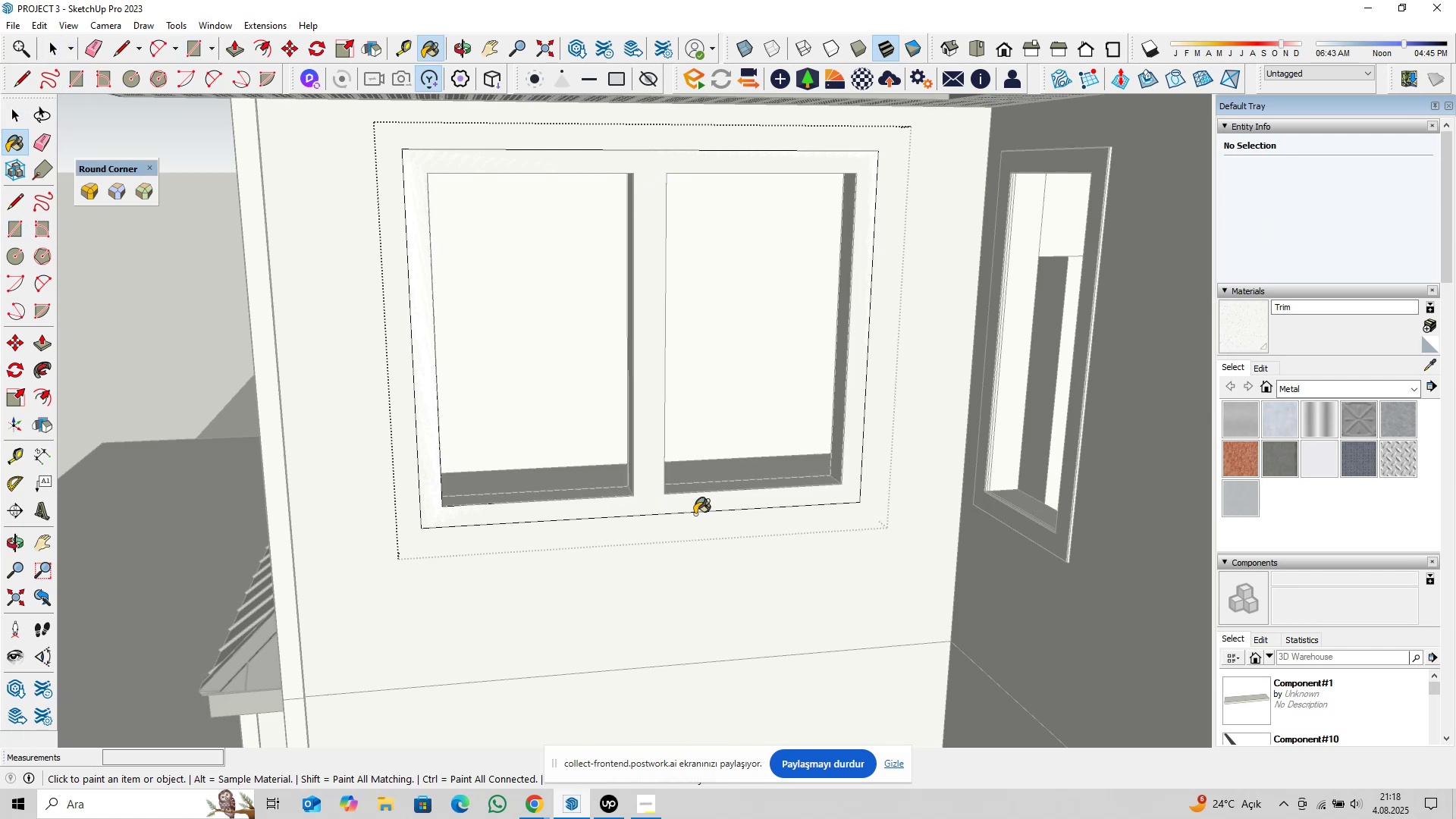 
double_click([689, 508])
 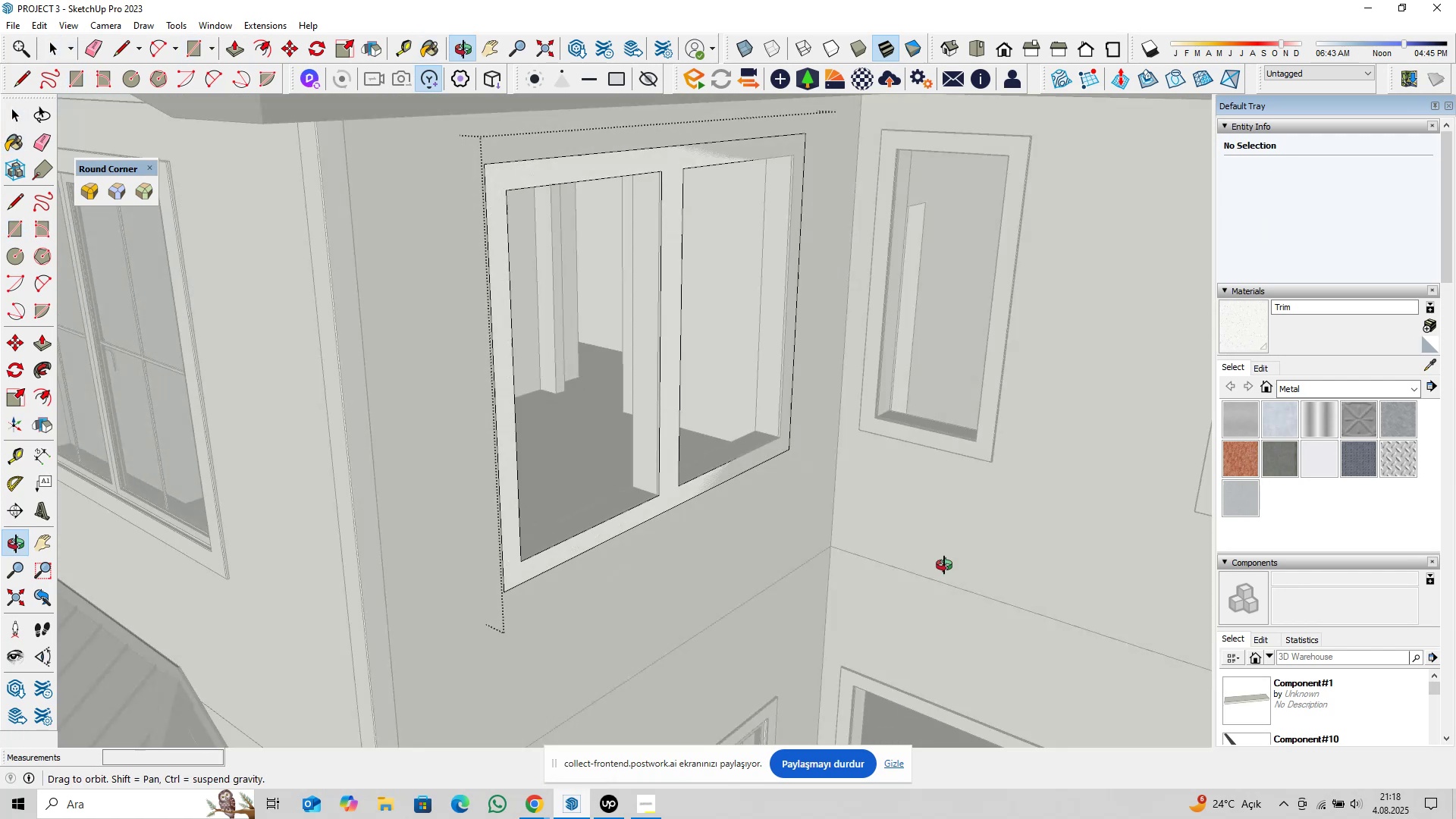 
scroll: coordinate [684, 500], scroll_direction: up, amount: 15.0
 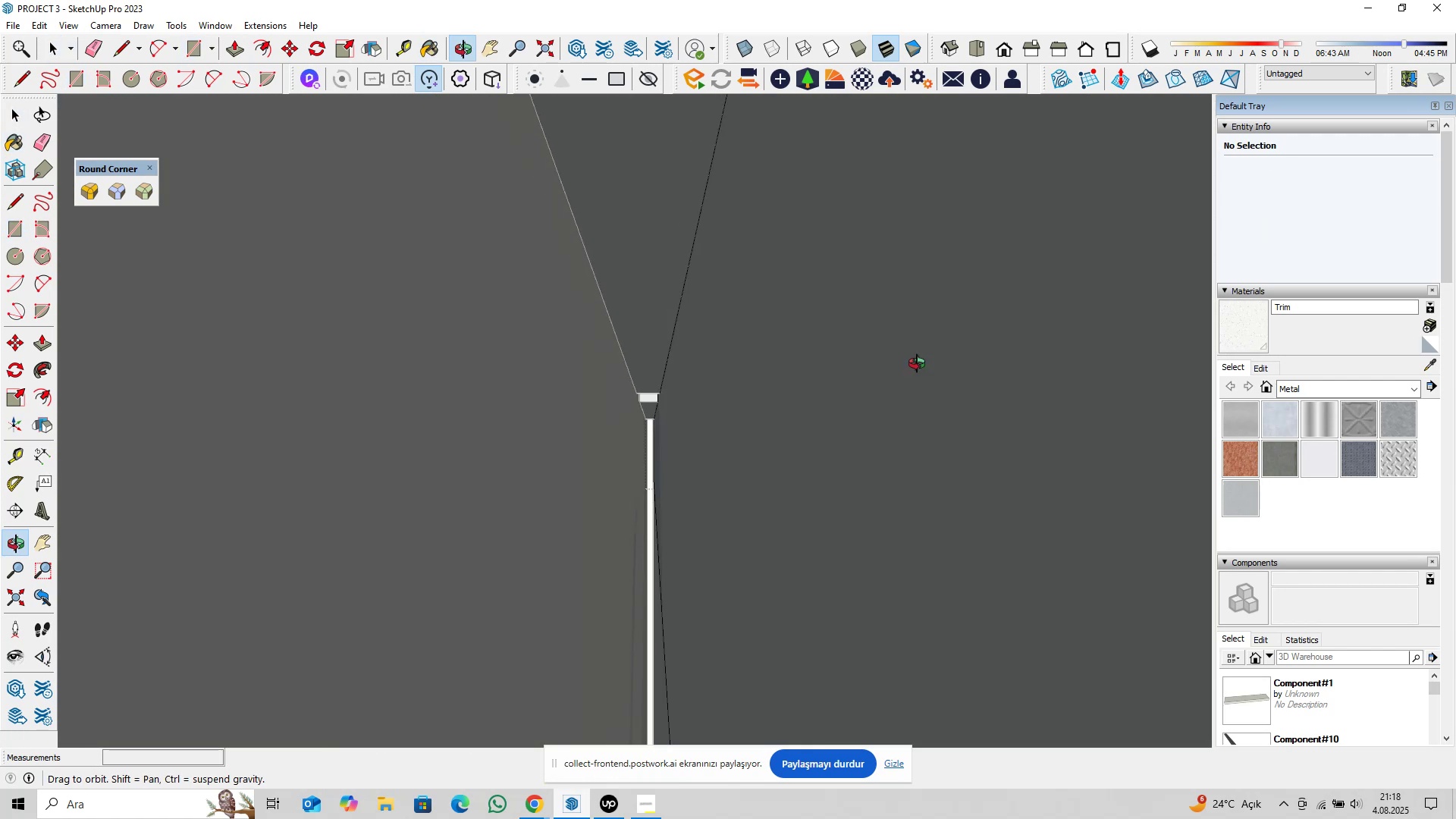 
key(Shift+ShiftLeft)
 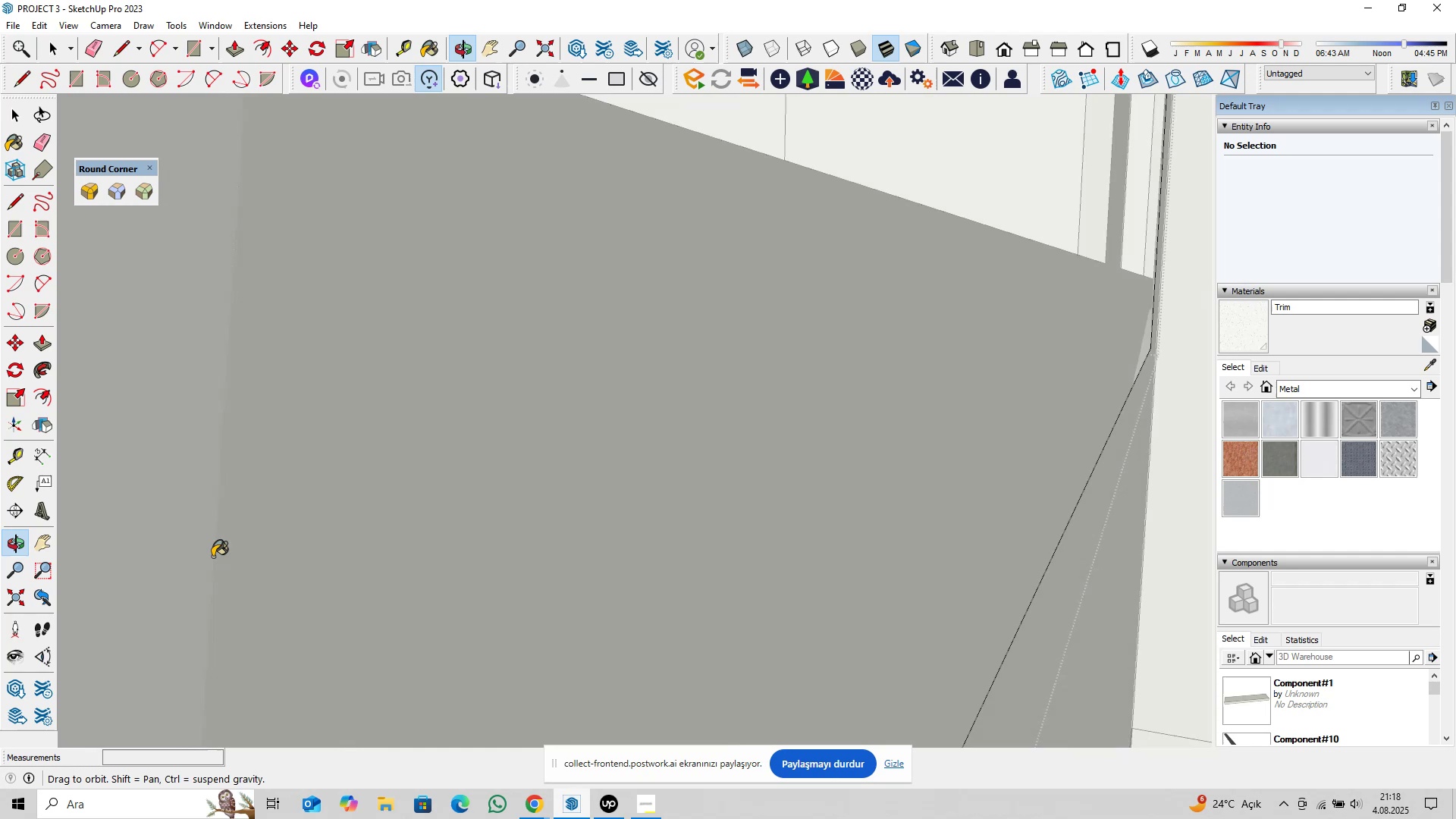 
key(Space)
 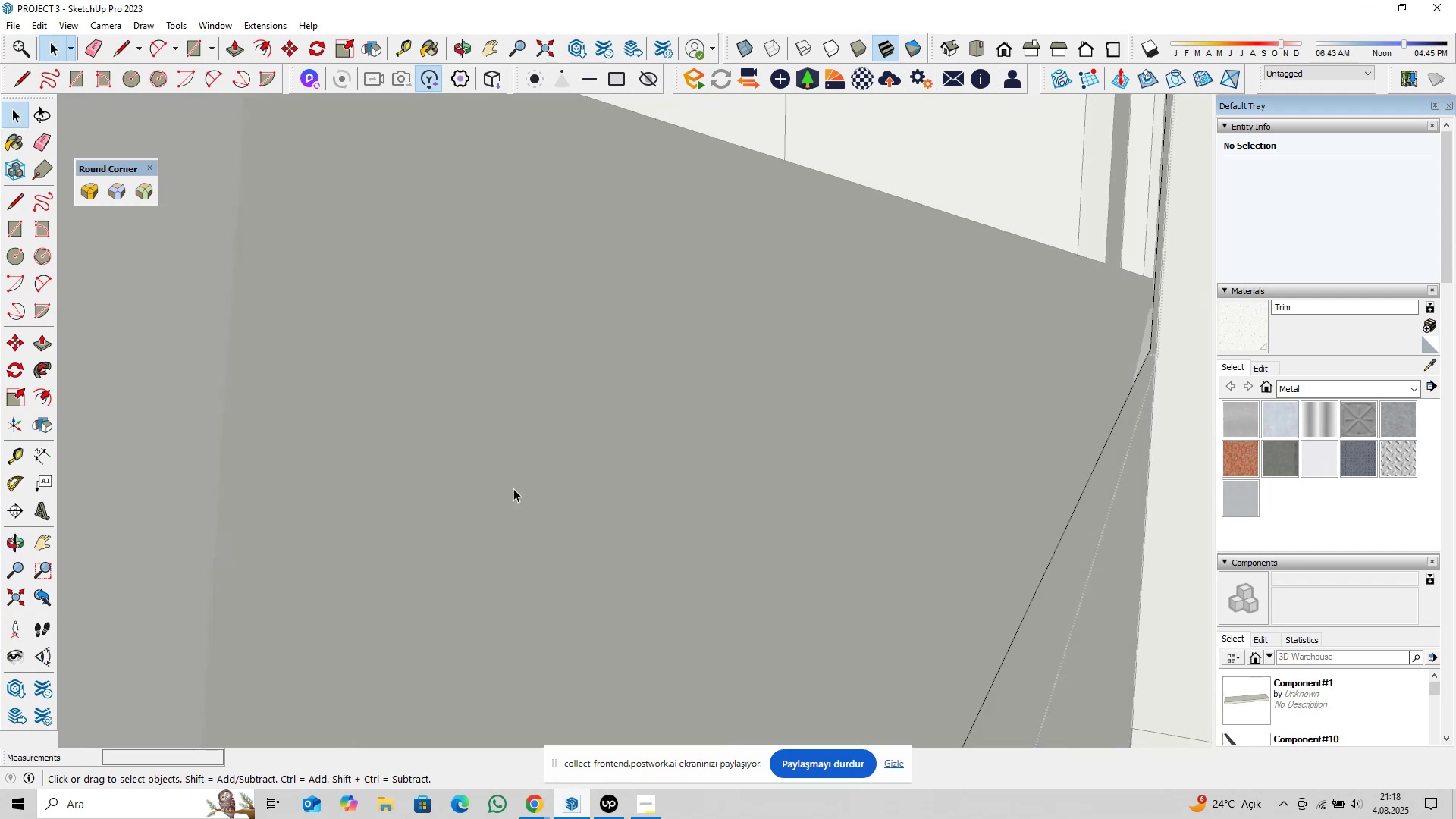 
scroll: coordinate [665, 487], scroll_direction: down, amount: 32.0
 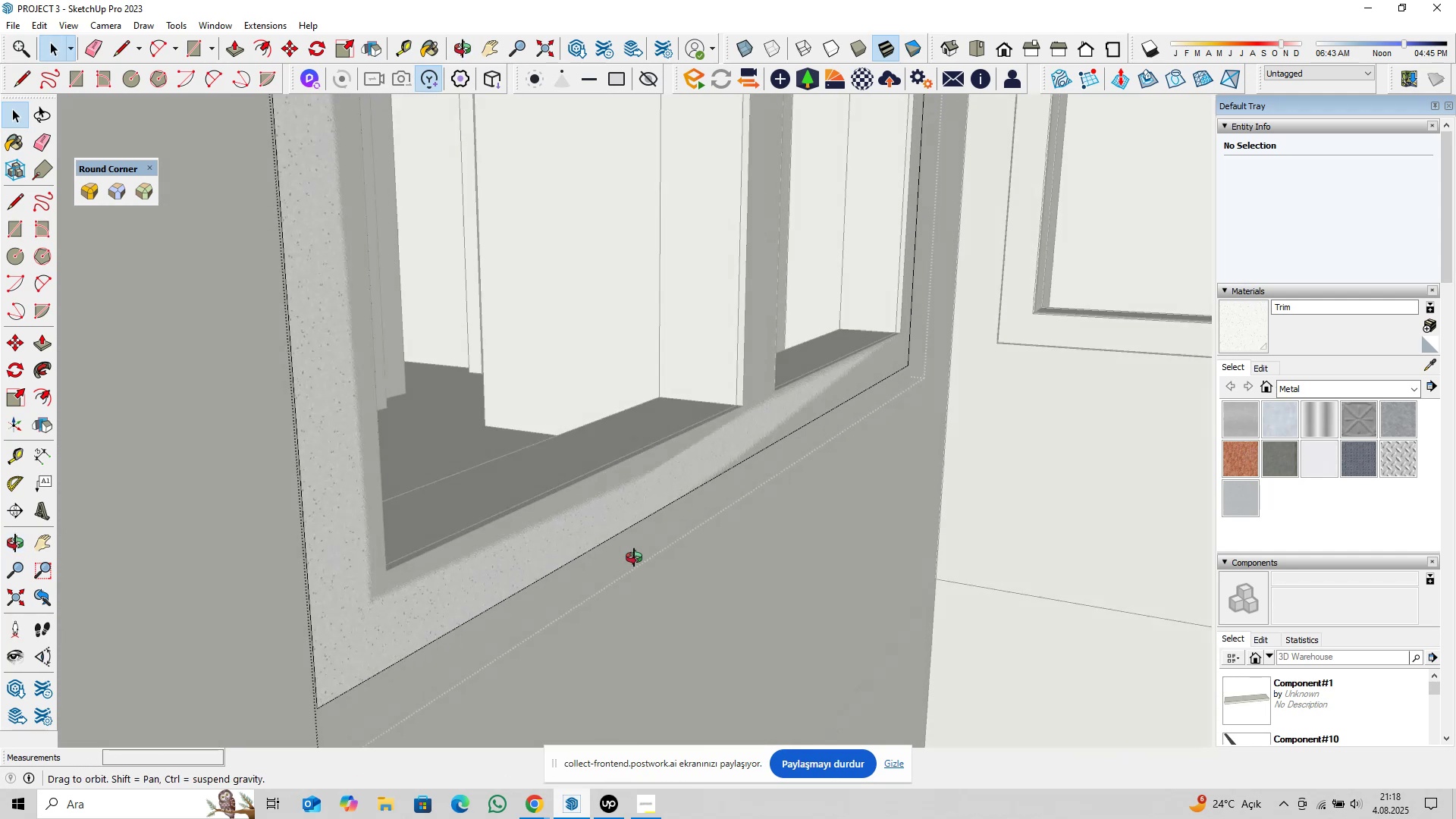 
scroll: coordinate [603, 574], scroll_direction: up, amount: 2.0
 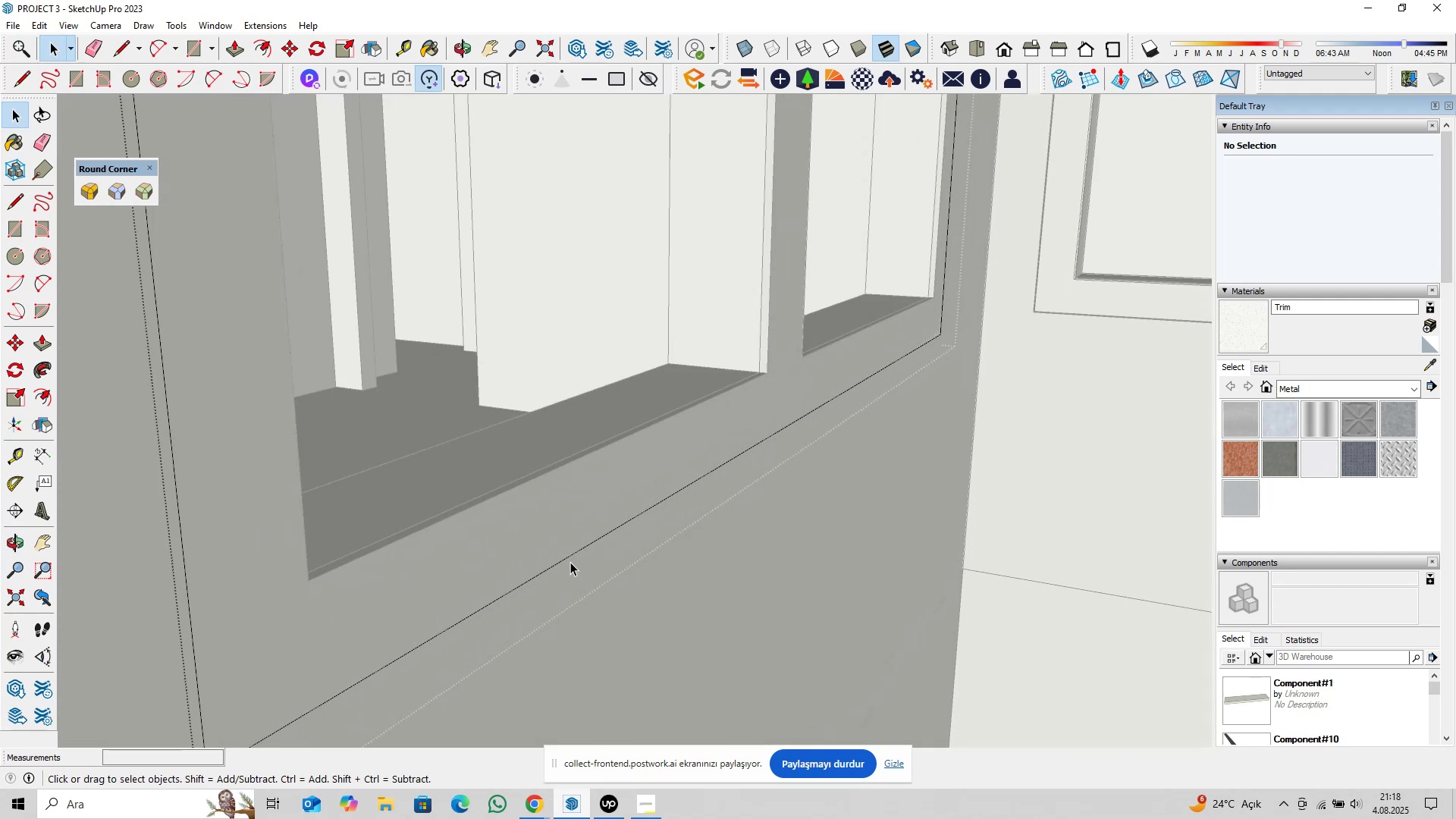 
key(P)
 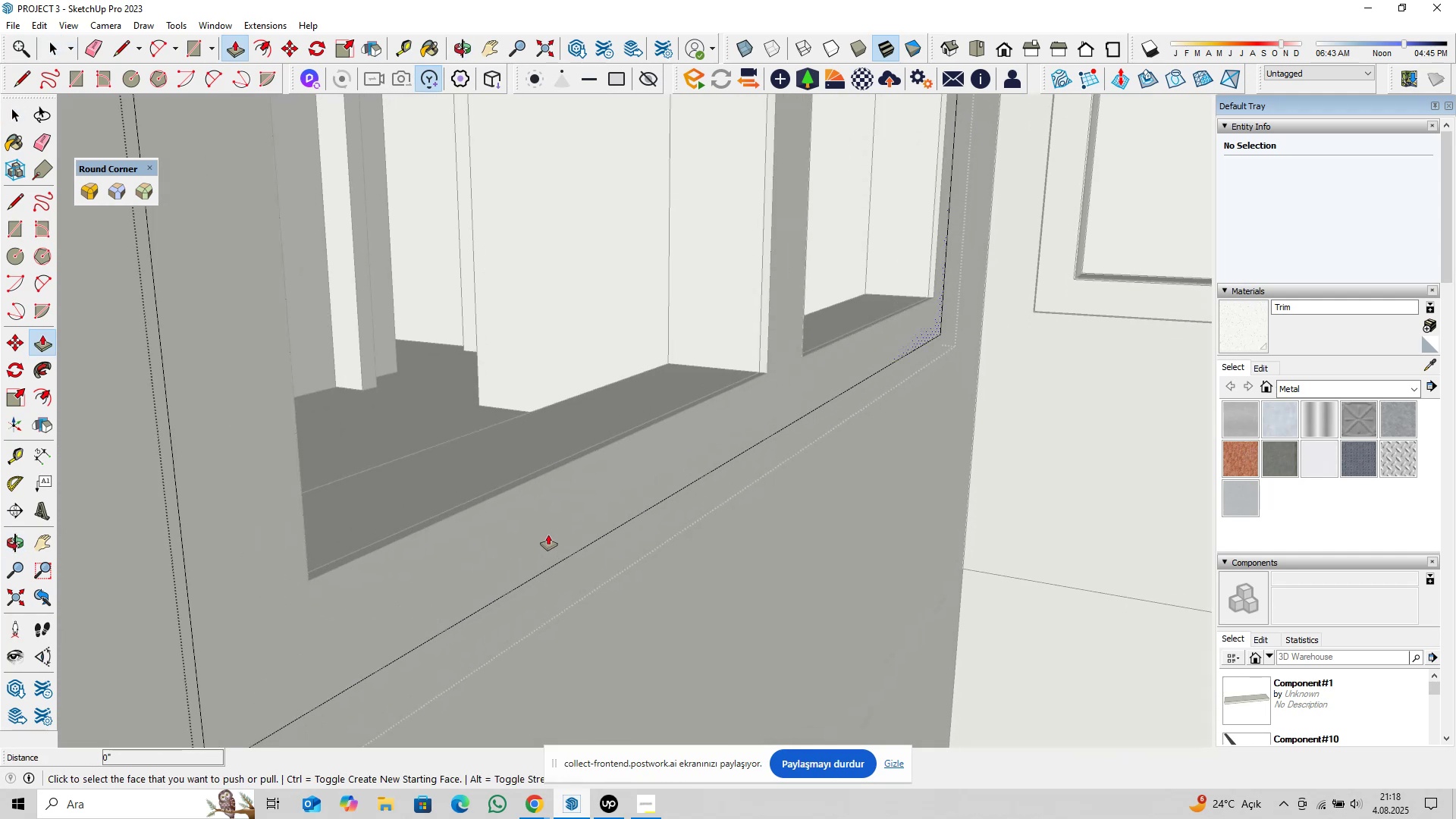 
left_click([548, 535])
 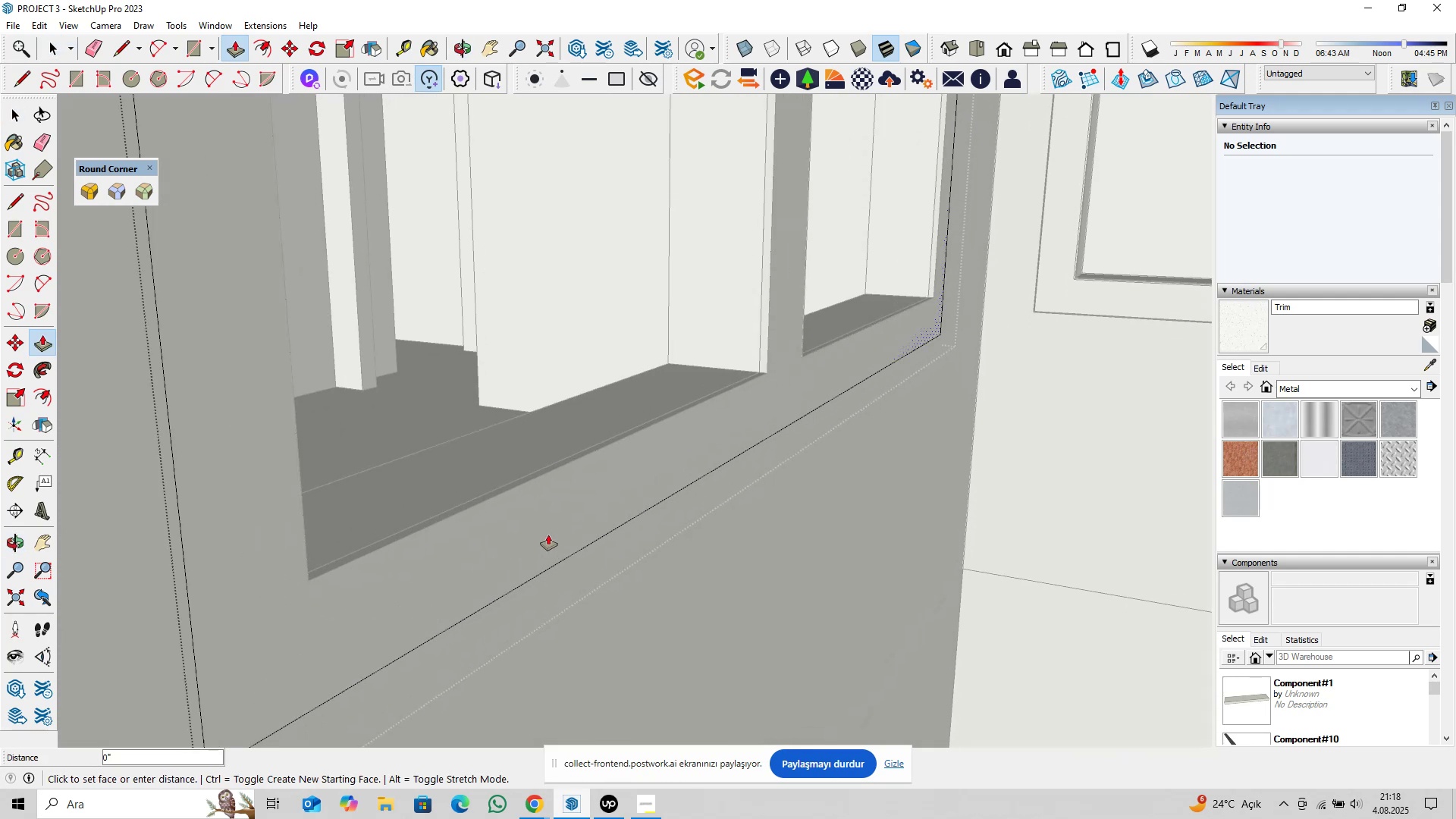 
key(Control+ControlLeft)
 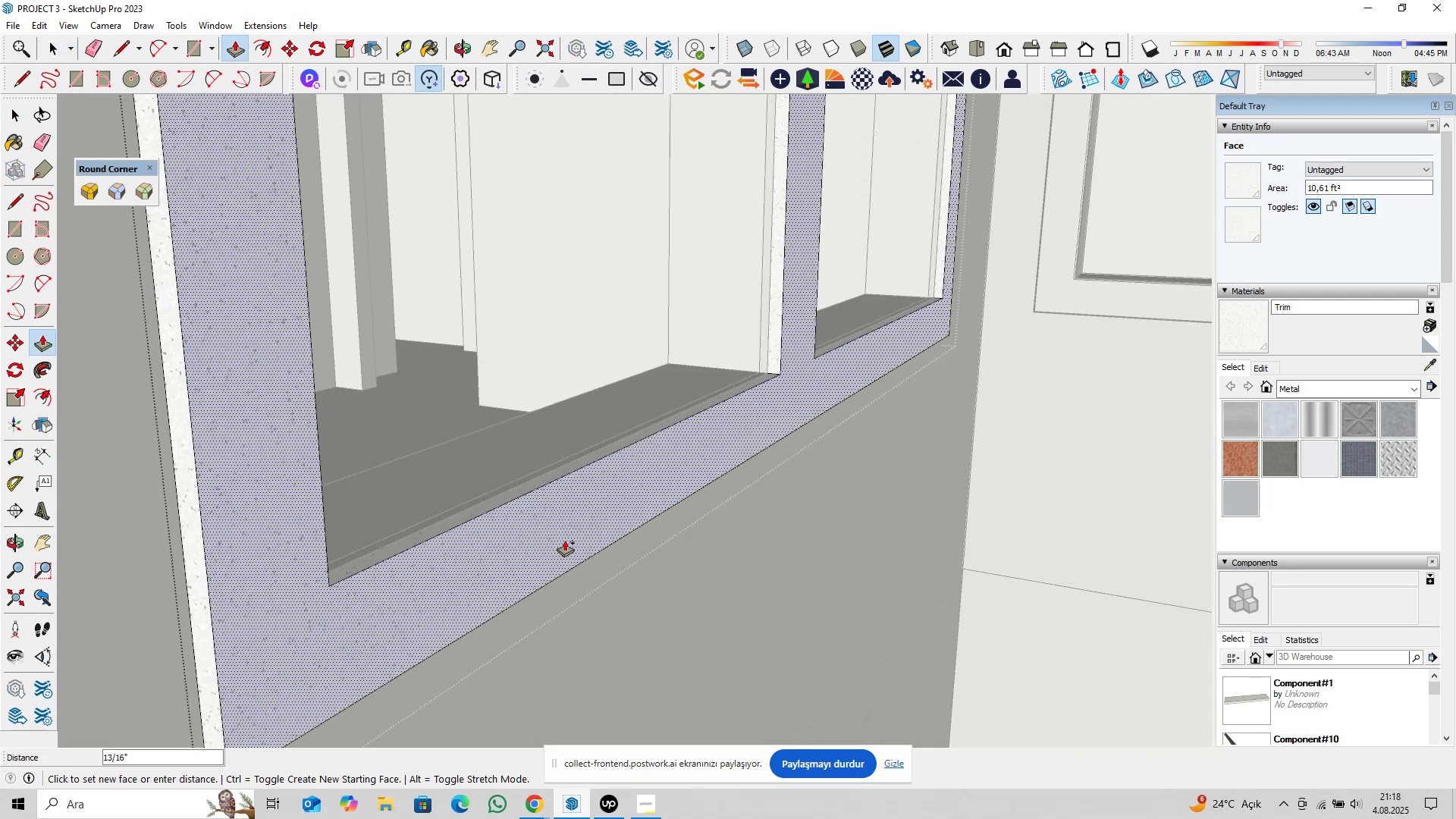 
key(0)
 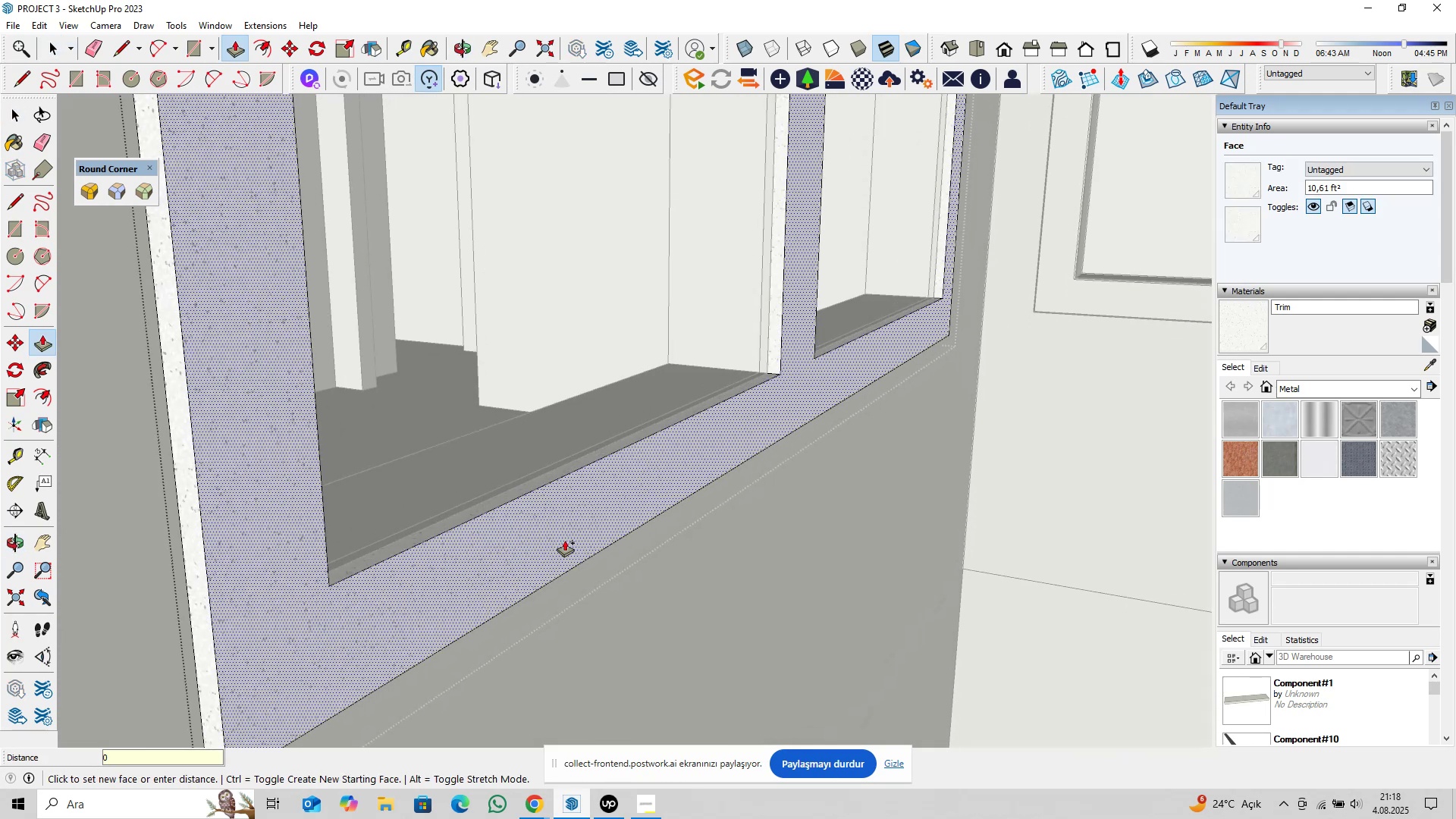 
key(Comma)
 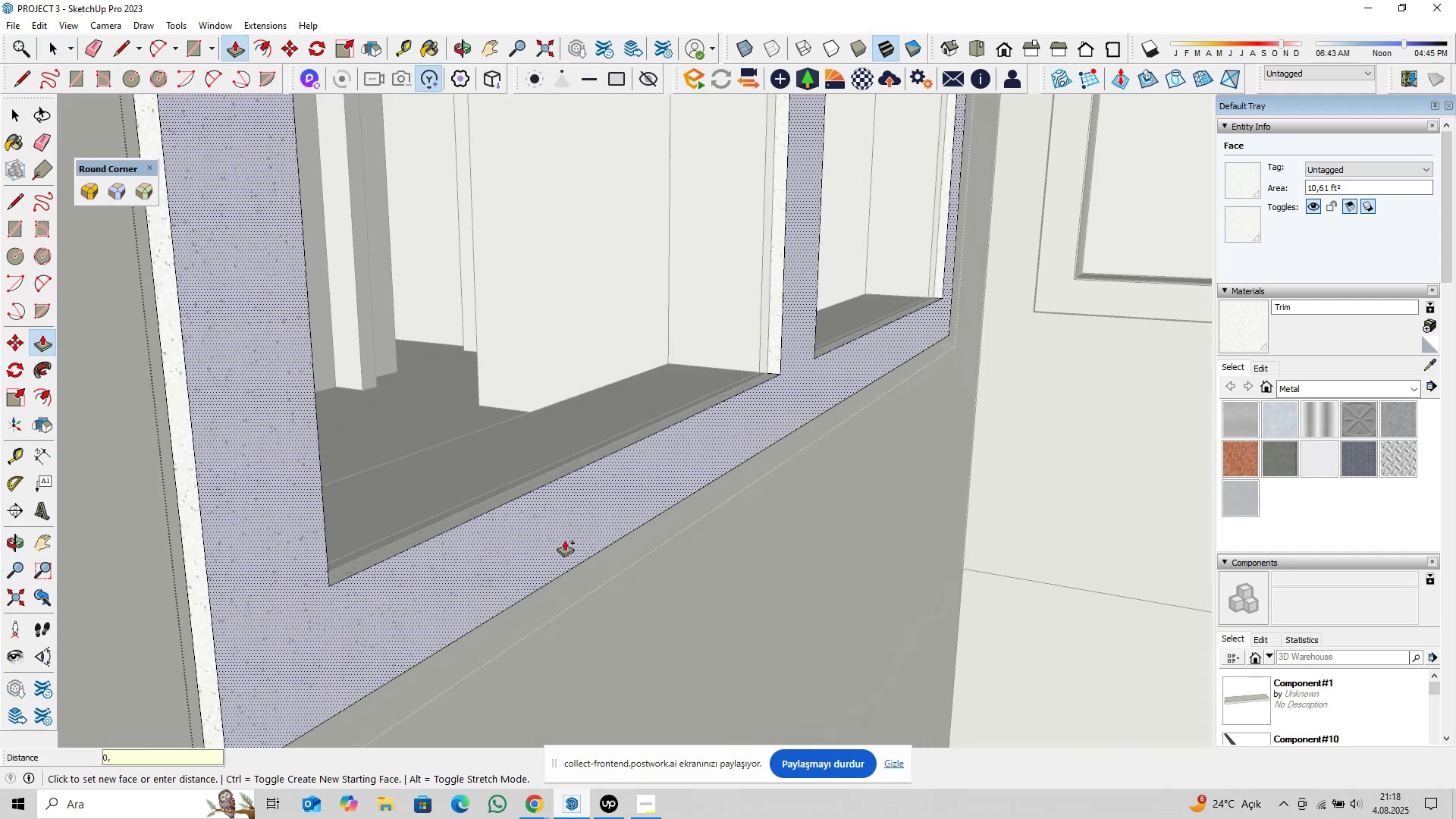 
key(5)
 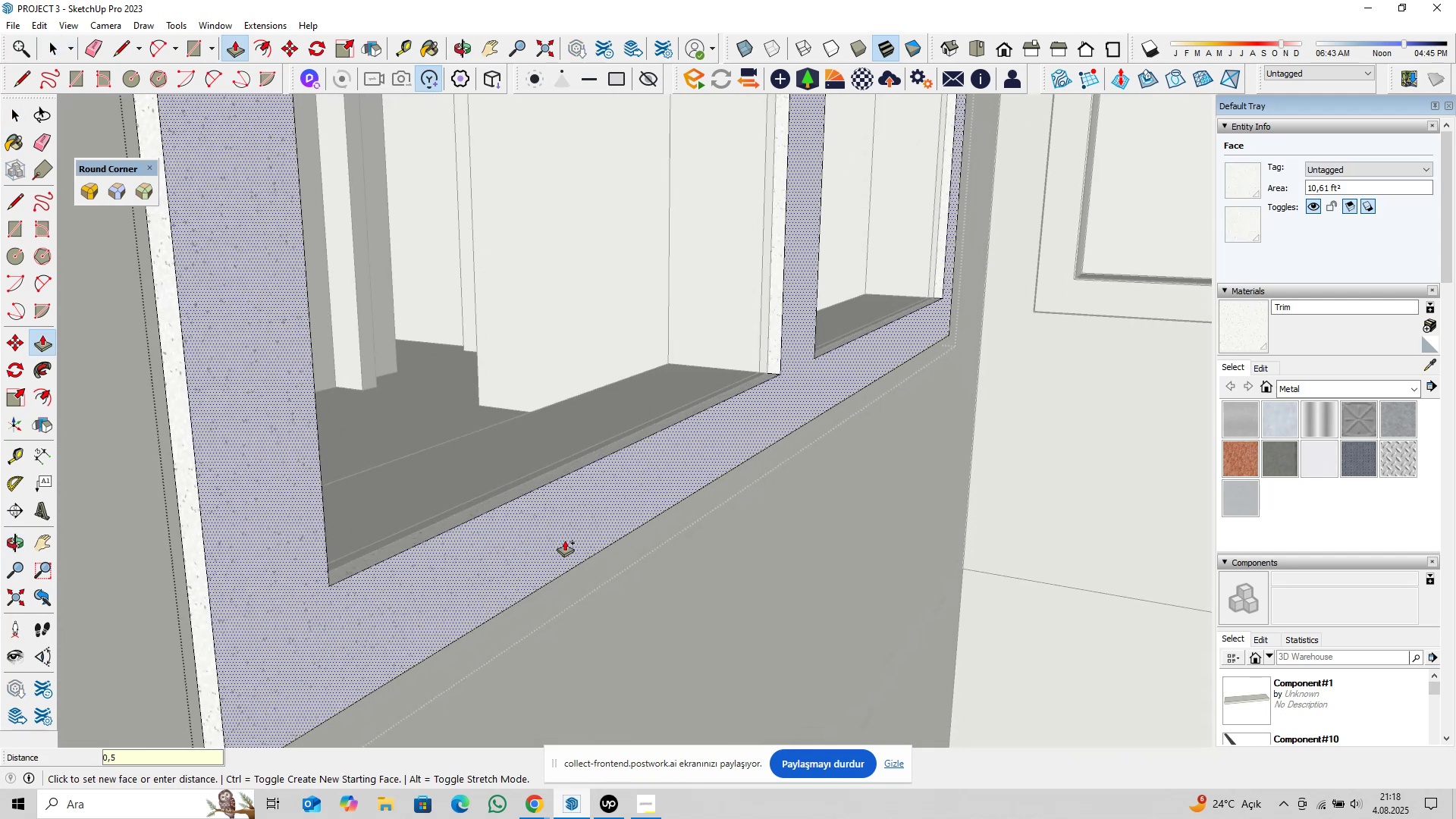 
key(Enter)
 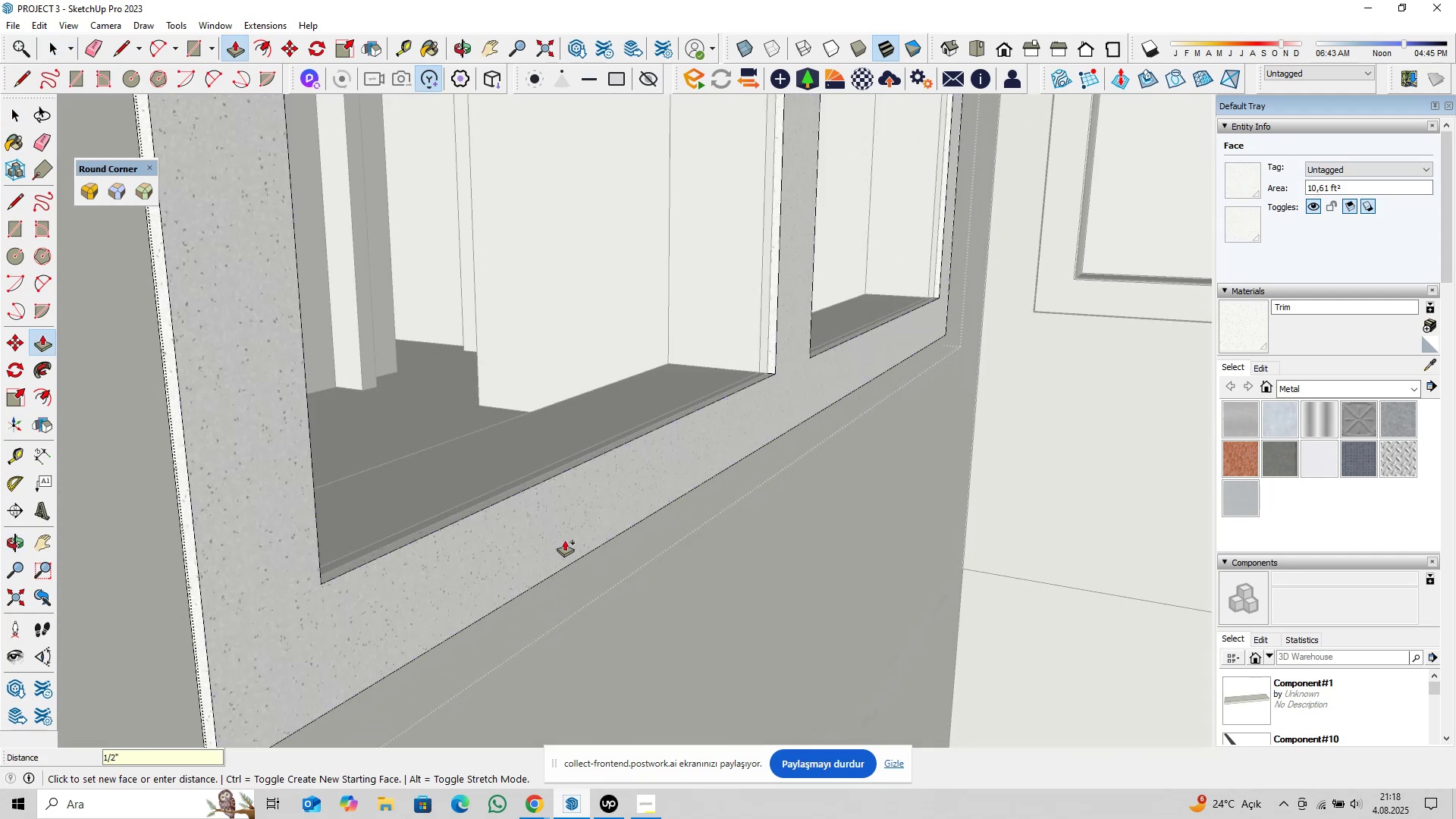 
key(Space)
 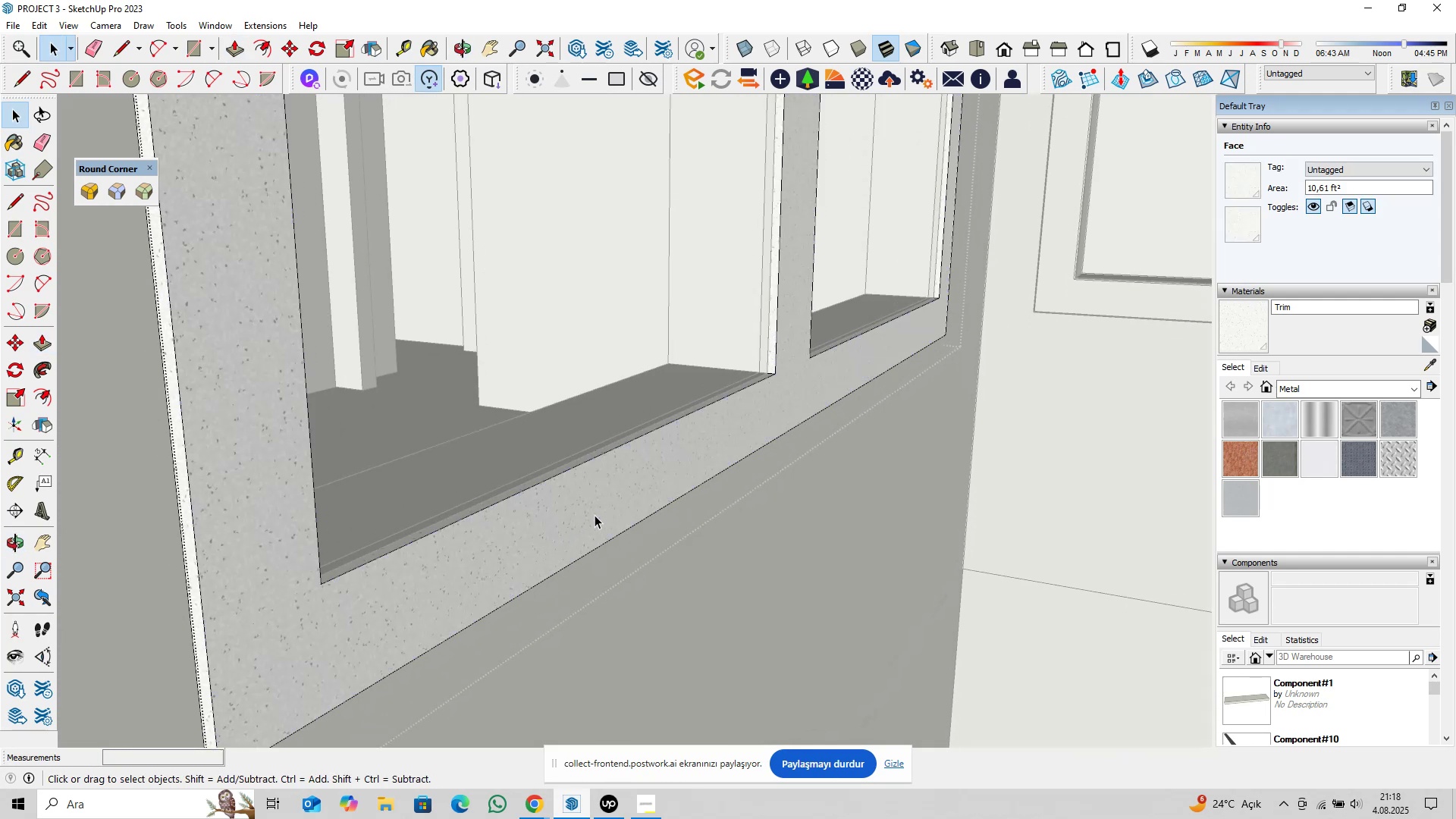 
scroll: coordinate [579, 486], scroll_direction: down, amount: 8.0
 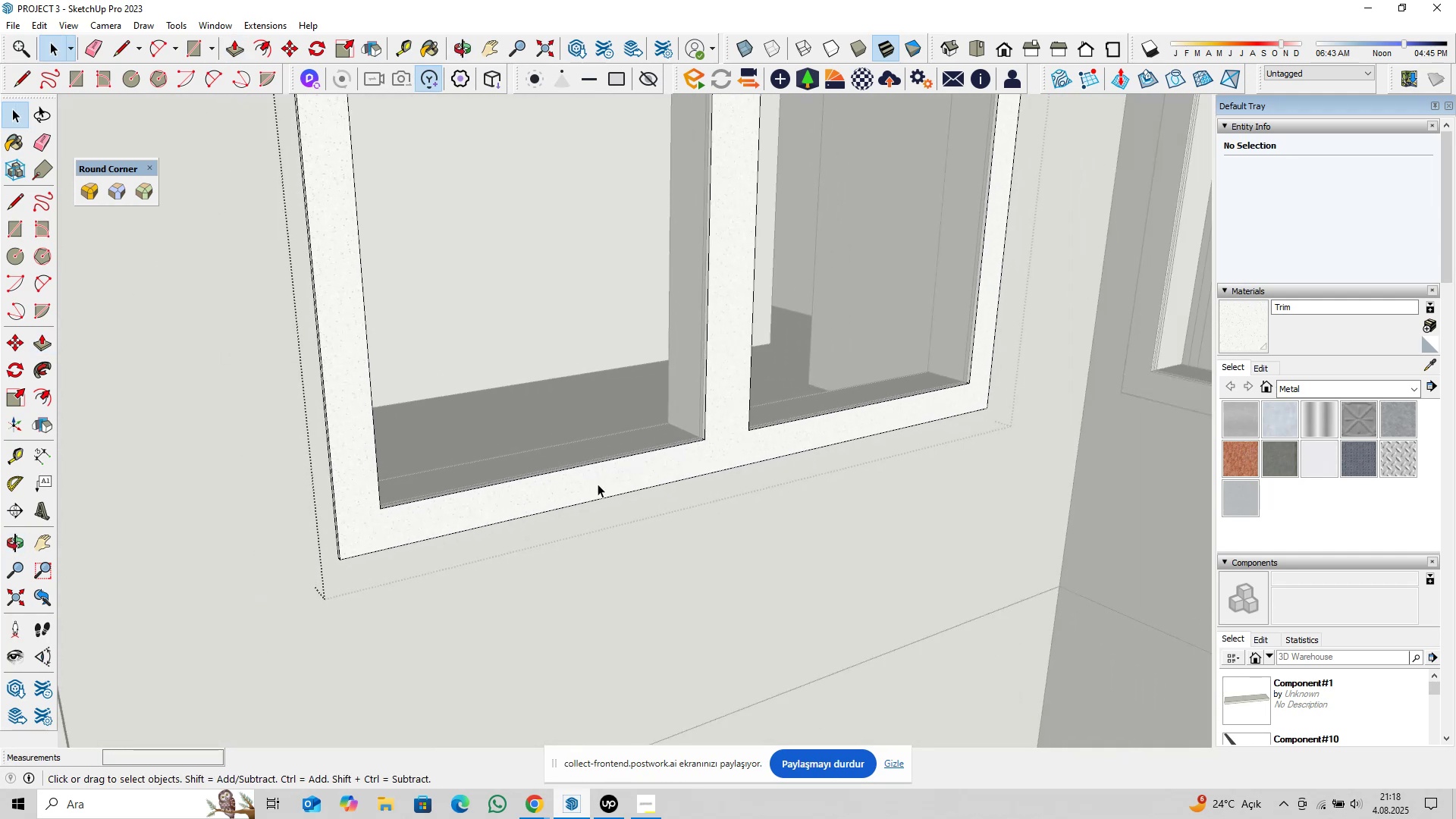 
key(Escape)
 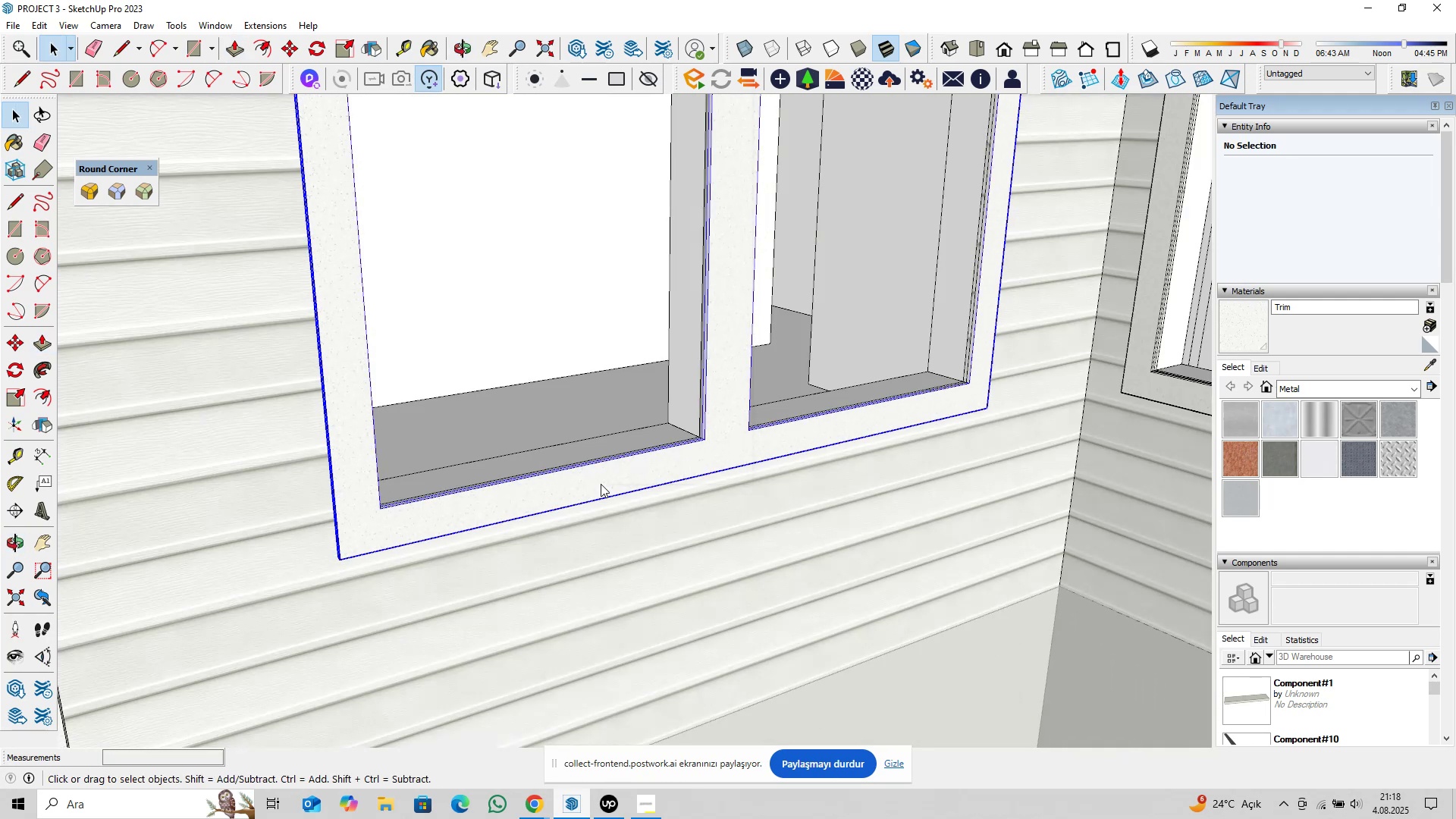 
right_click([601, 484])
 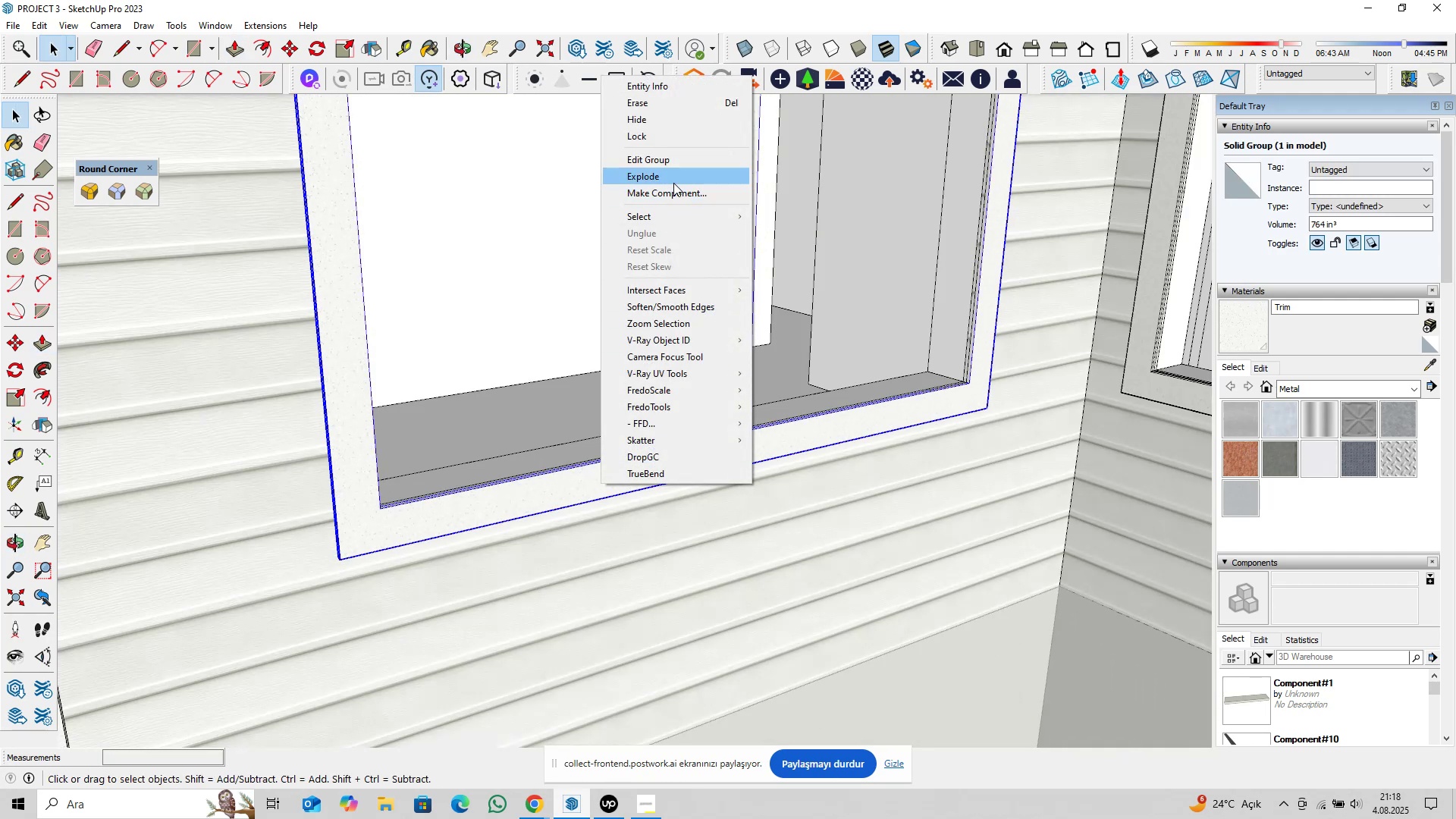 
left_click([674, 177])
 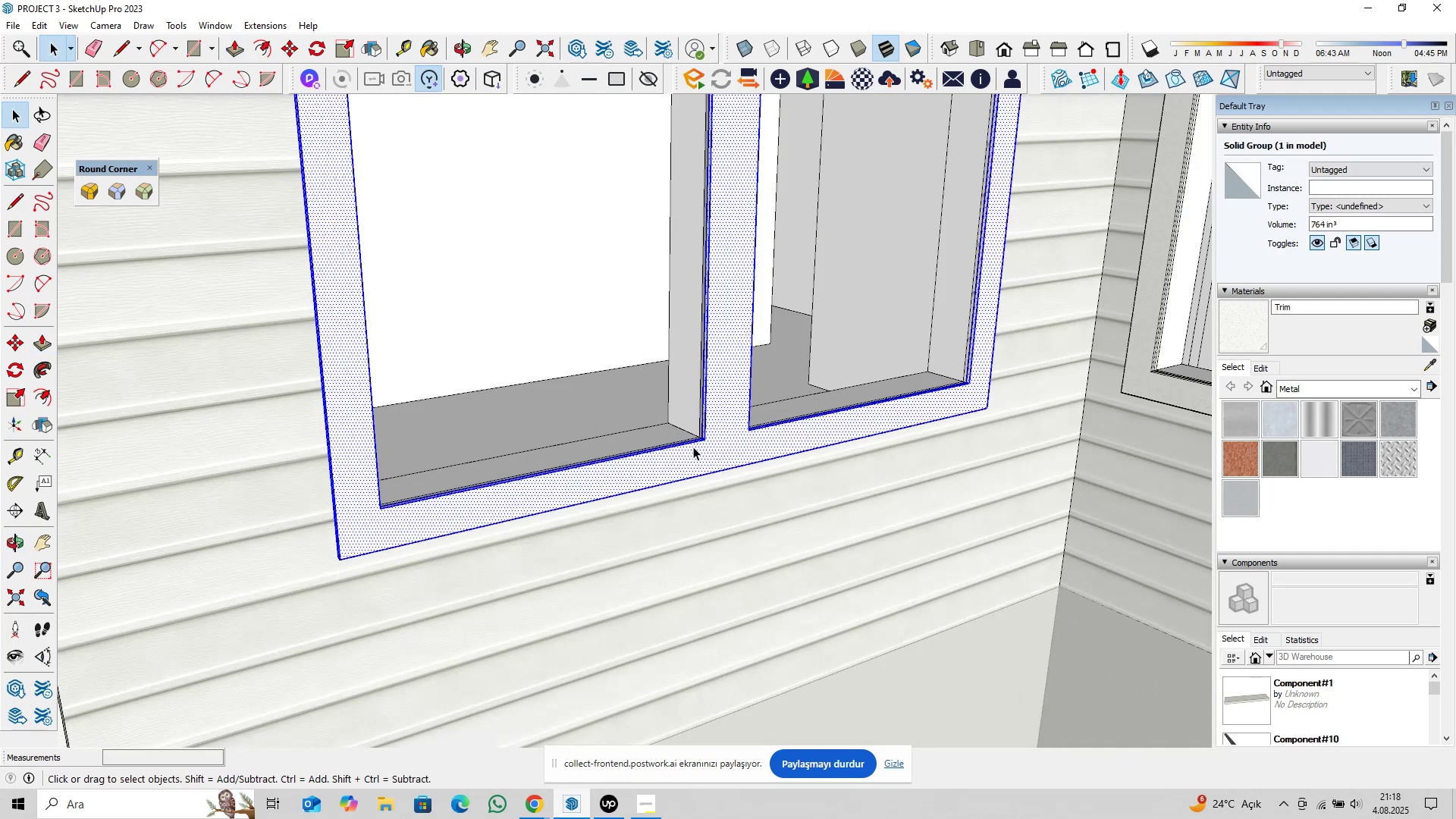 
right_click([693, 447])
 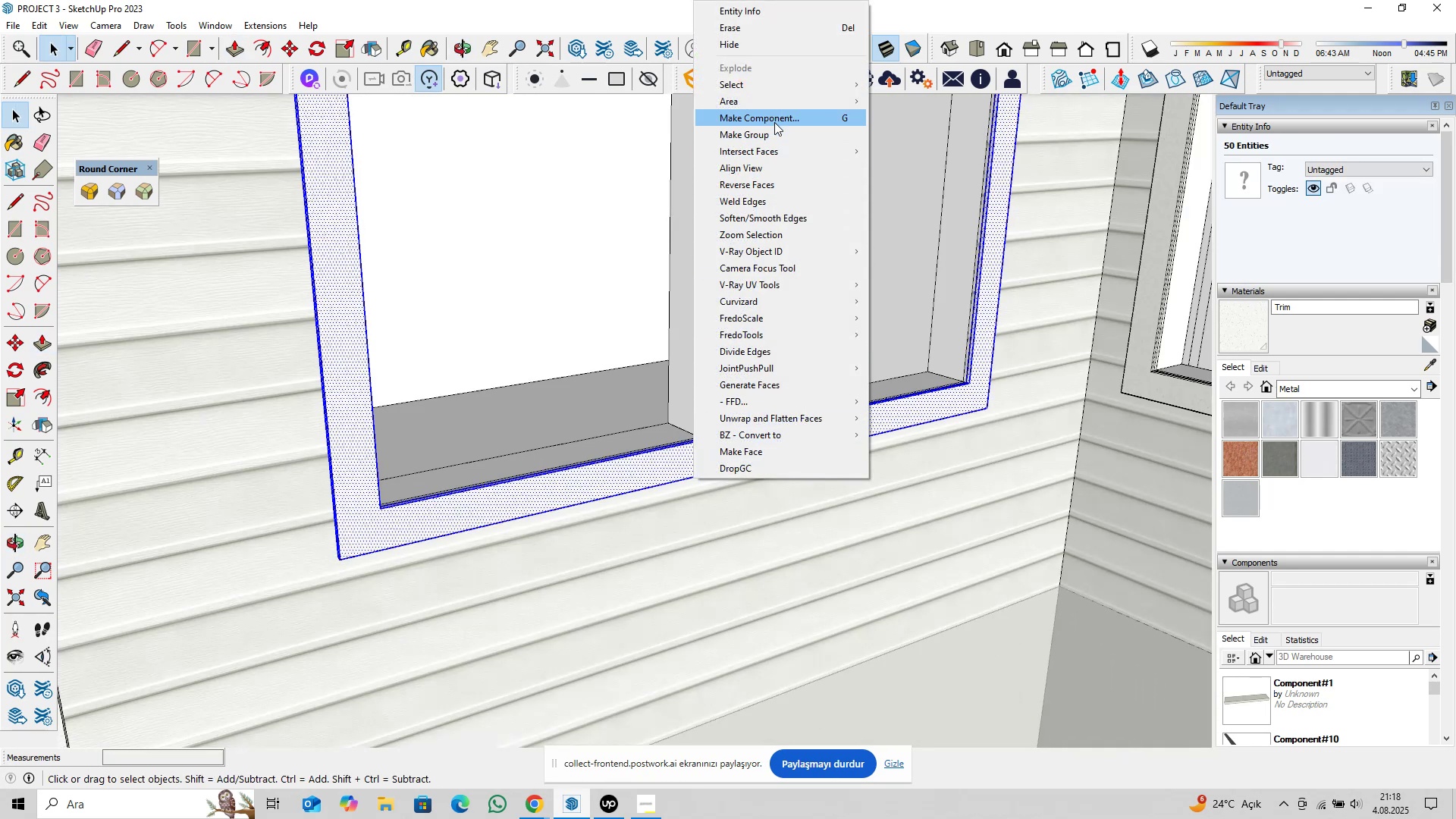 
left_click([775, 121])
 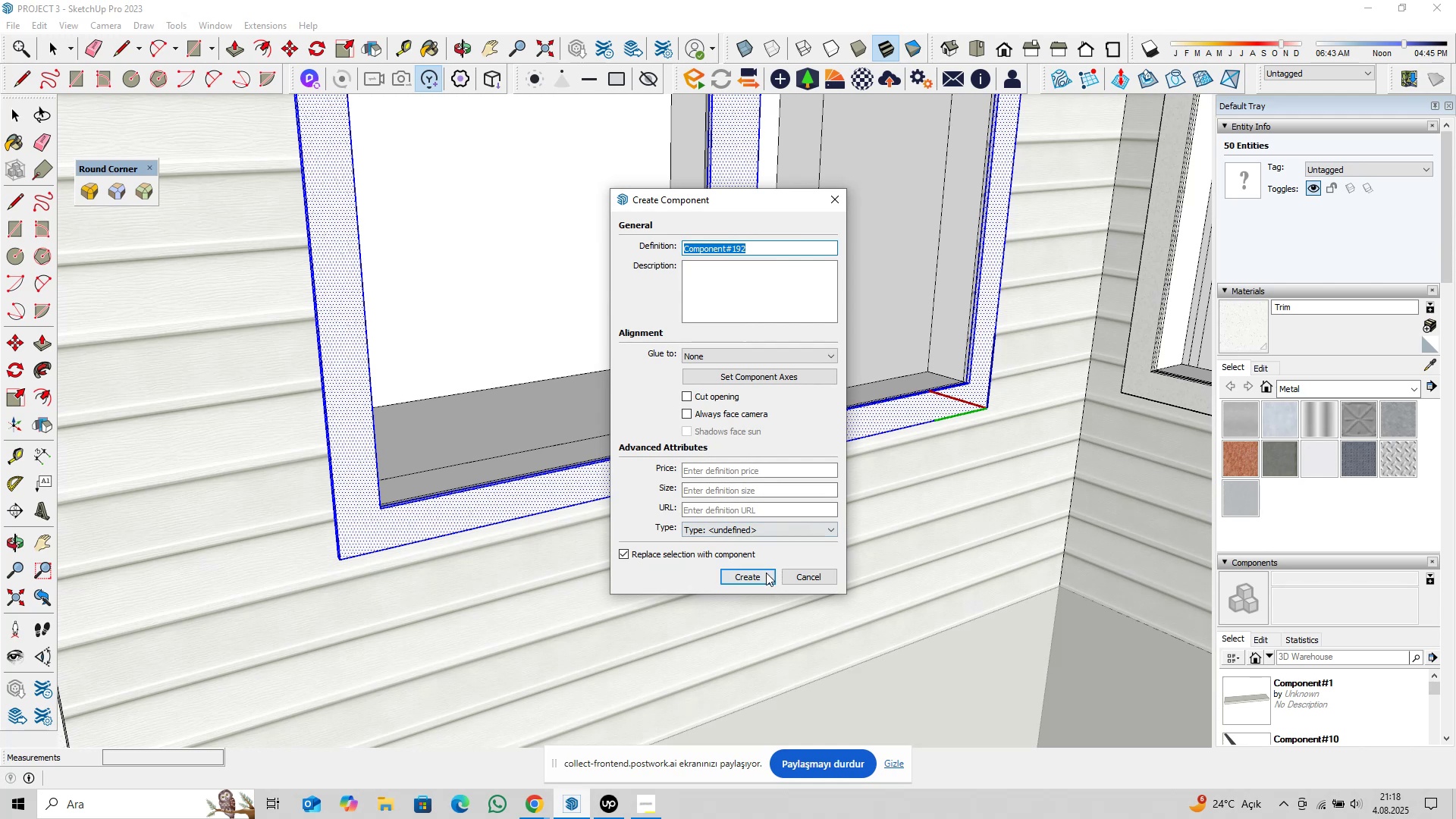 
left_click([755, 576])
 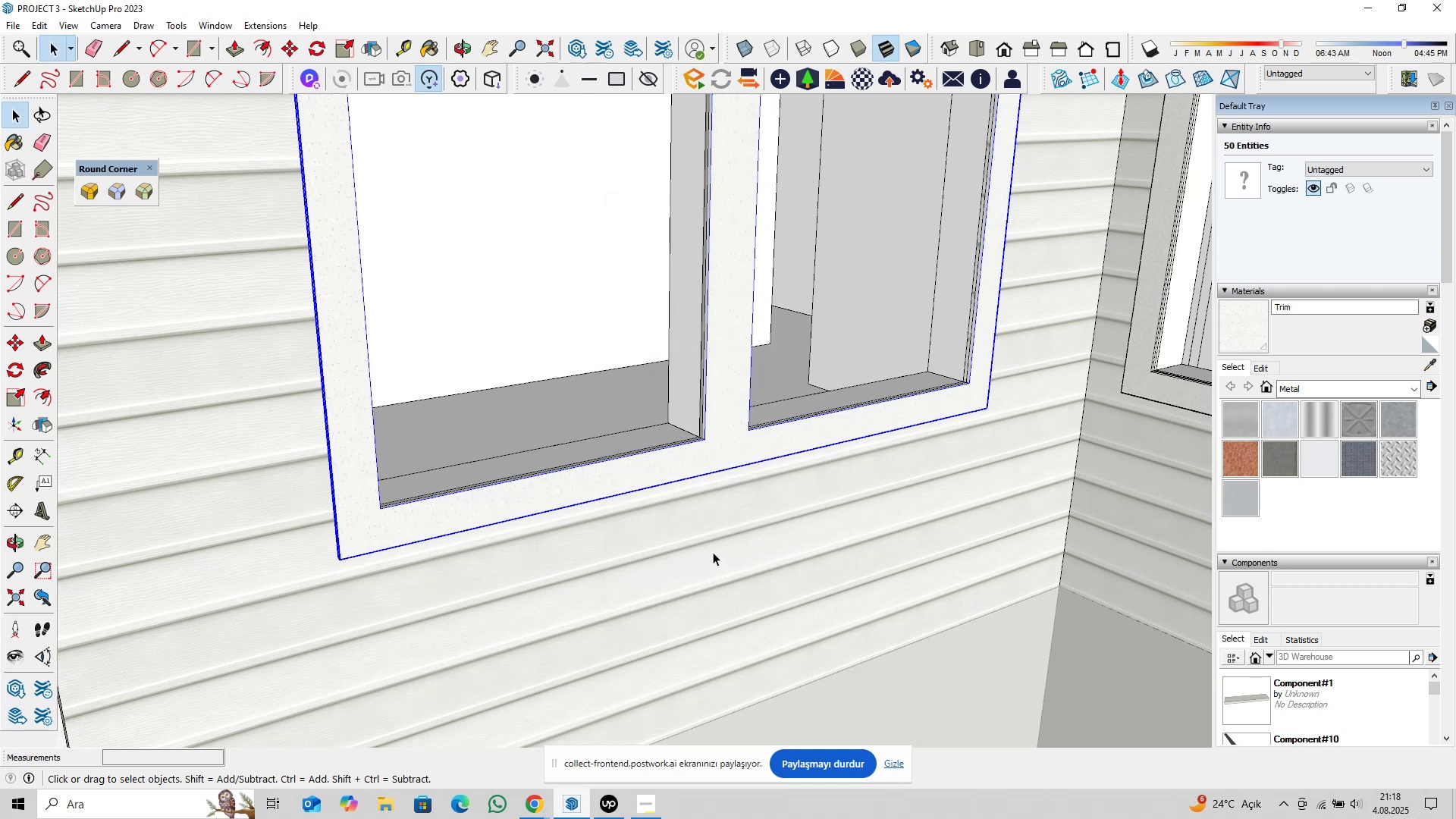 
scroll: coordinate [715, 542], scroll_direction: down, amount: 5.0
 